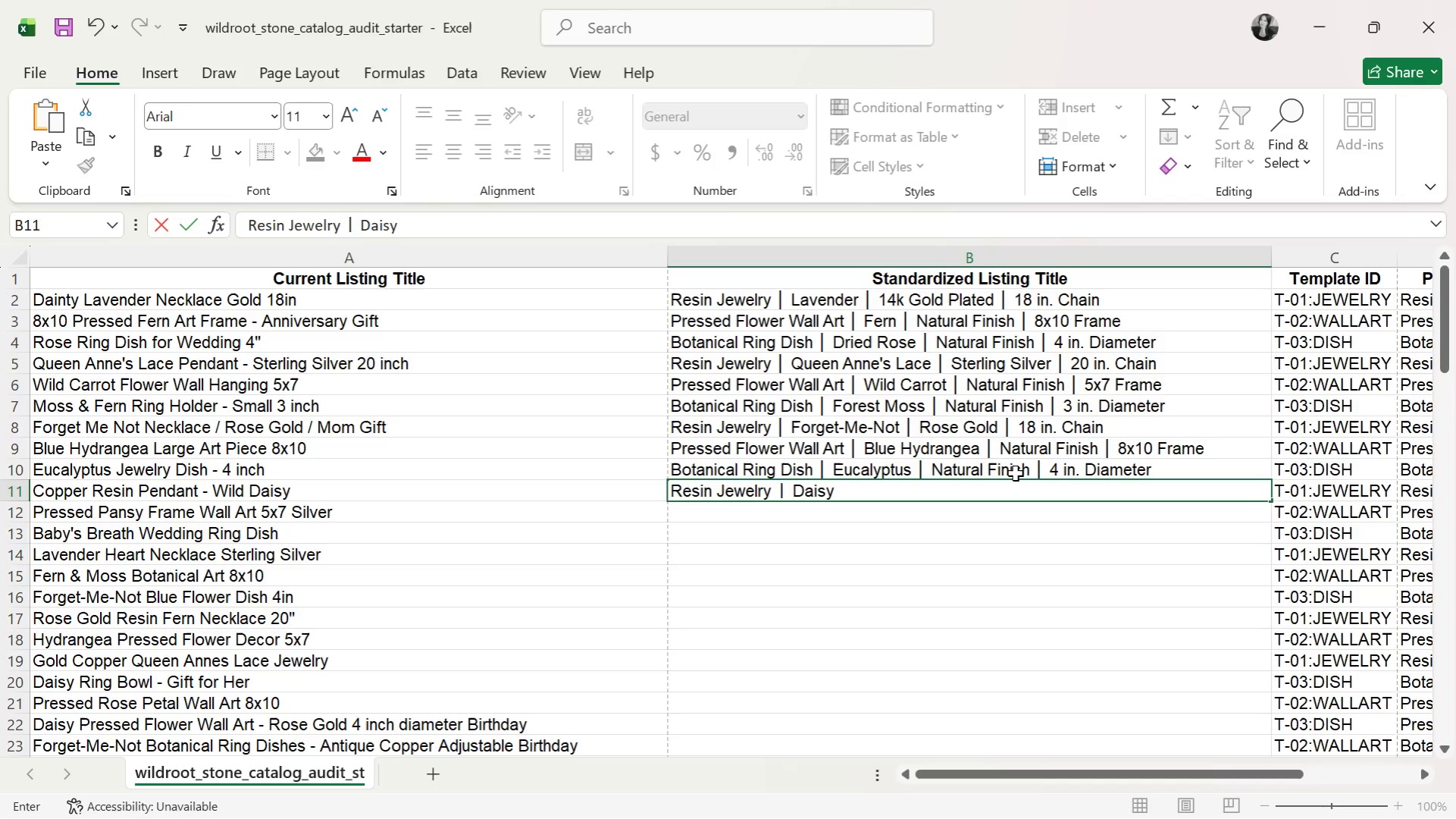 
key(Control+V)
 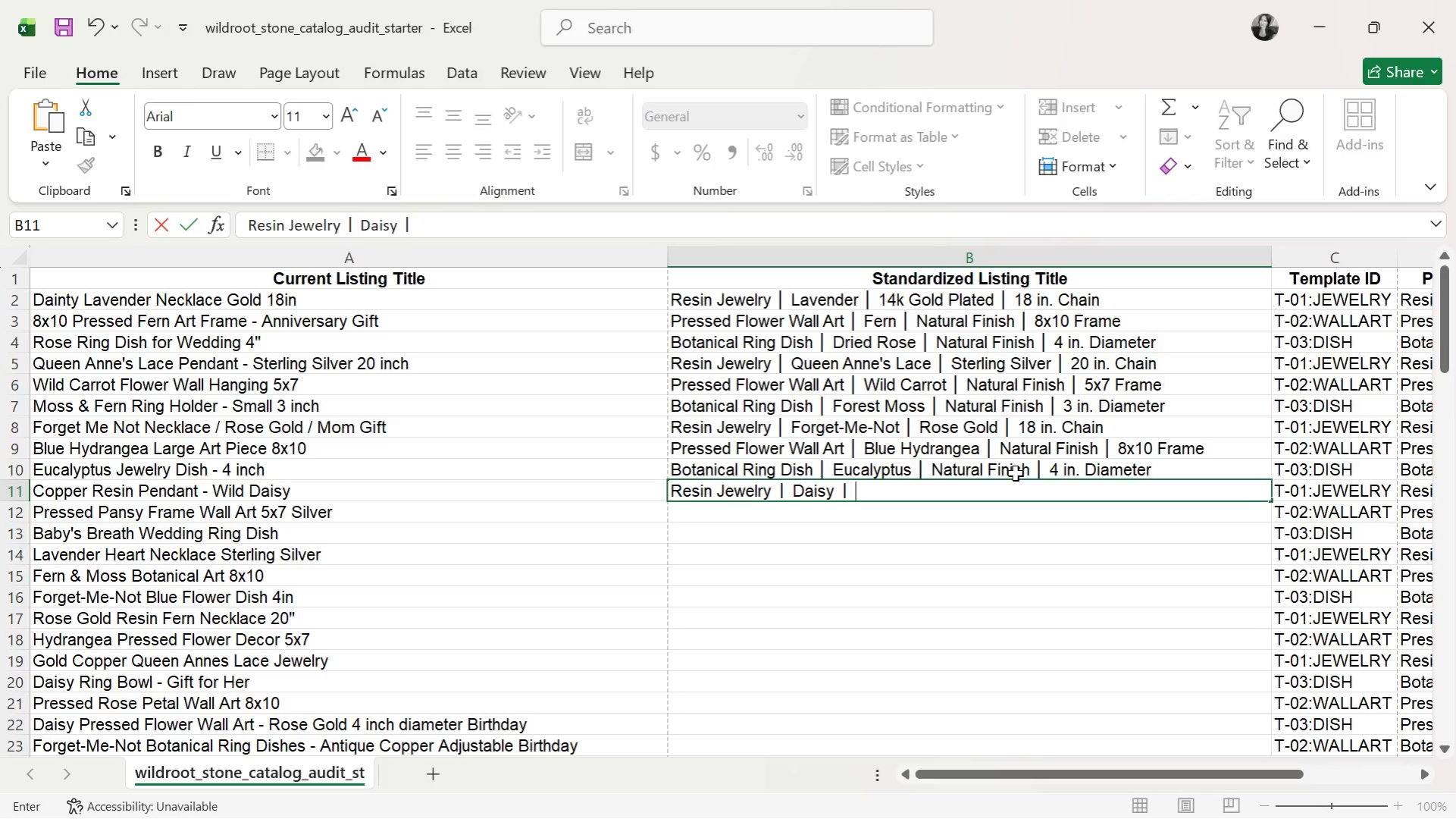 
type( Antique Copper )
 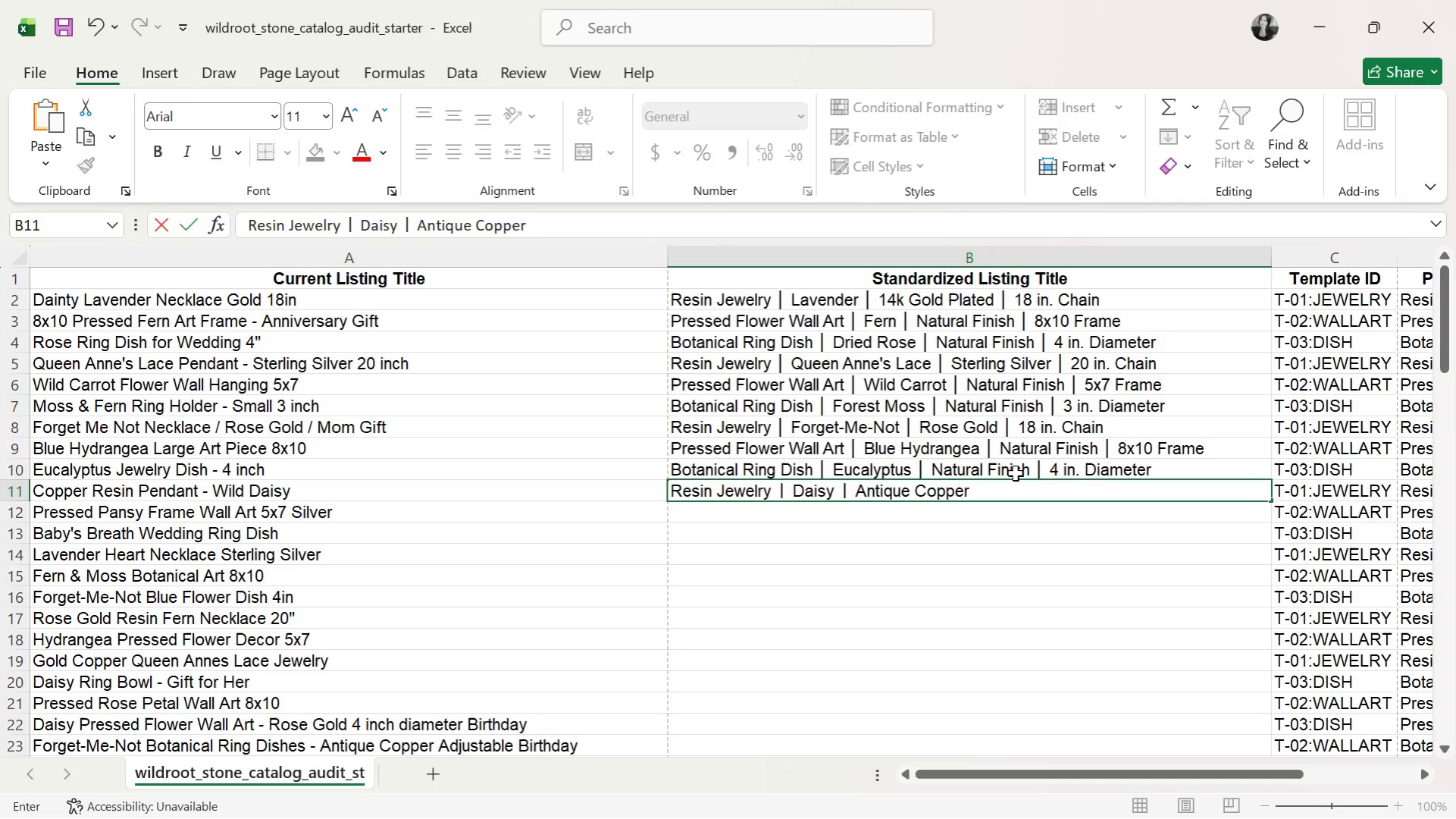 
key(Control+V)
 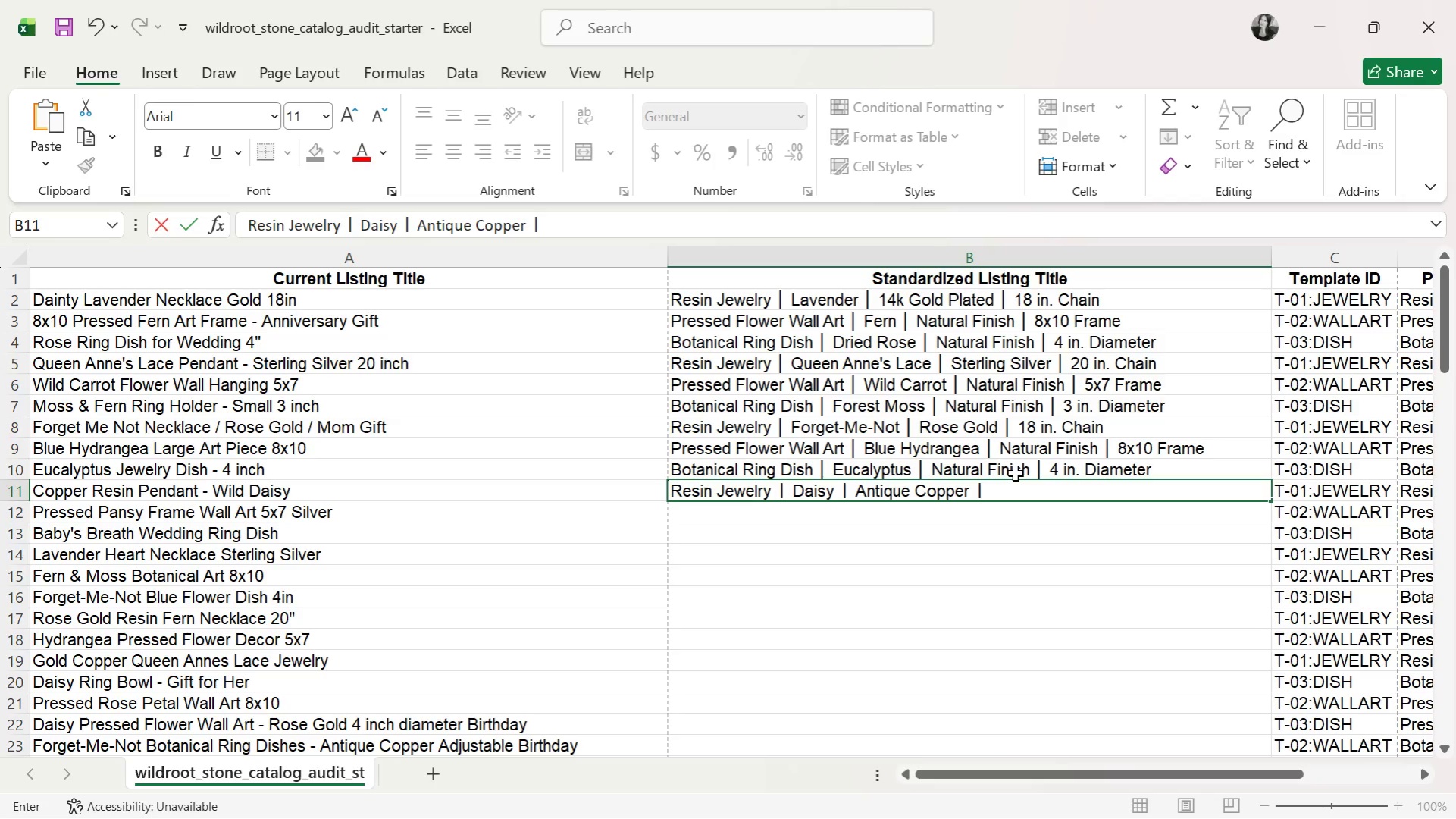 
type( 20 in. Chain)
 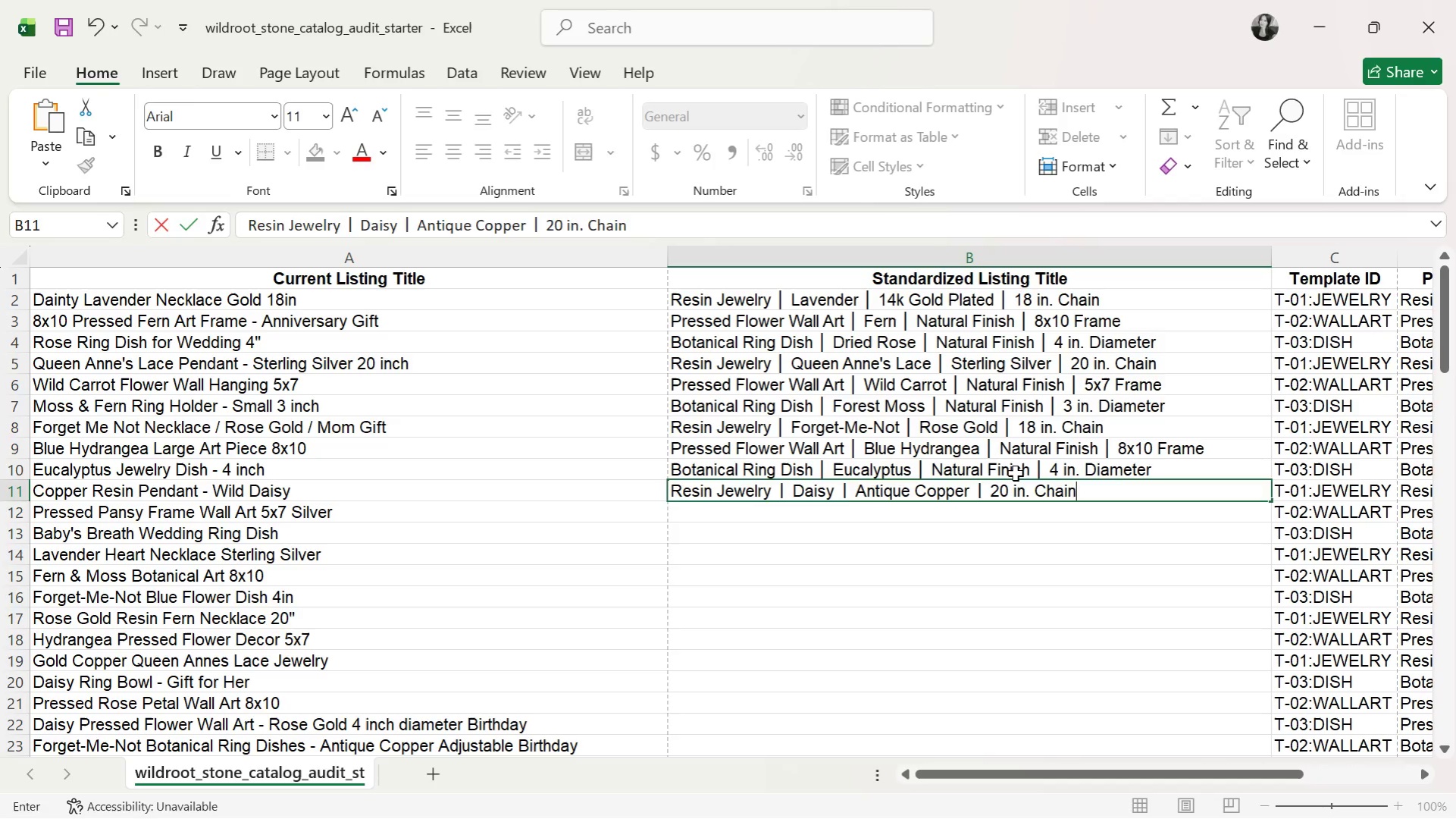 
key(Enter)
 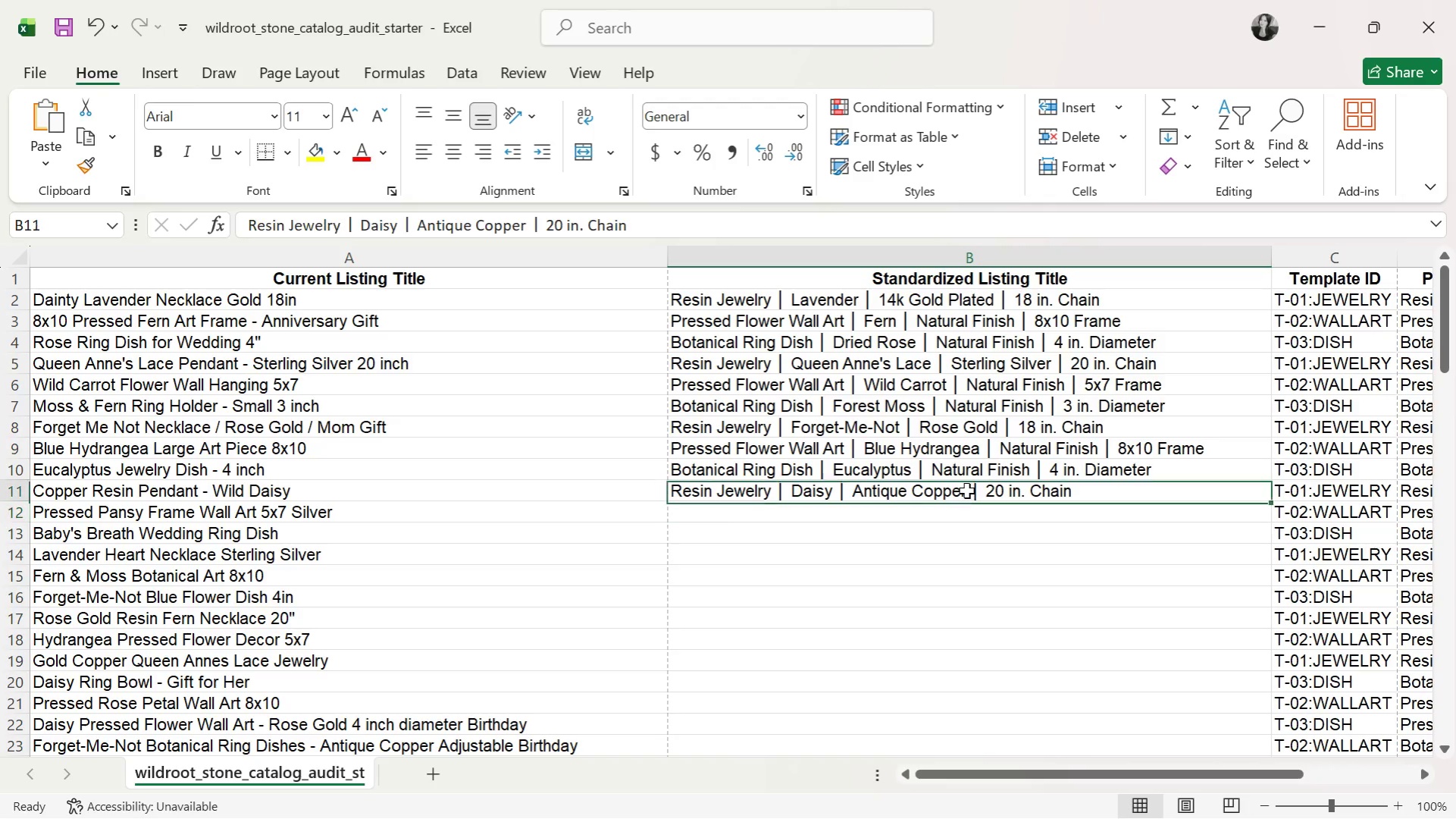 
left_click([929, 519])
 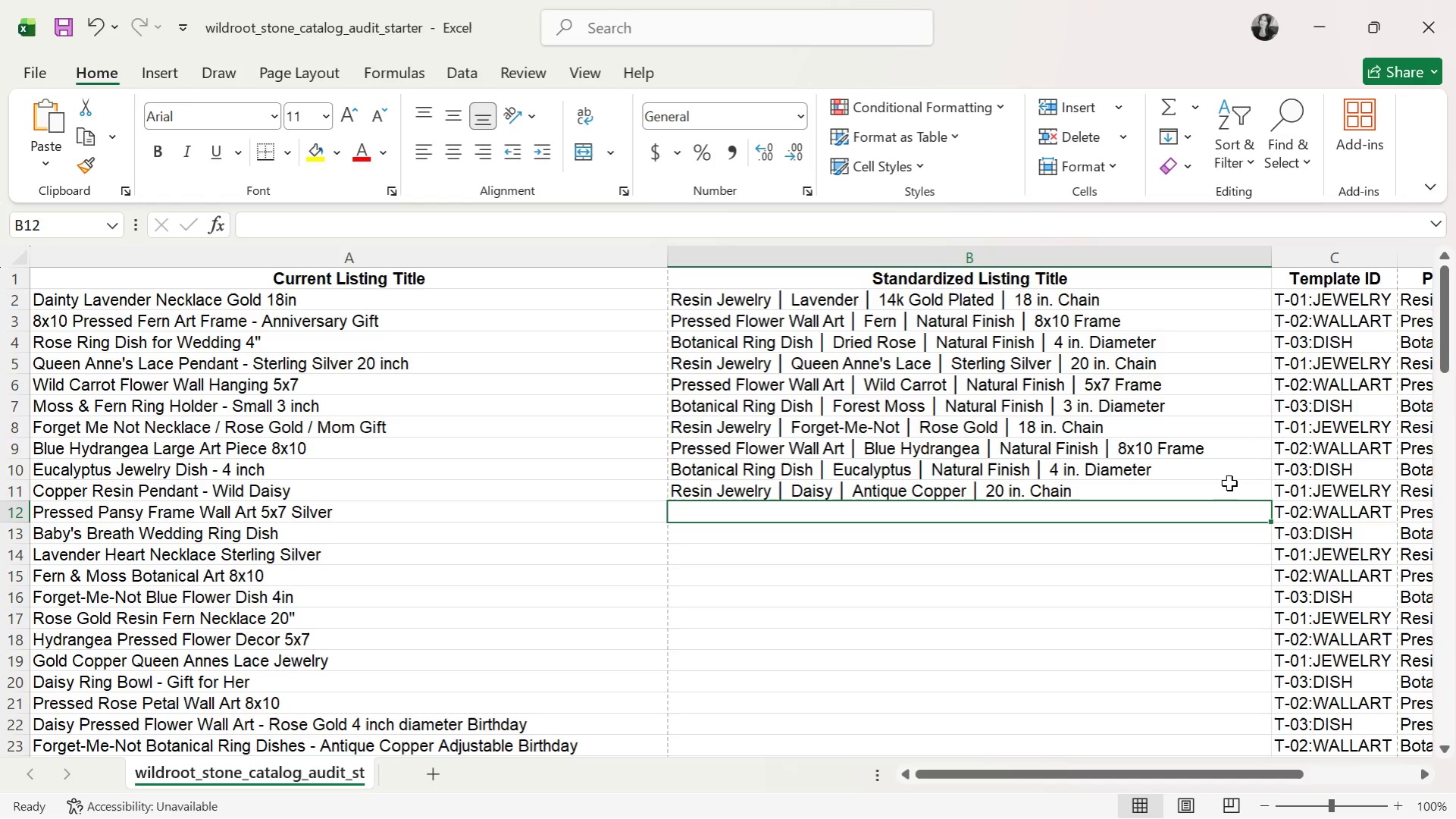 
left_click([1295, 489])
 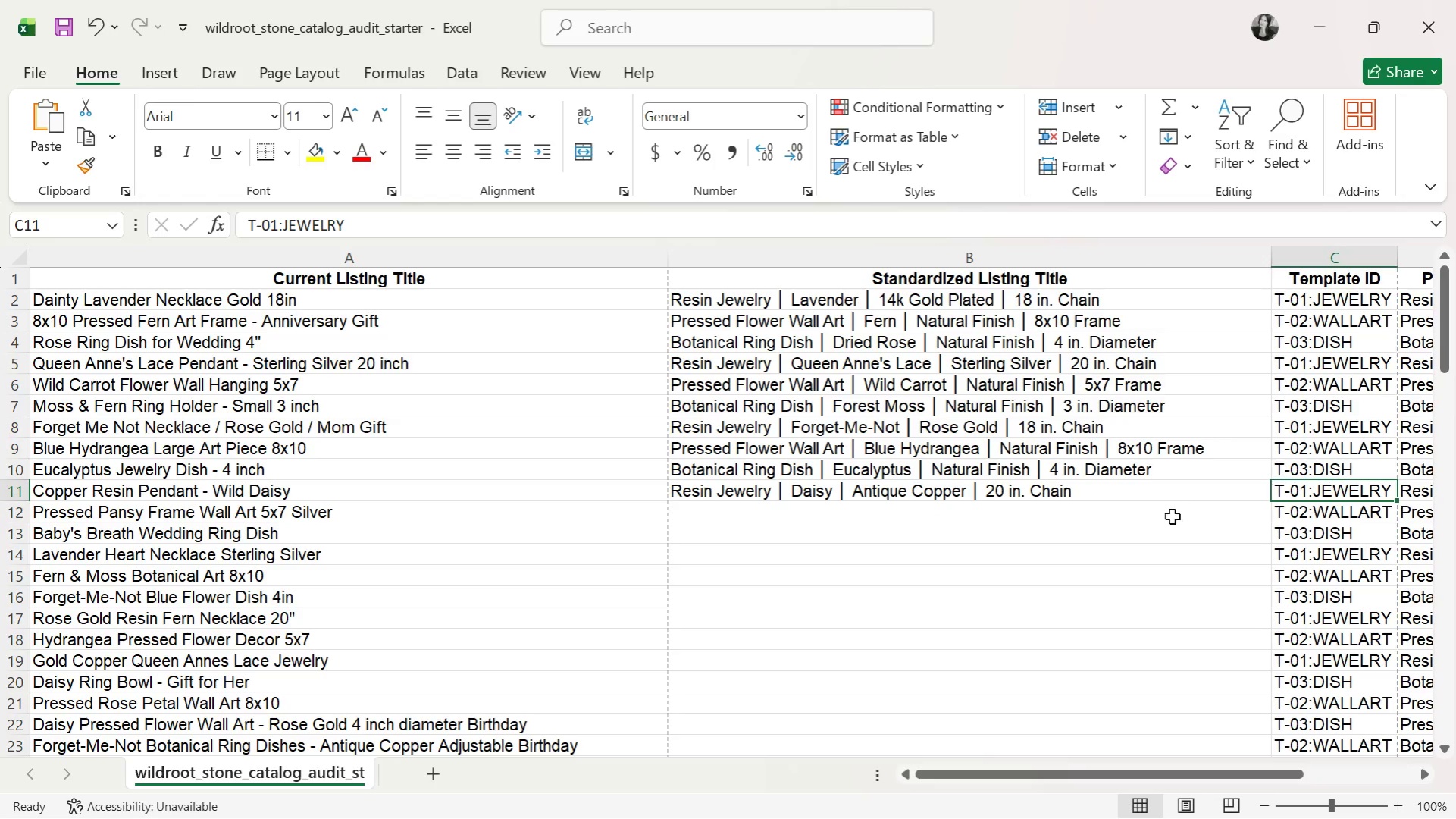 
double_click([1163, 522])
 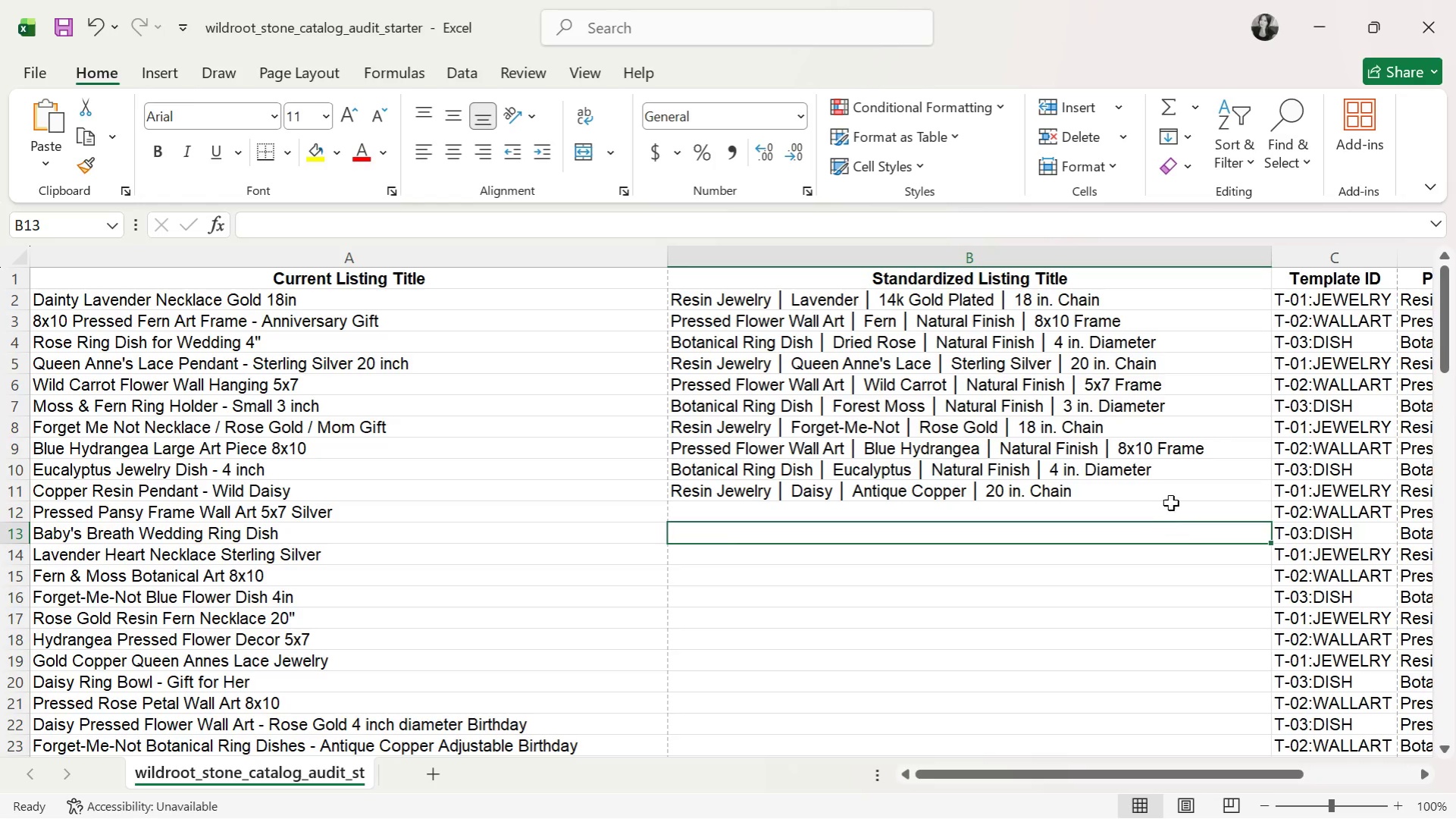 
triple_click([1170, 500])
 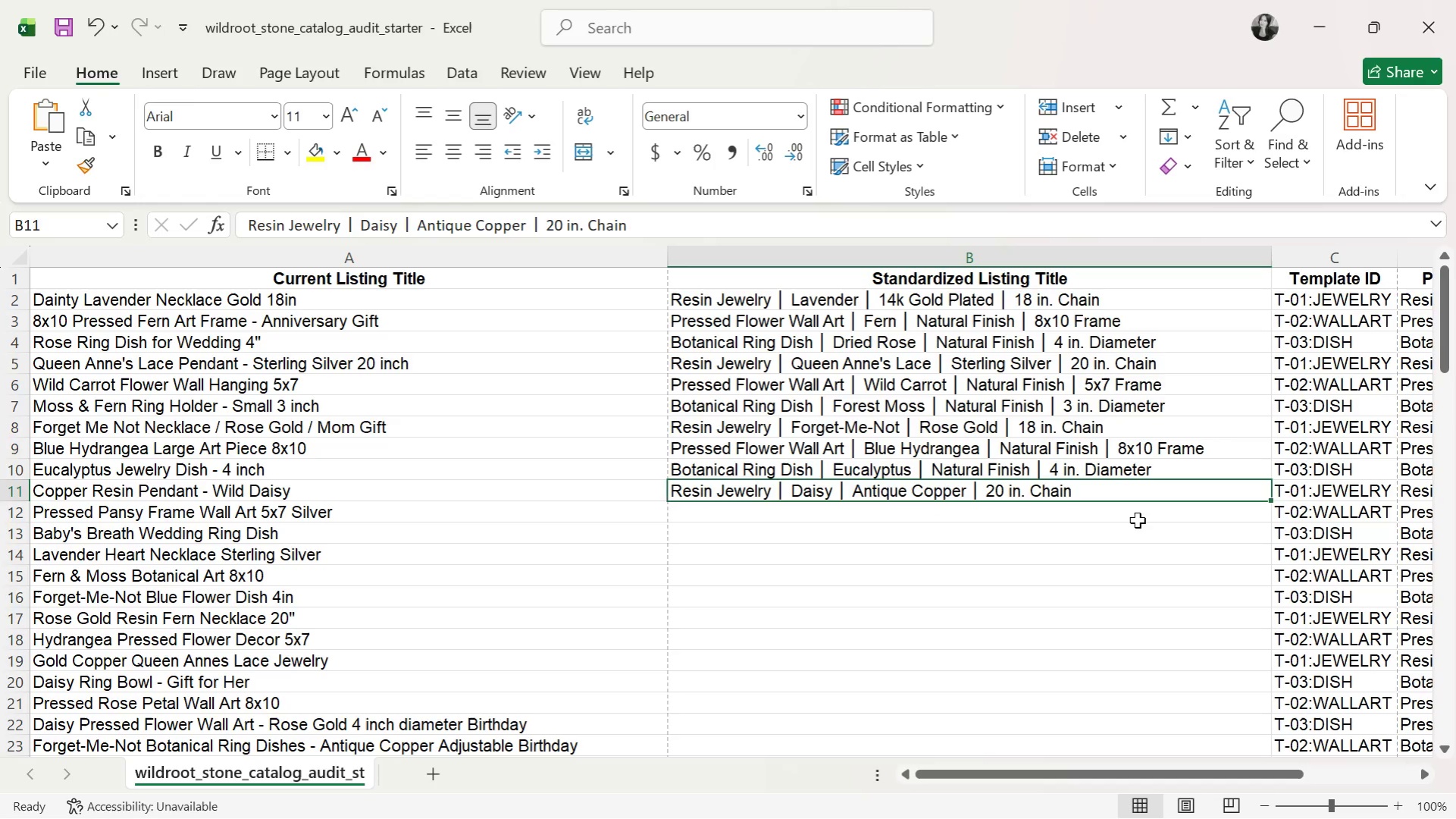 
left_click([1137, 520])
 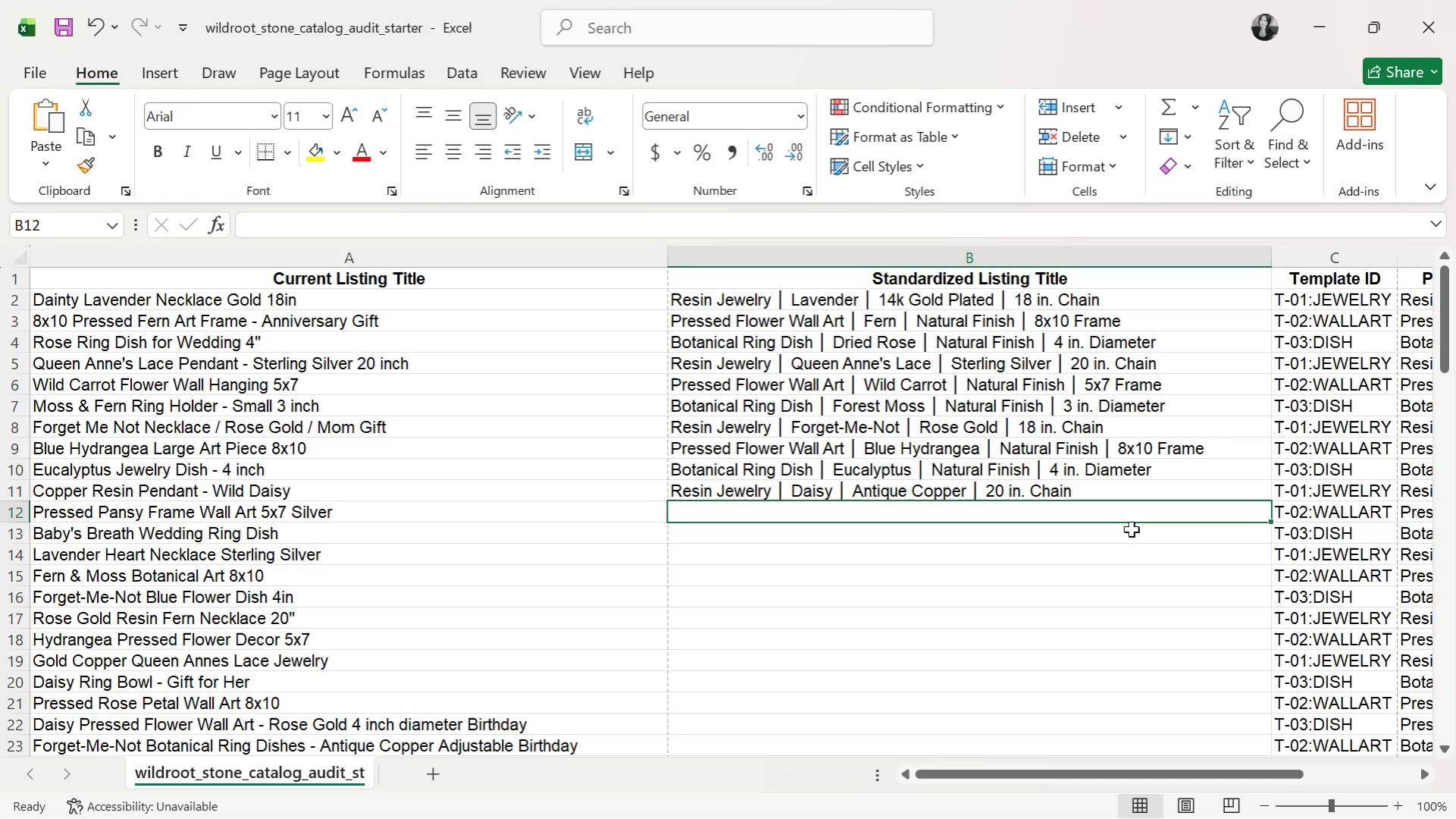 
type(Pressed Flower Wall Art )
 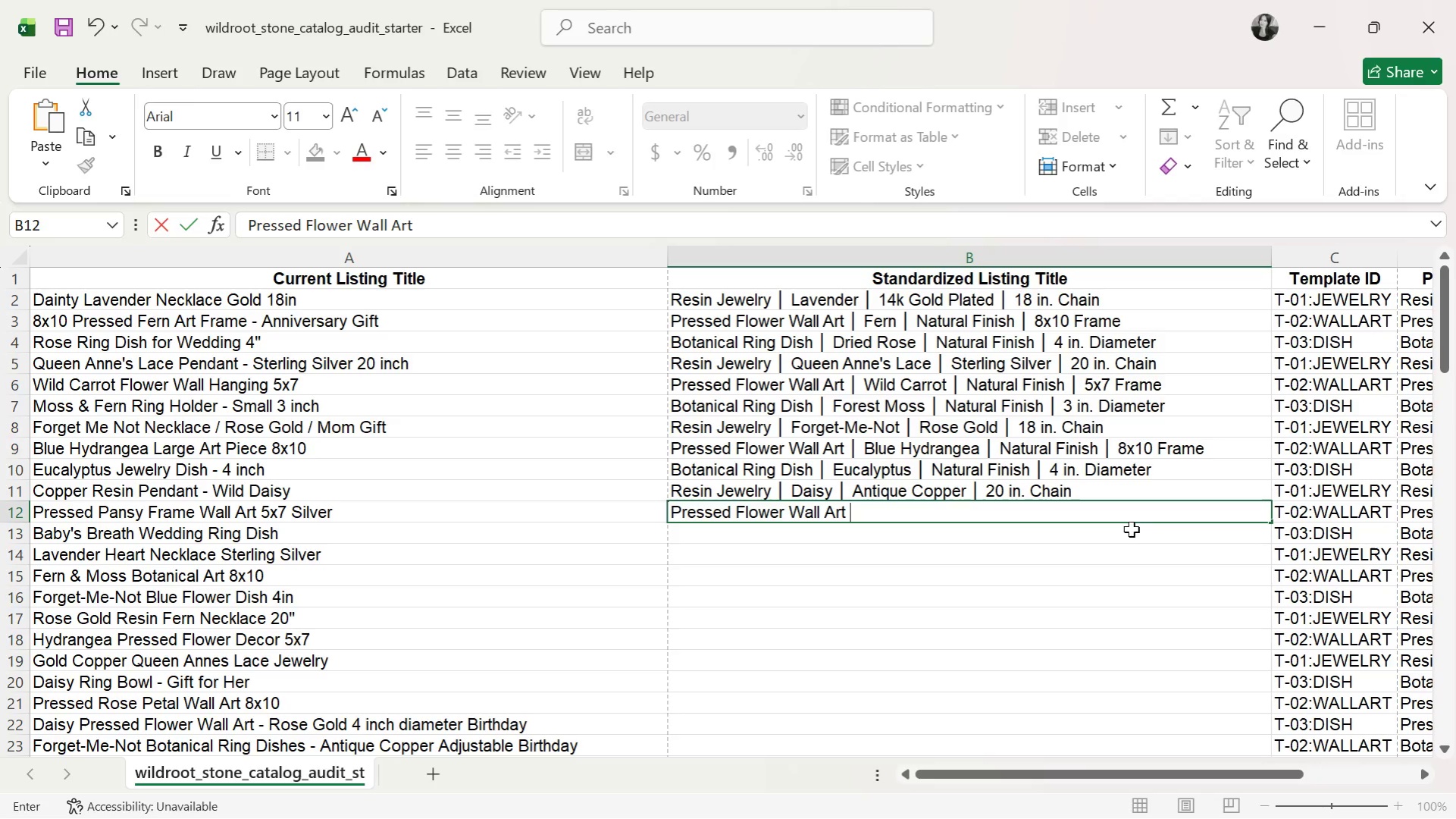 
key(Control+ControlLeft)
 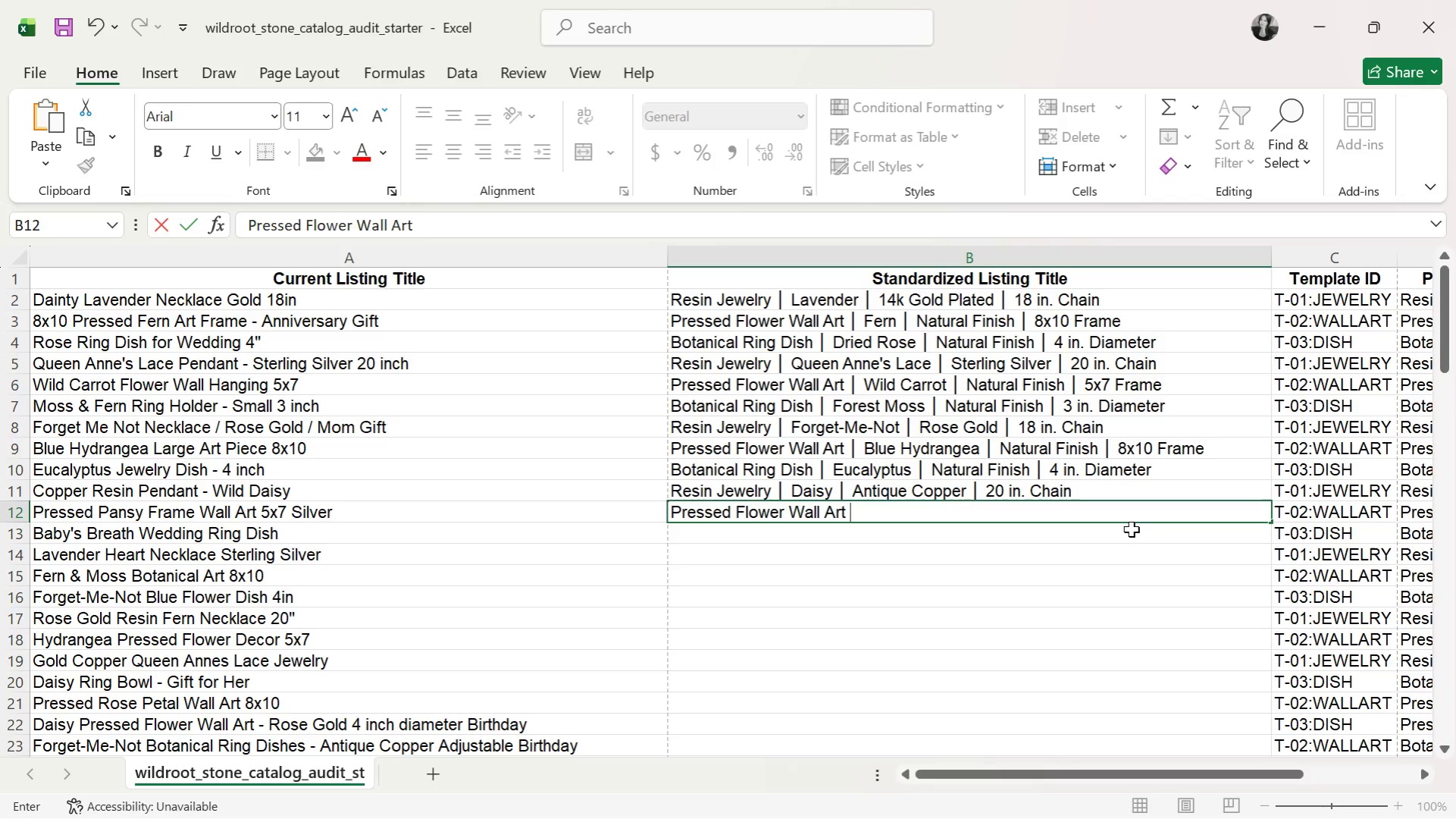 
key(Control+V)
 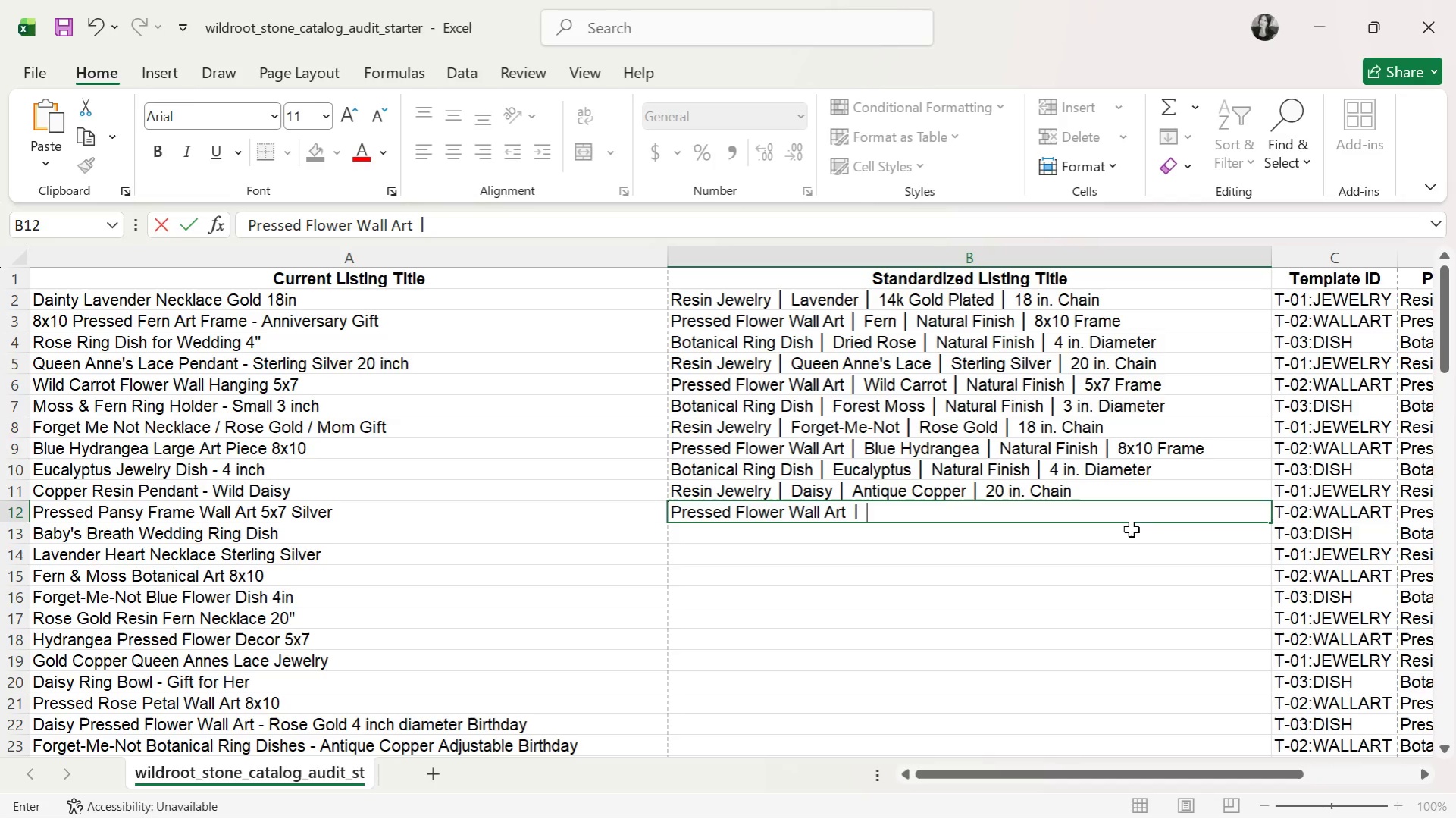 
type( Pressed Pansy)
 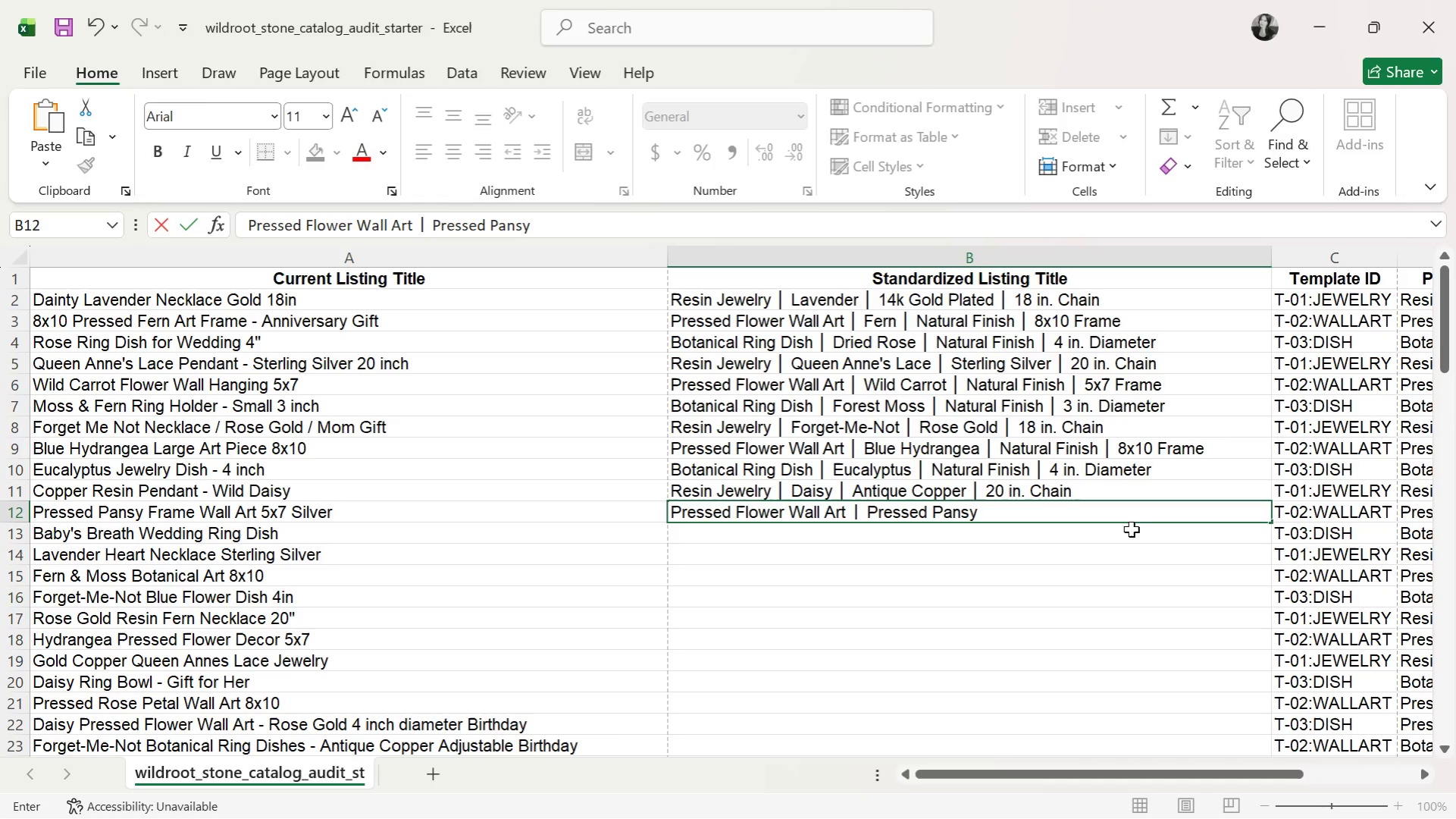 
key(Control+ControlLeft)
 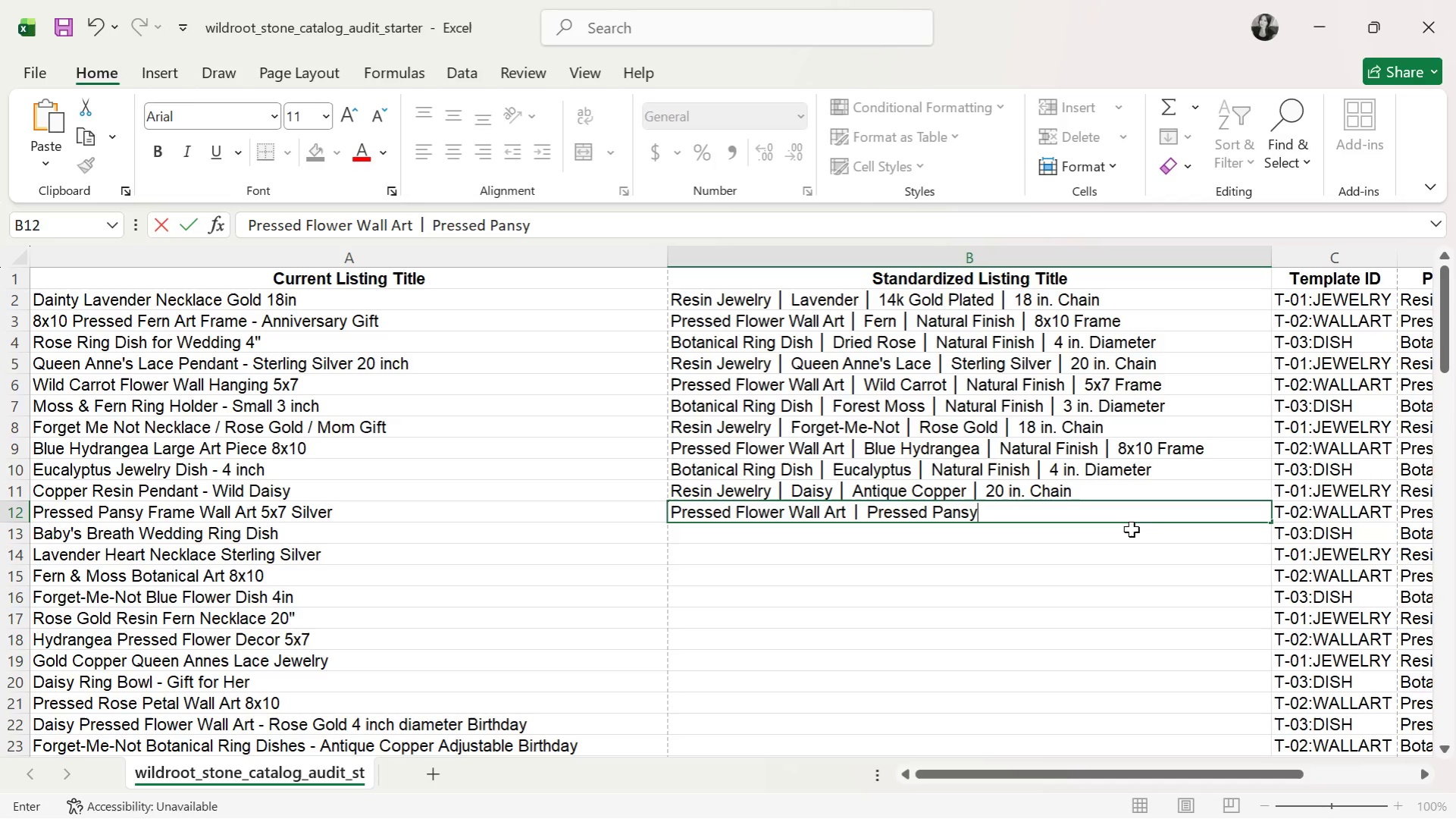 
key(Control+V)
 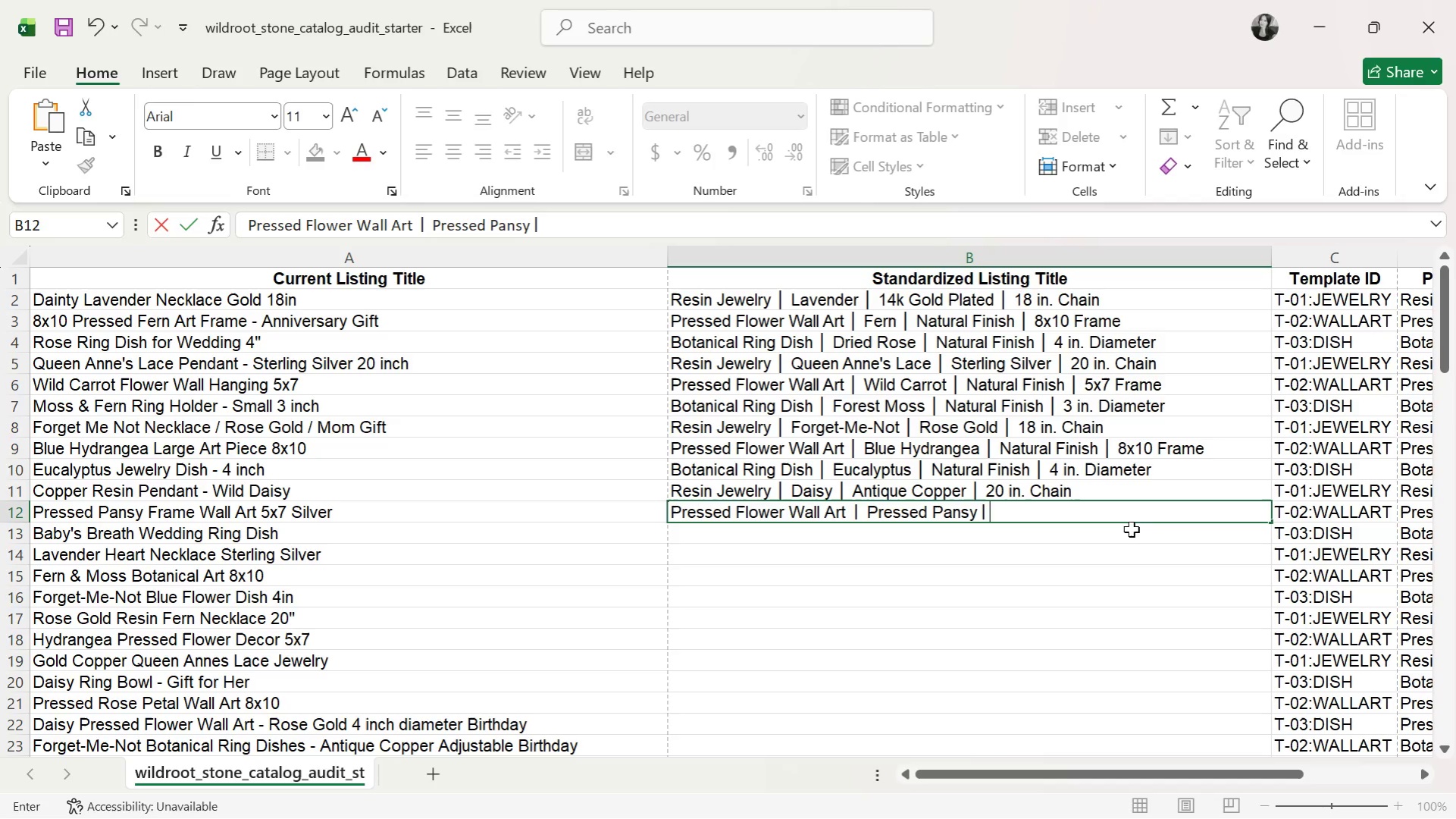 
type( Sterling Silver )
 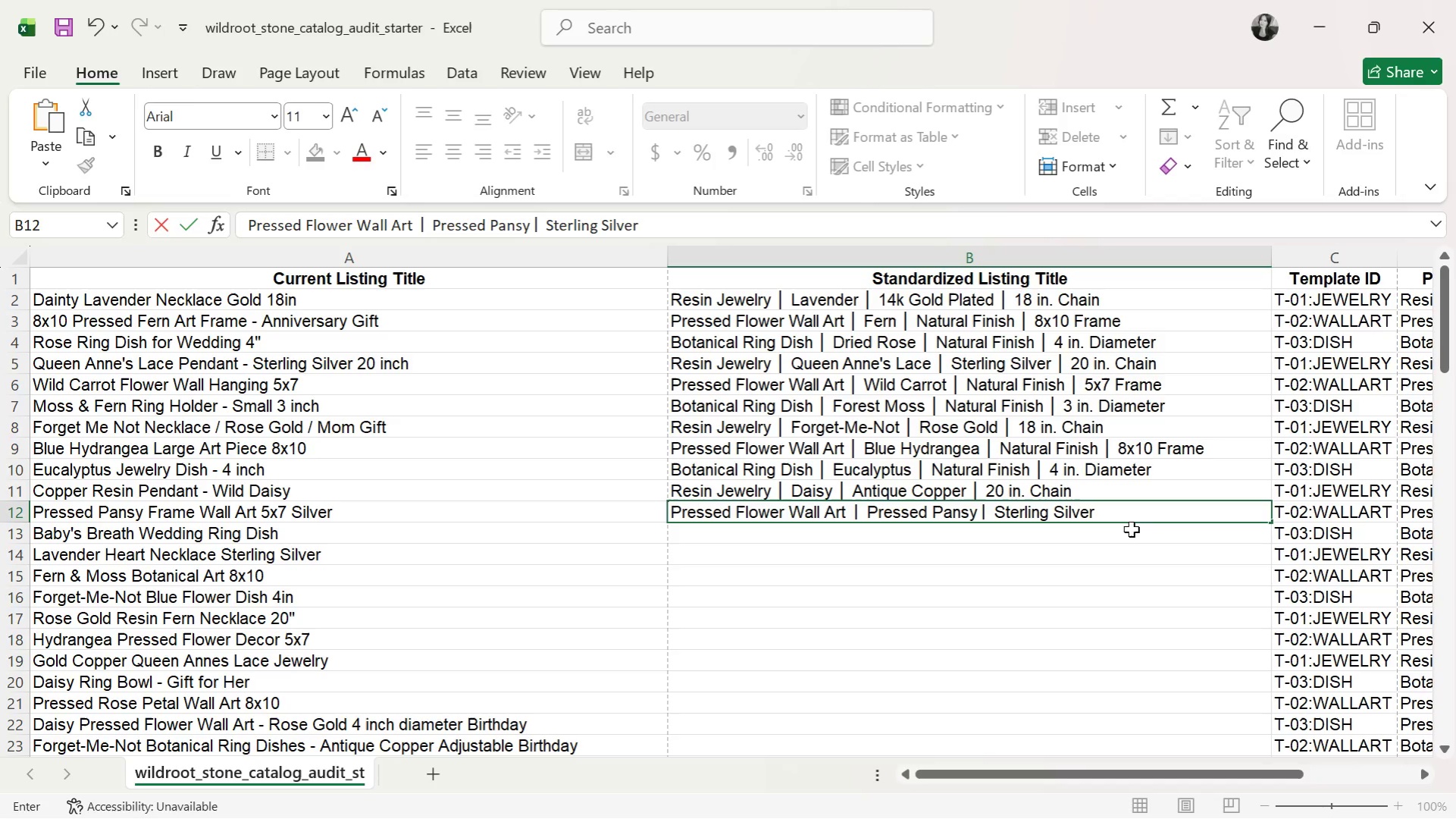 
key(Control+ControlLeft)
 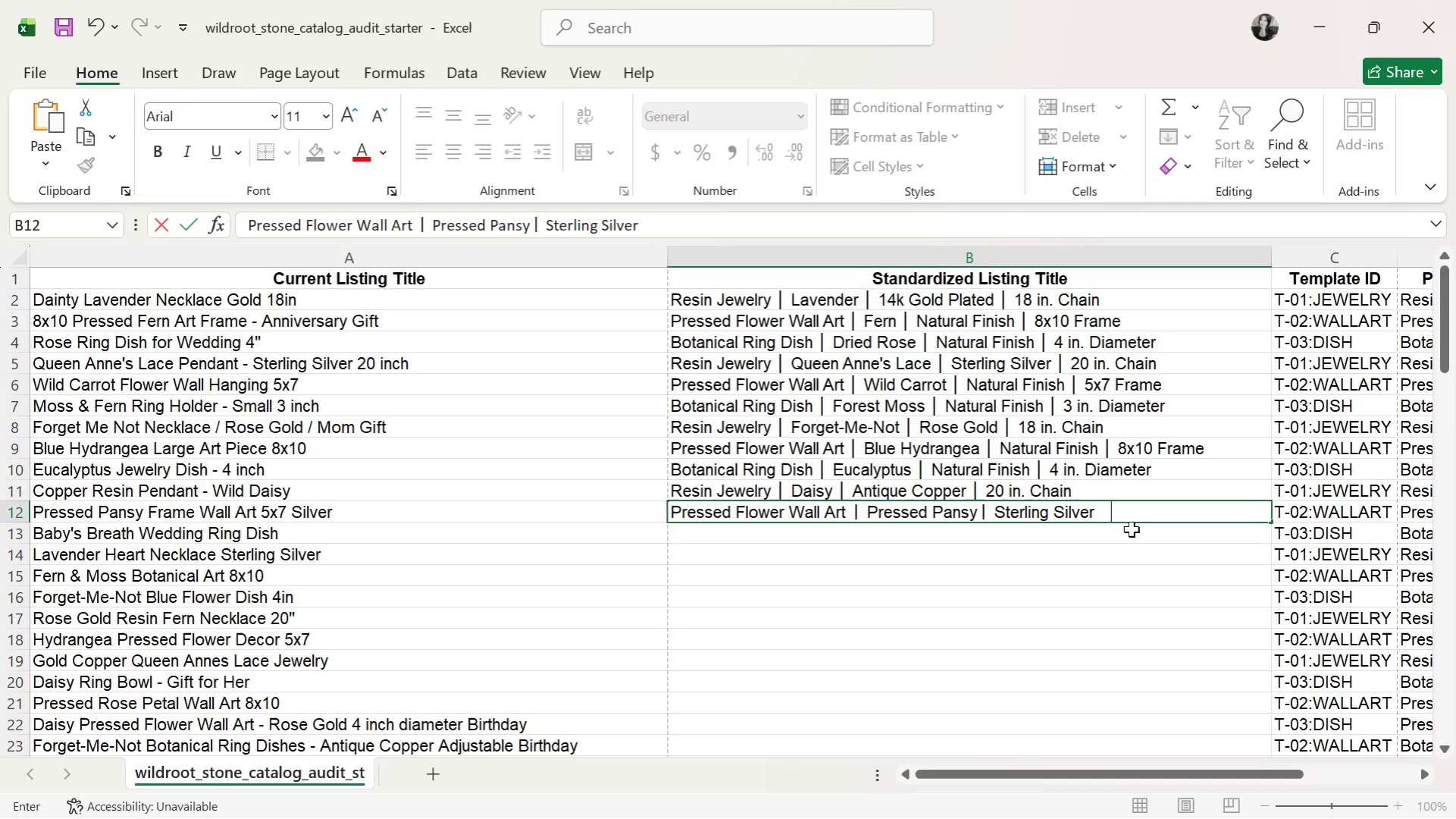 
key(Control+V)
 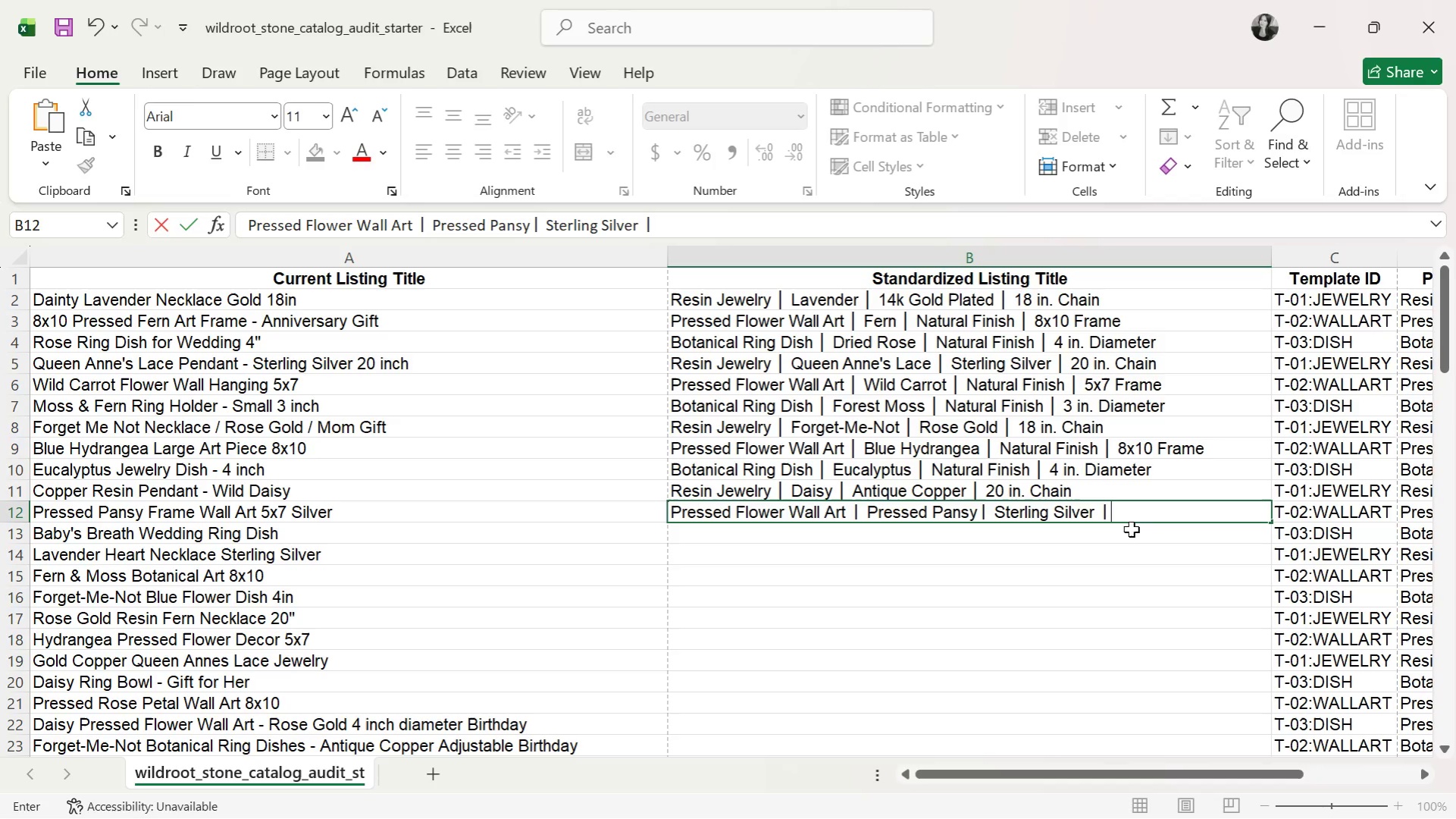 
type( 5x7 Frame)
 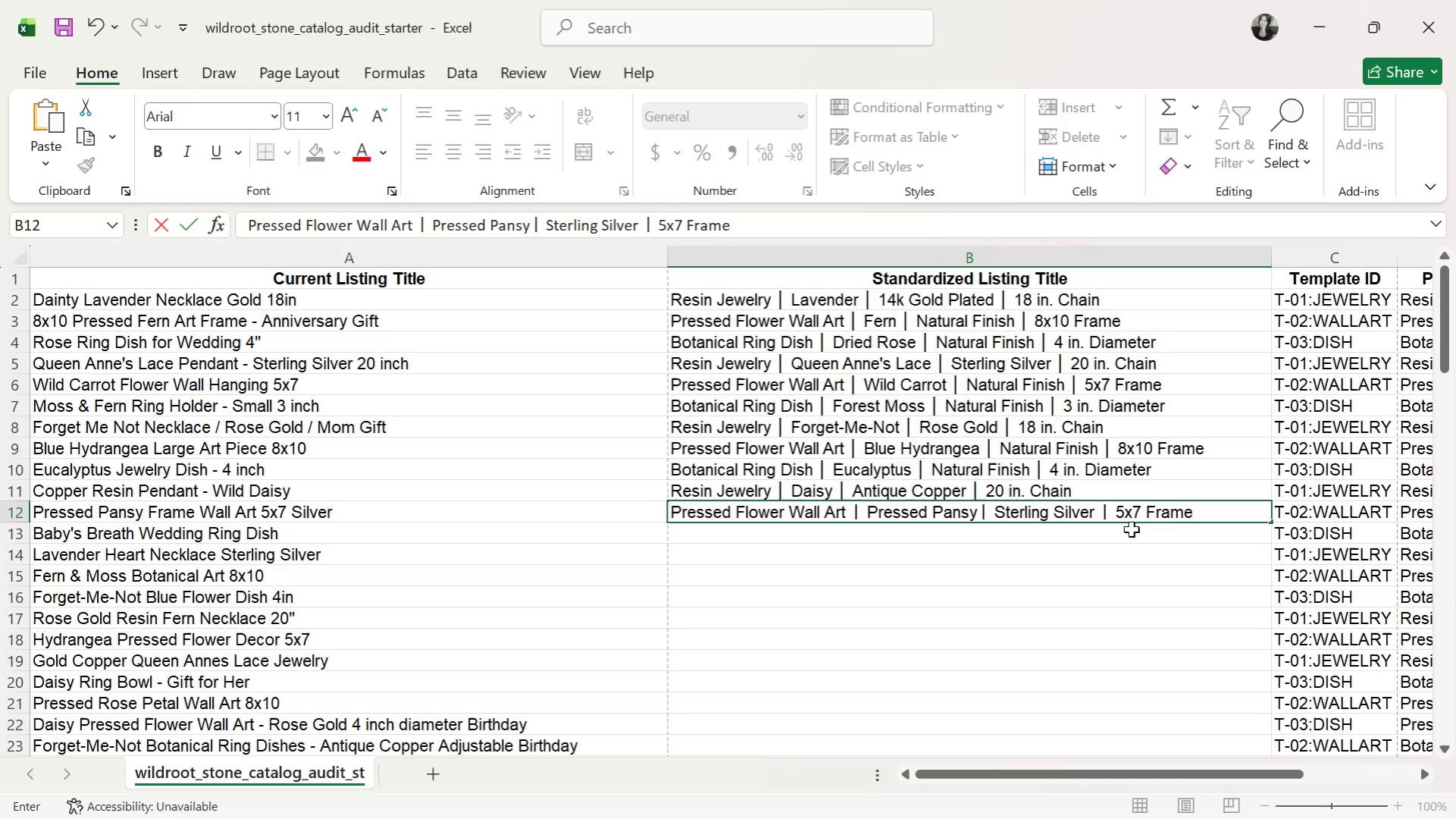 
key(Enter)
 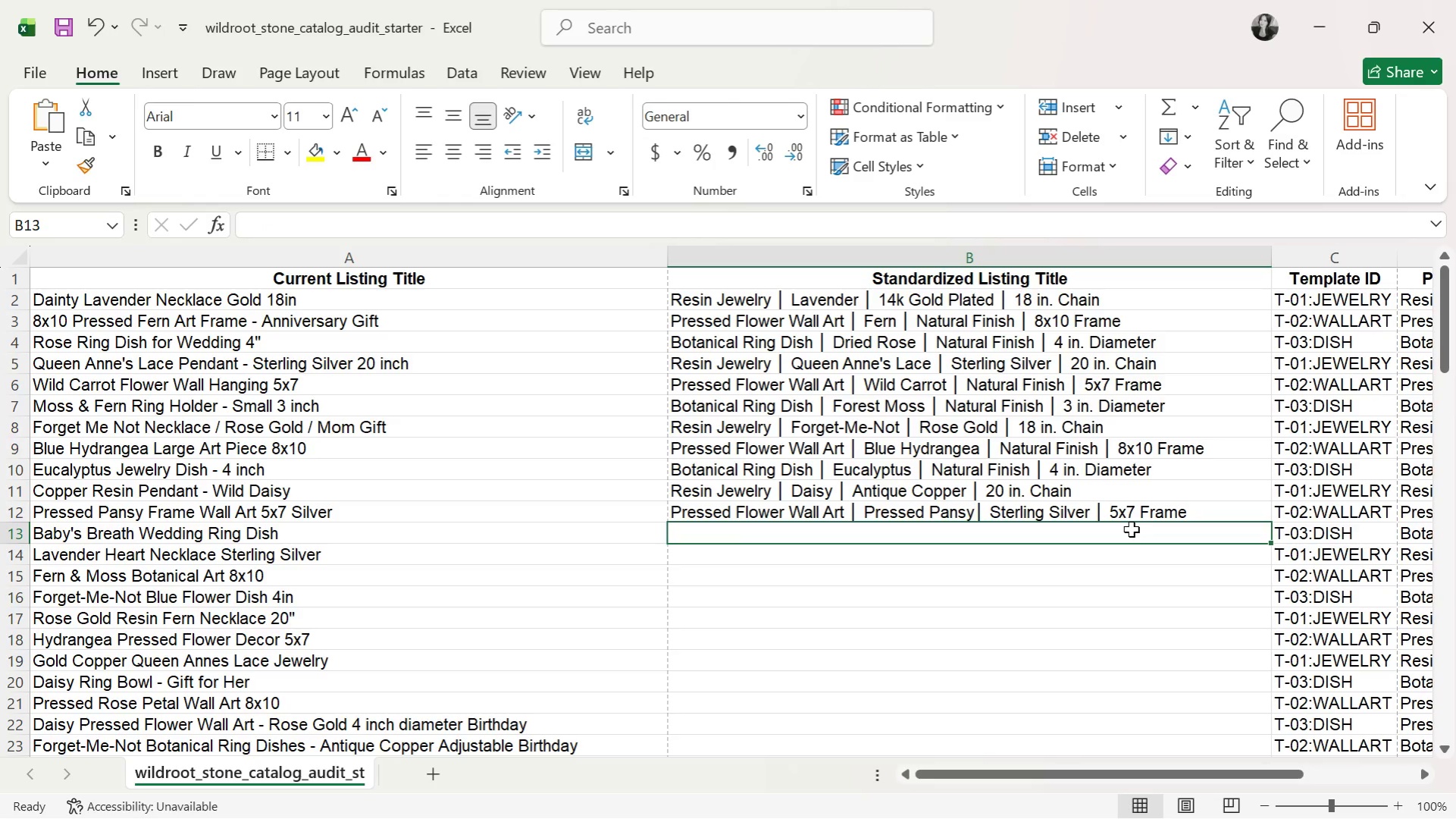 
key(ArrowRight)
 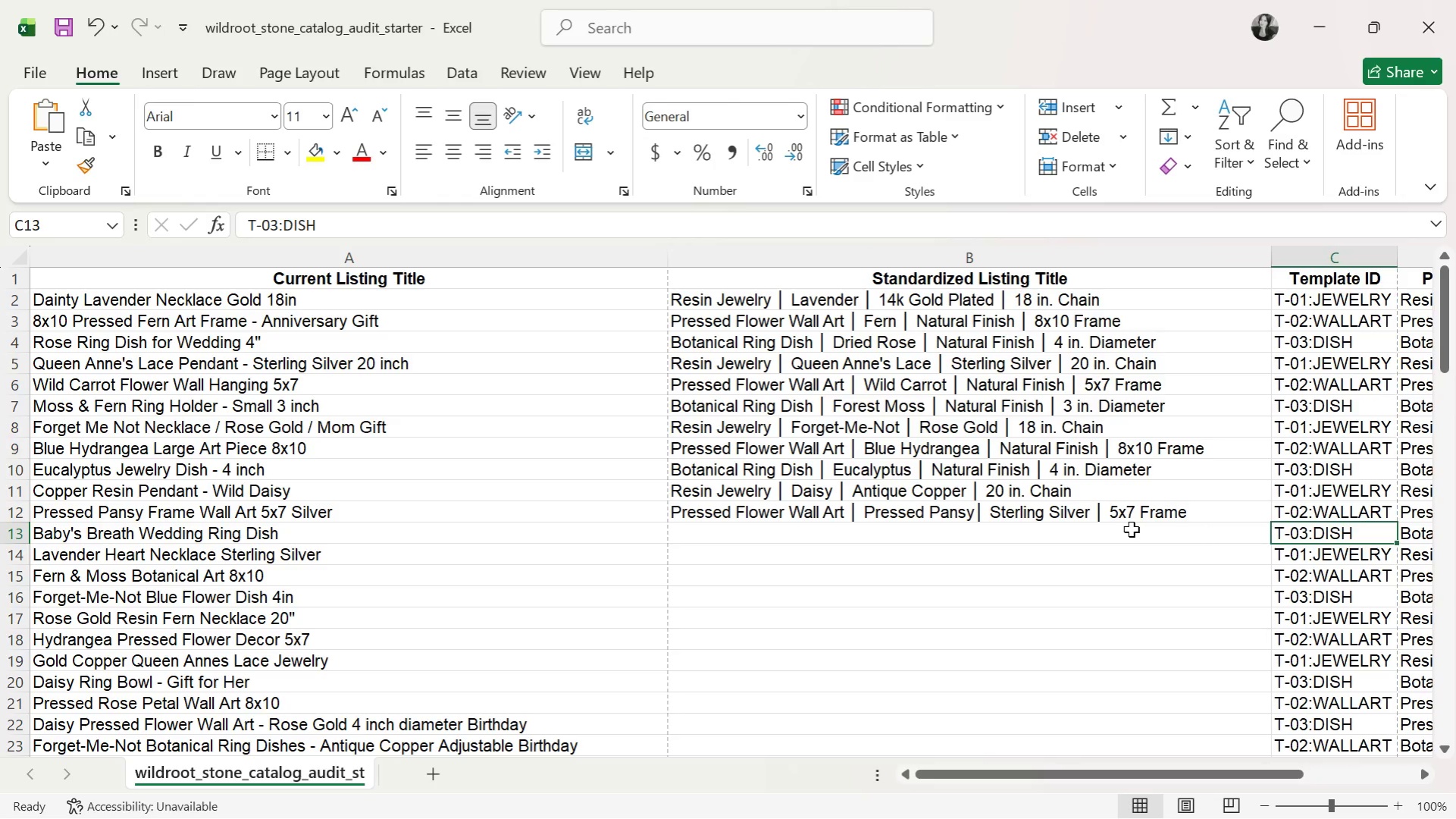 
key(ArrowUp)
 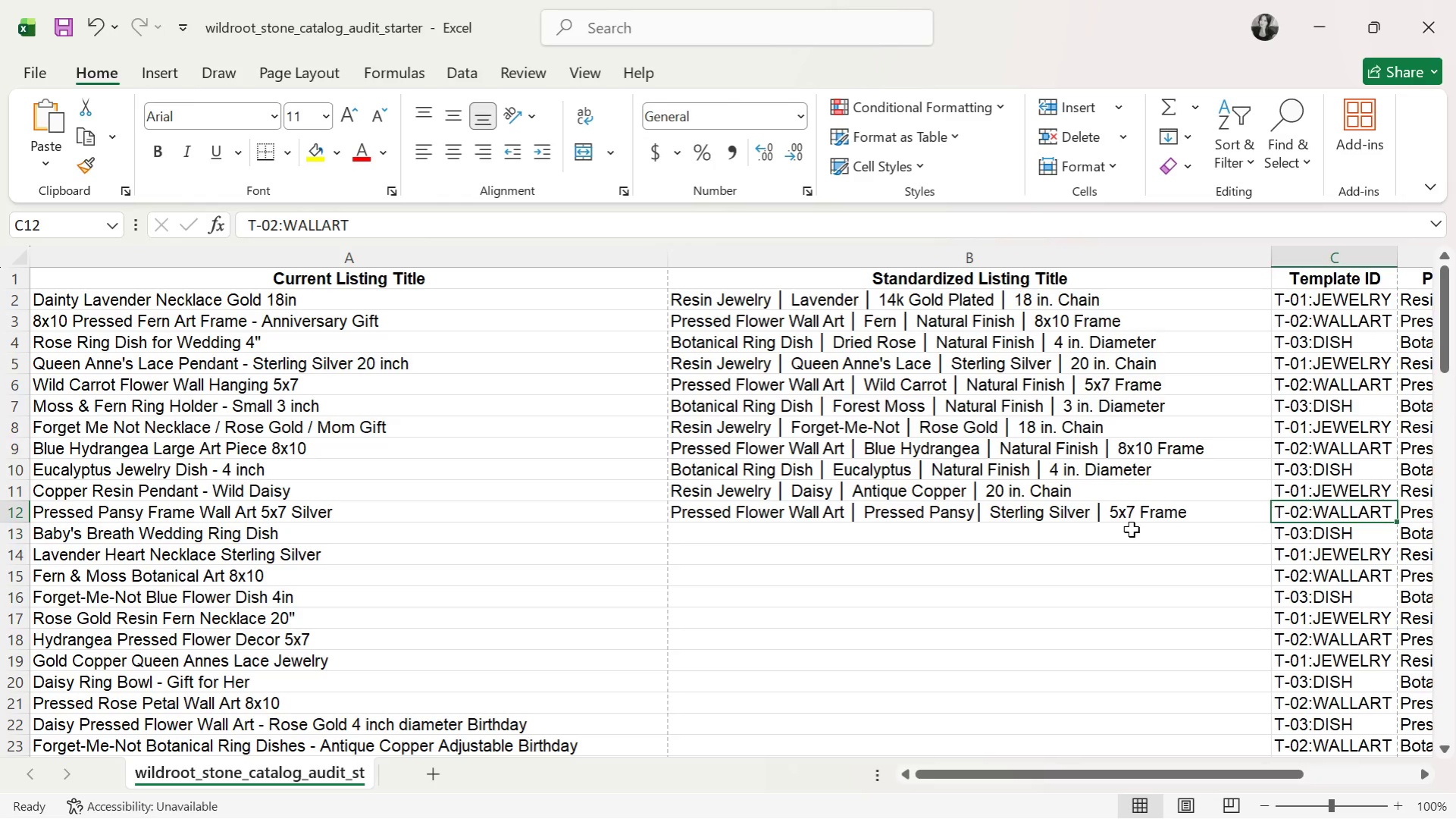 
key(ArrowLeft)
 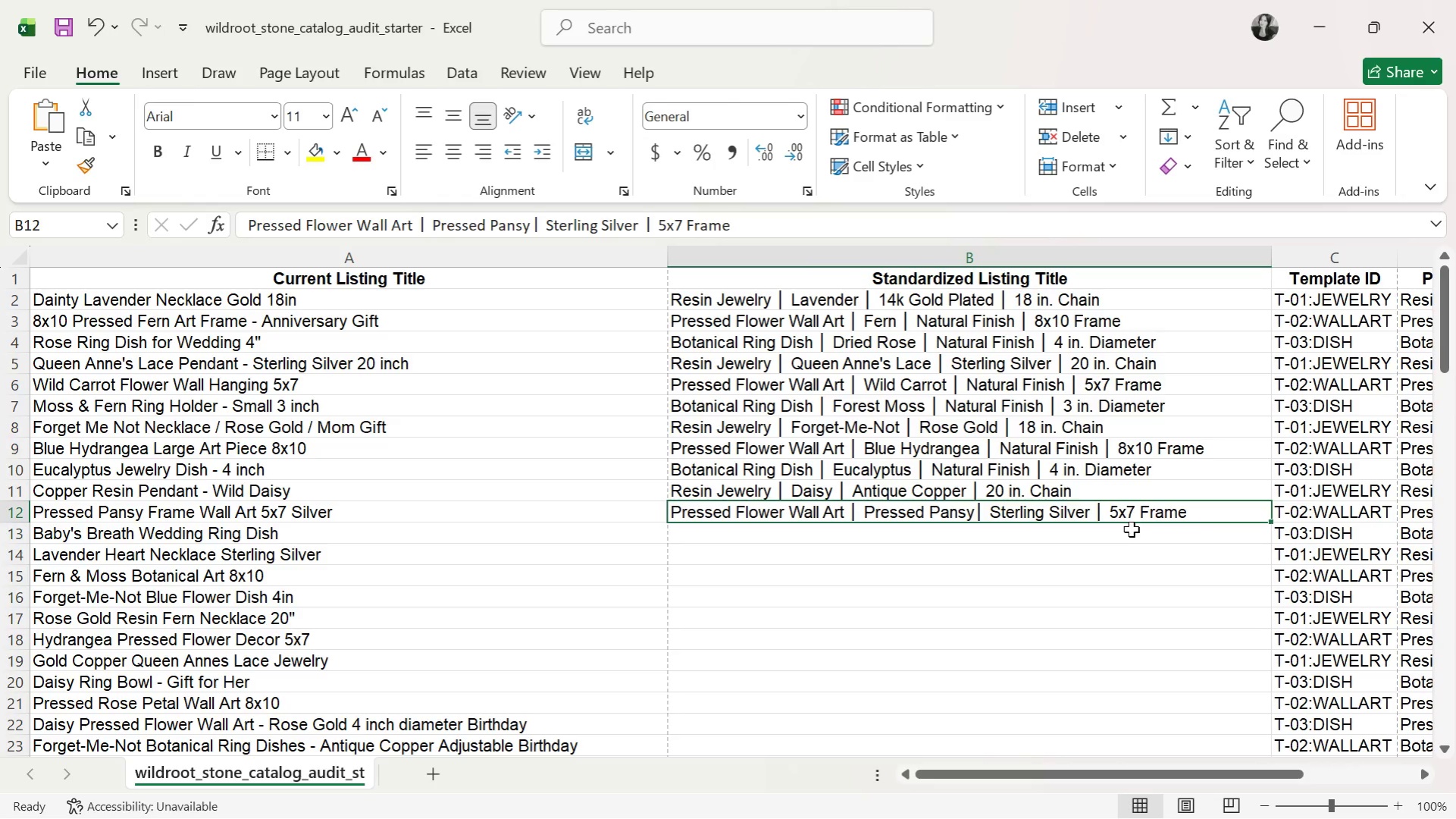 
key(ArrowDown)
 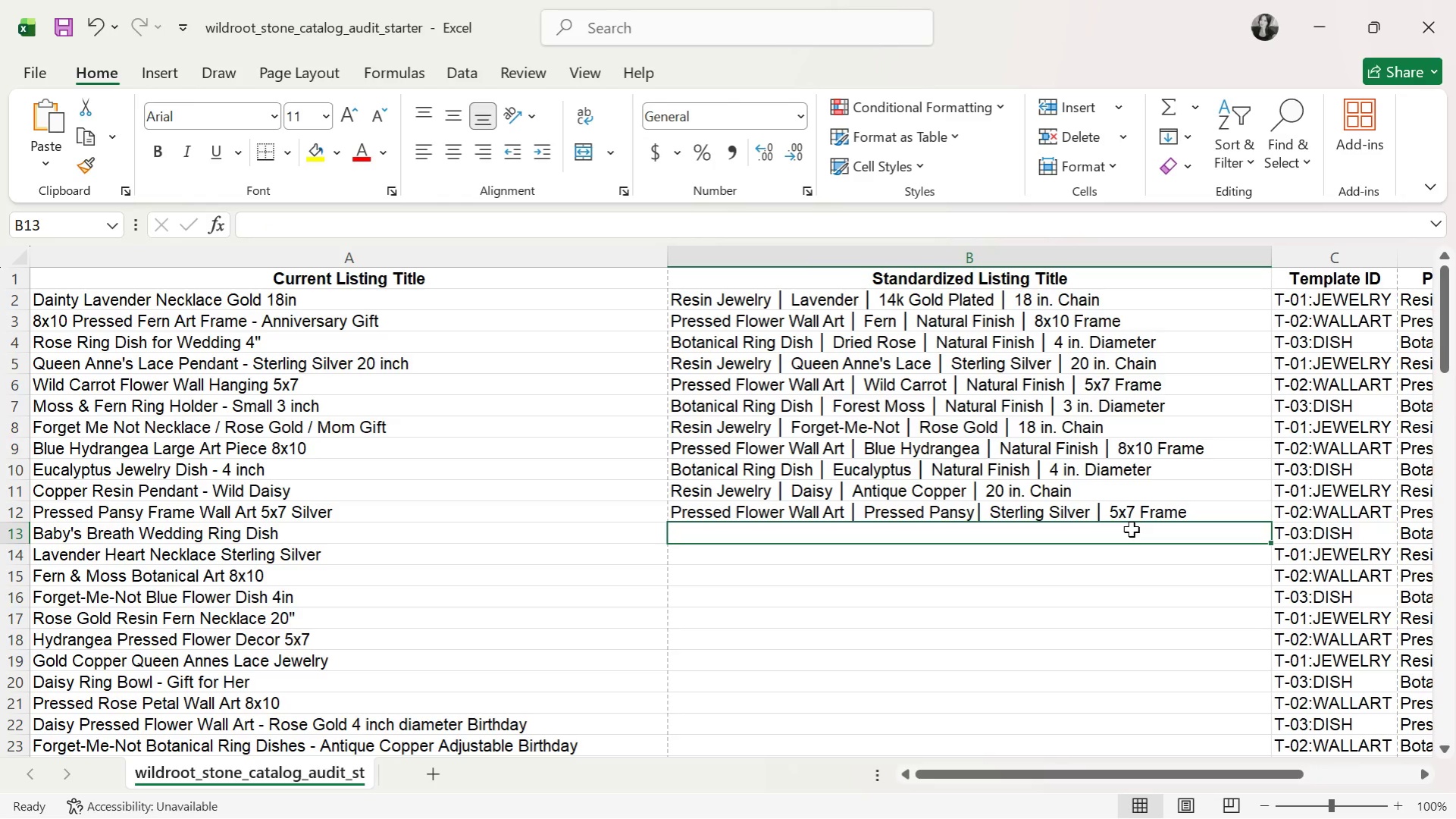 
type(Botanical Ring Dish )
 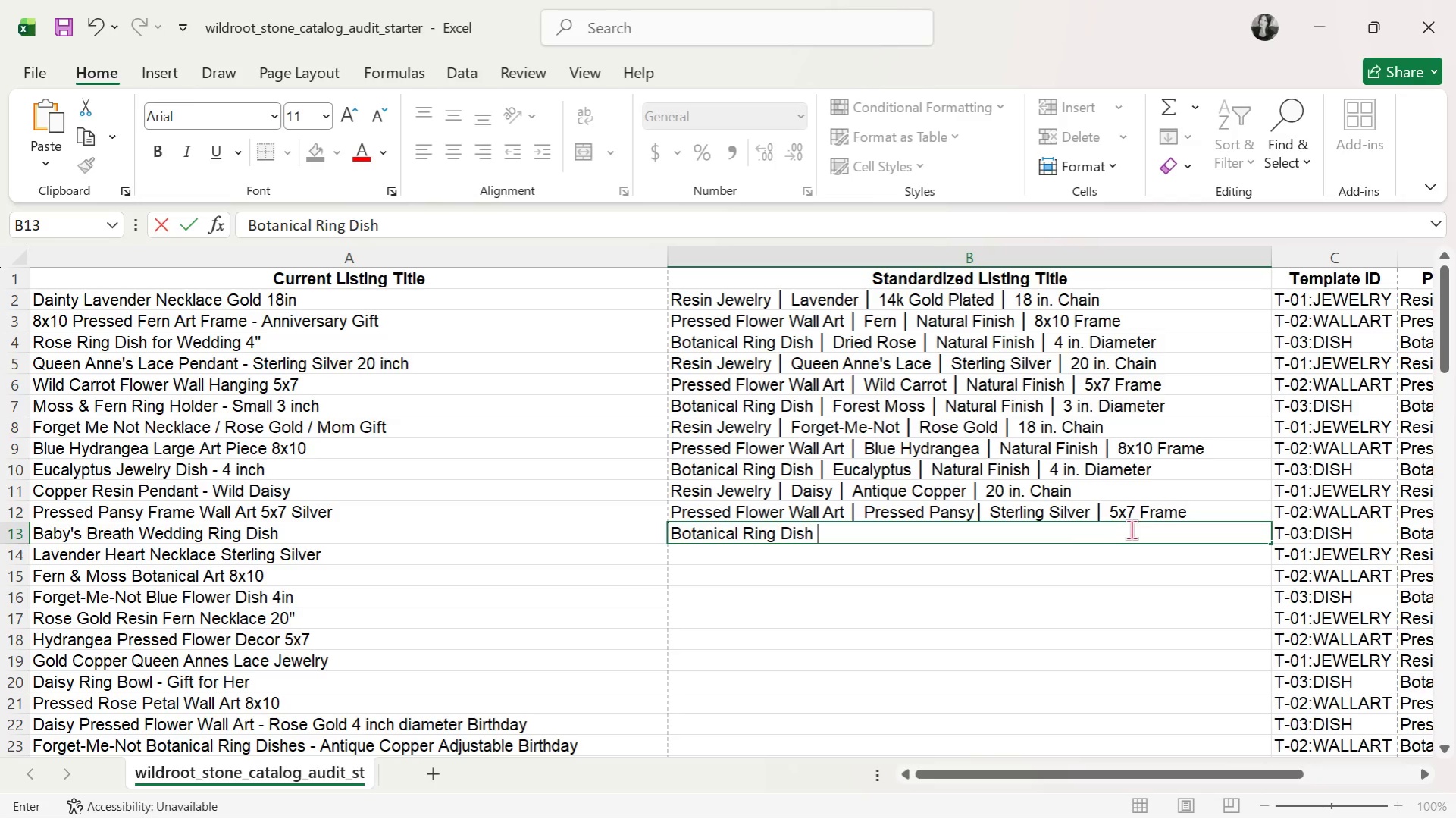 
key(Control+V)
 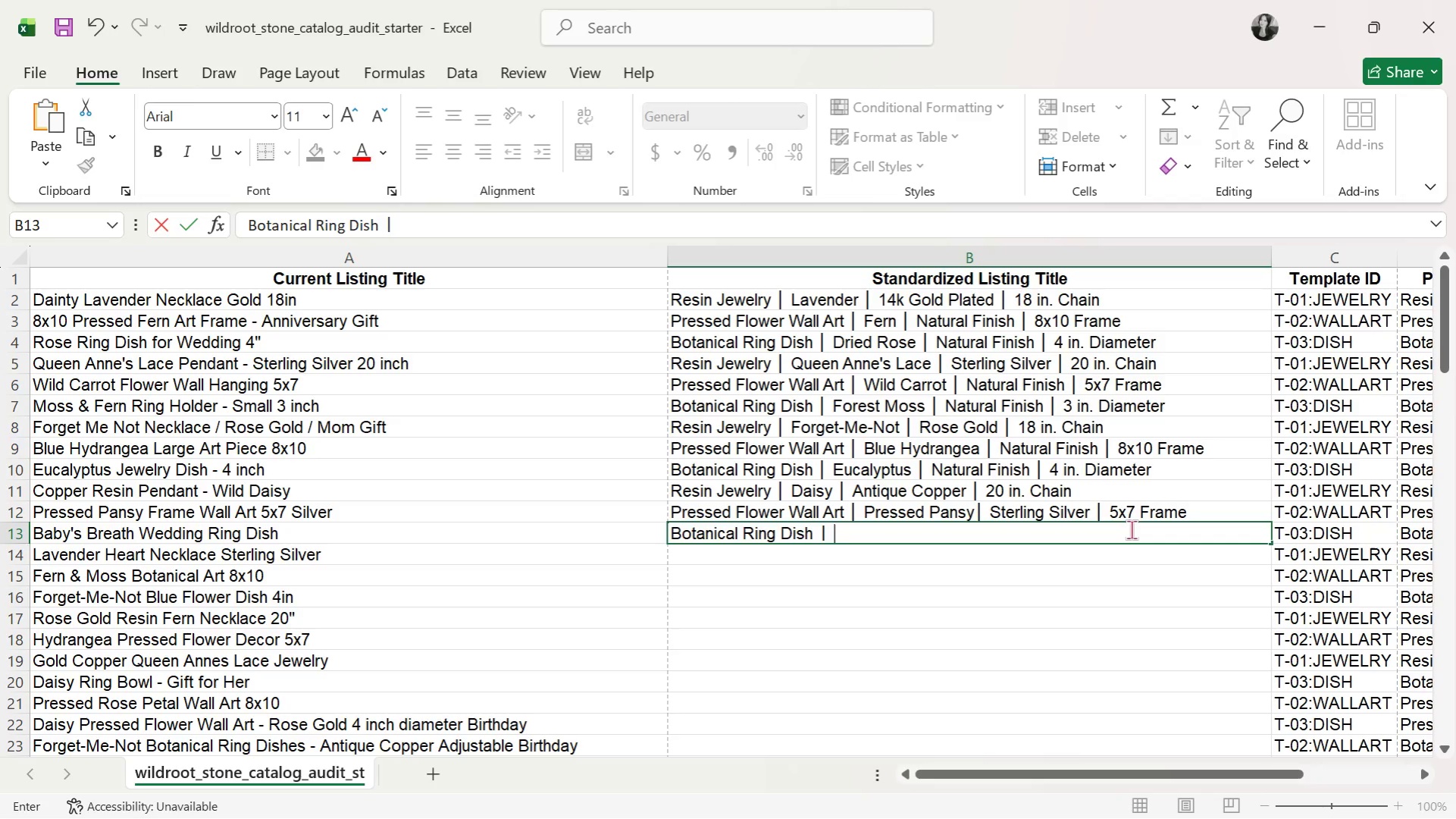 
type( Baby's Breath )
 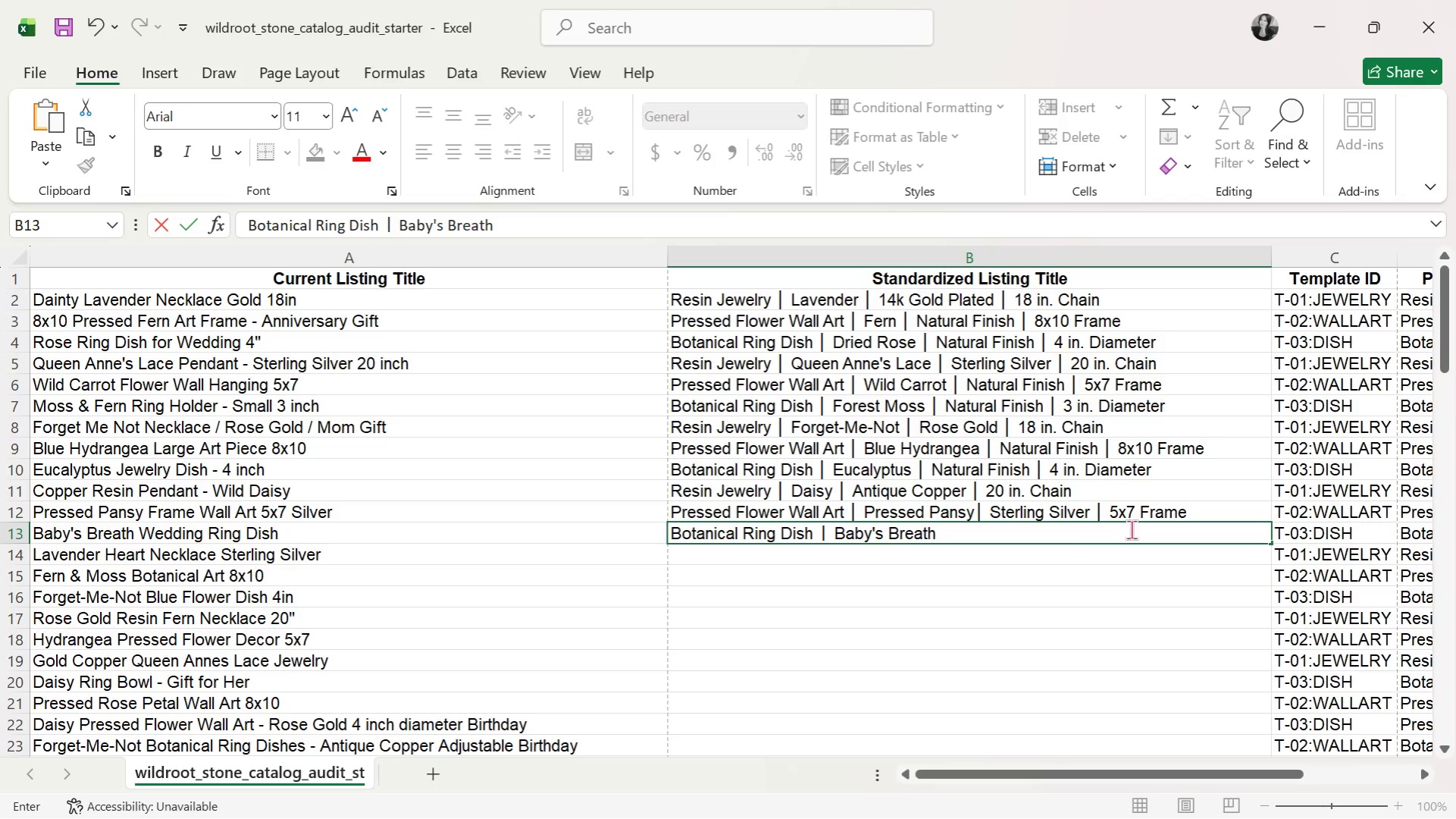 
wait(5.83)
 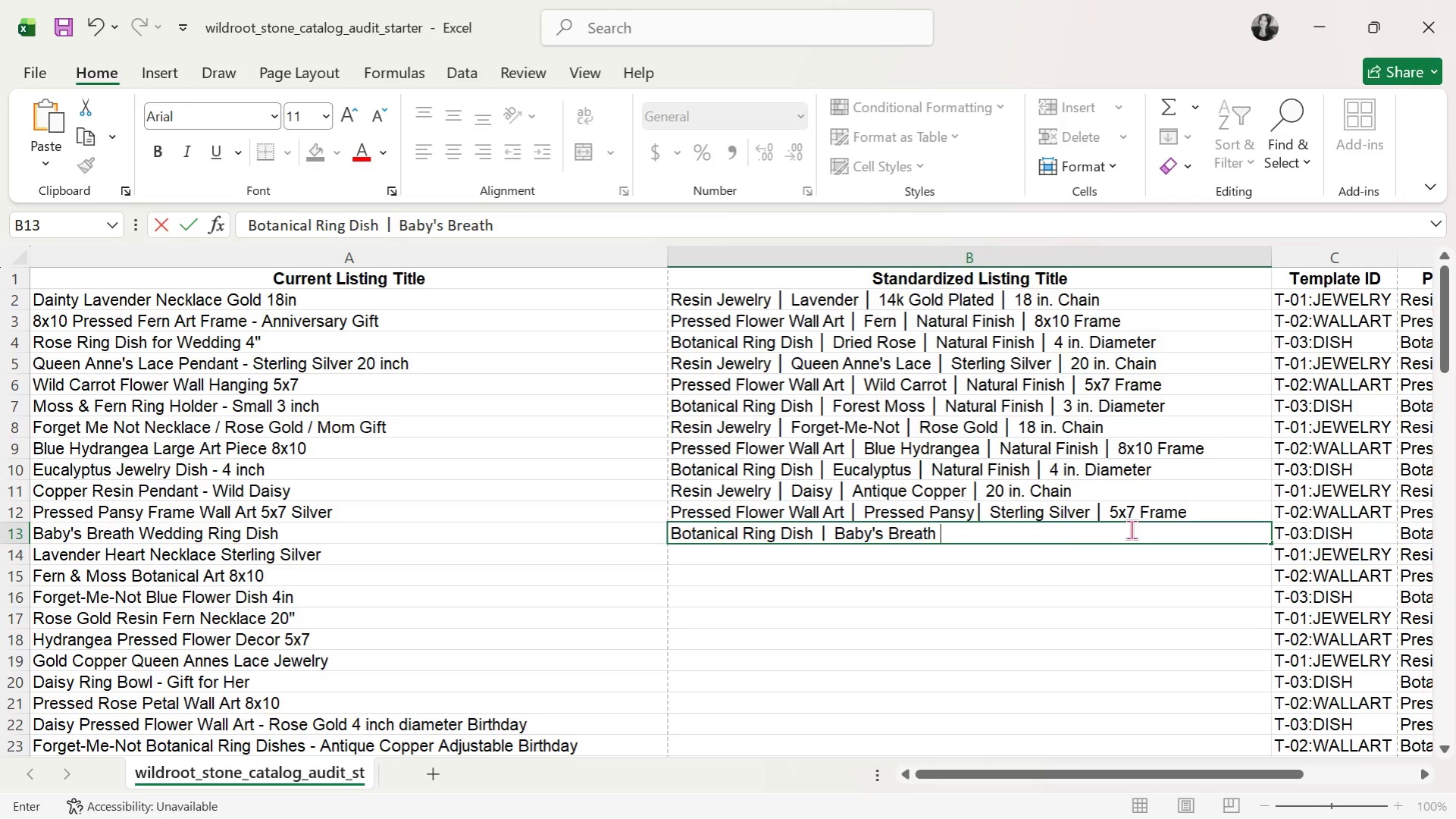 
key(Control+V)
 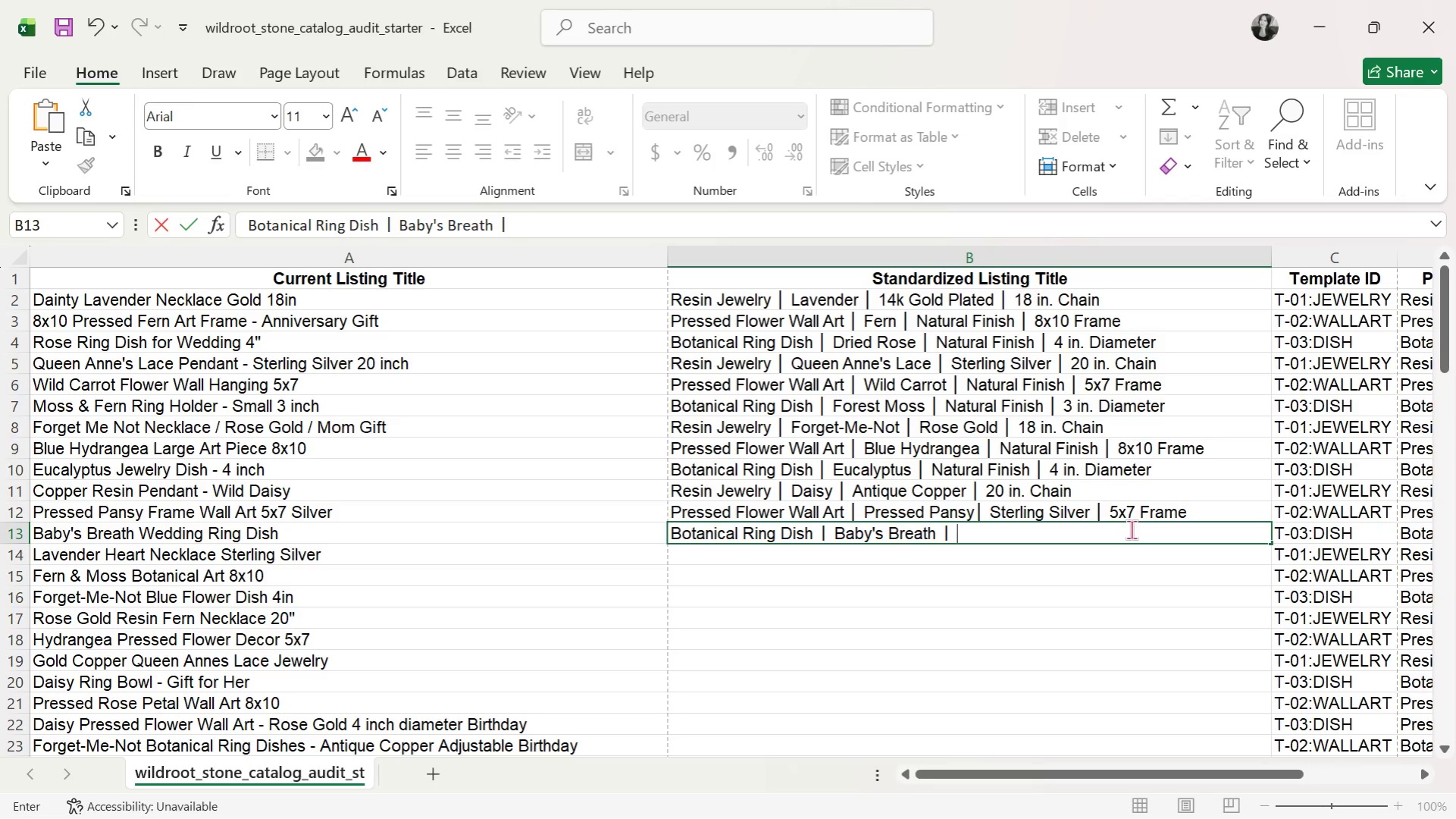 
type( Natural Finish )
 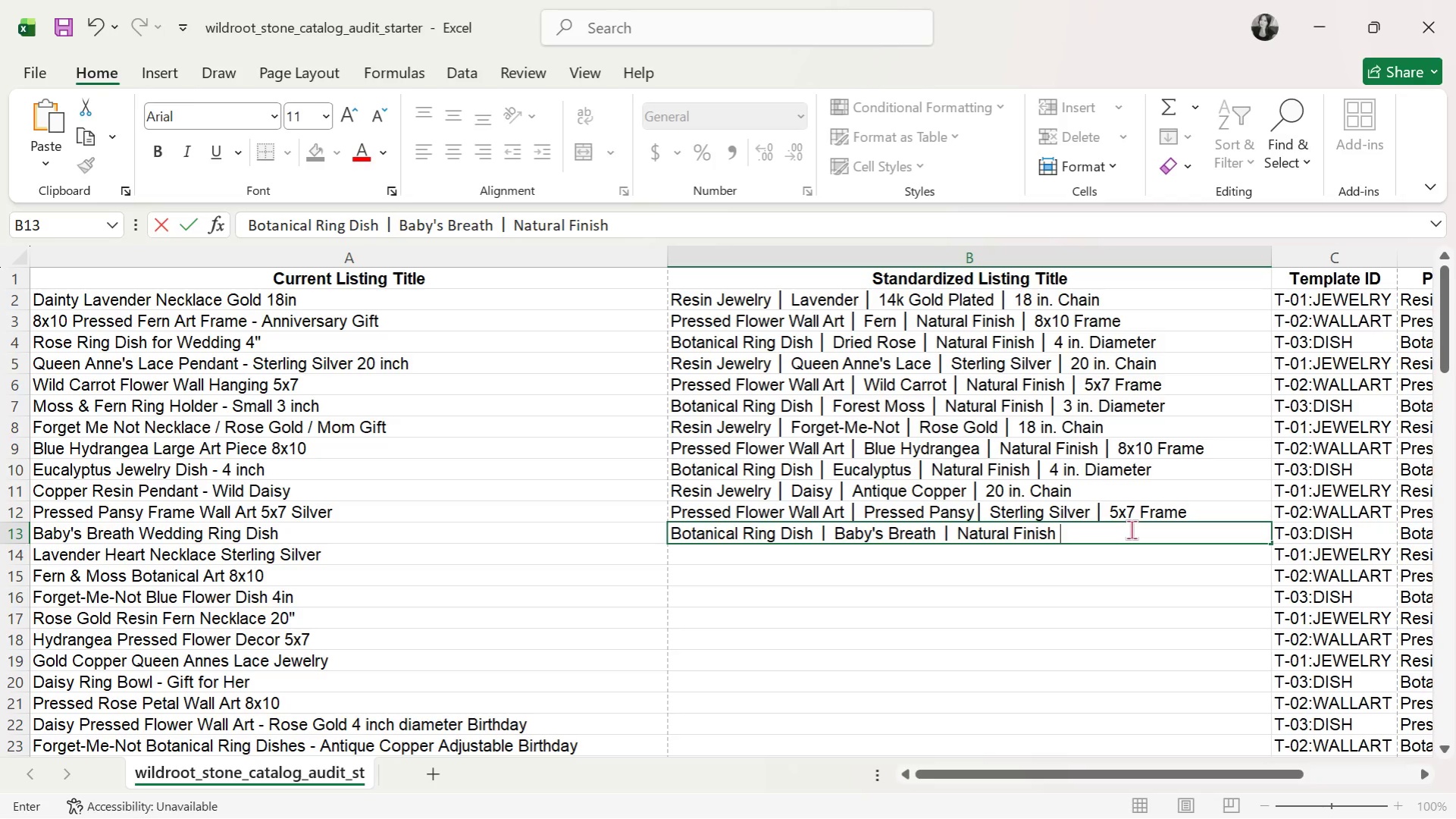 
key(Control+ControlLeft)
 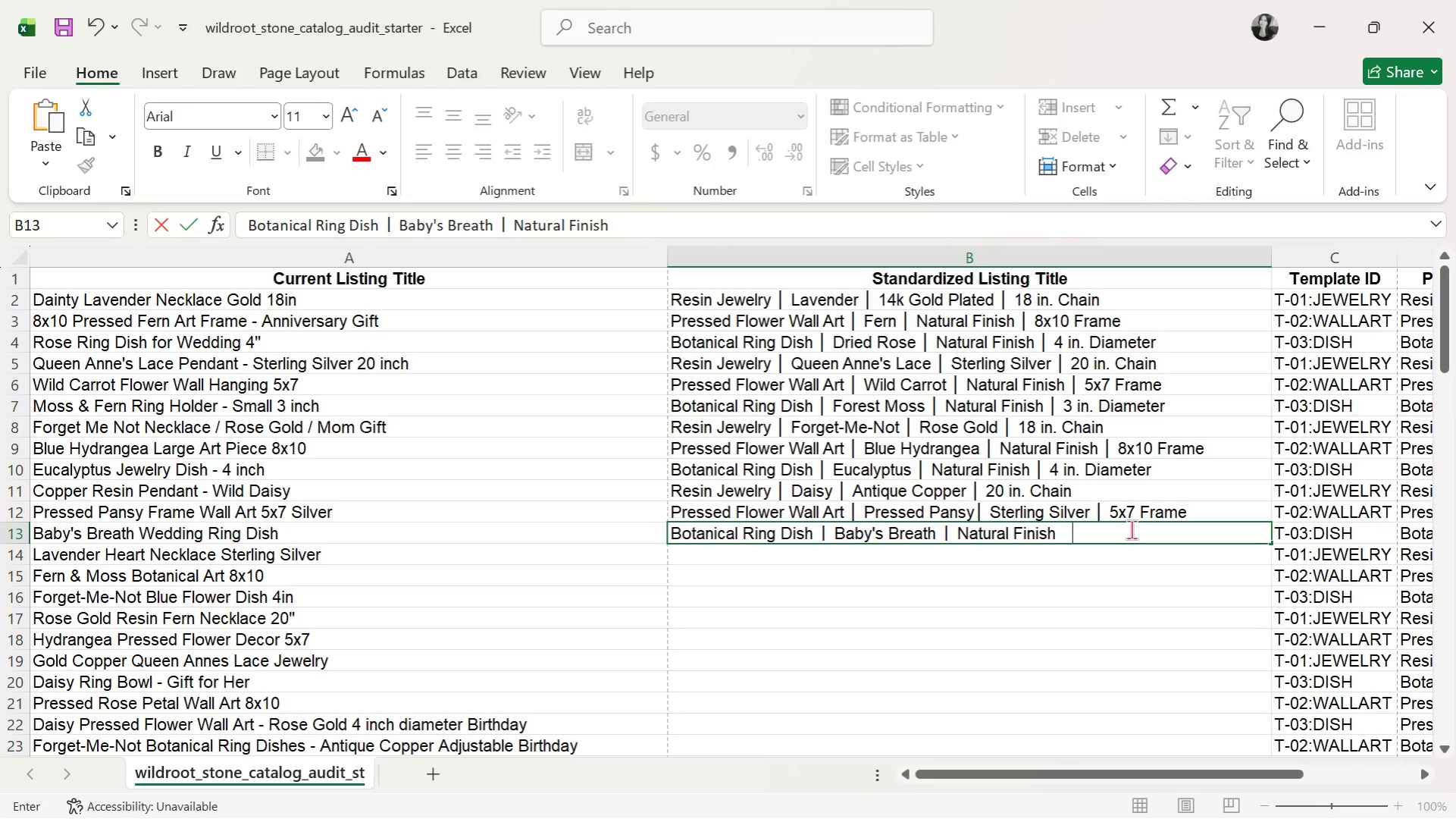 
key(Control+V)
 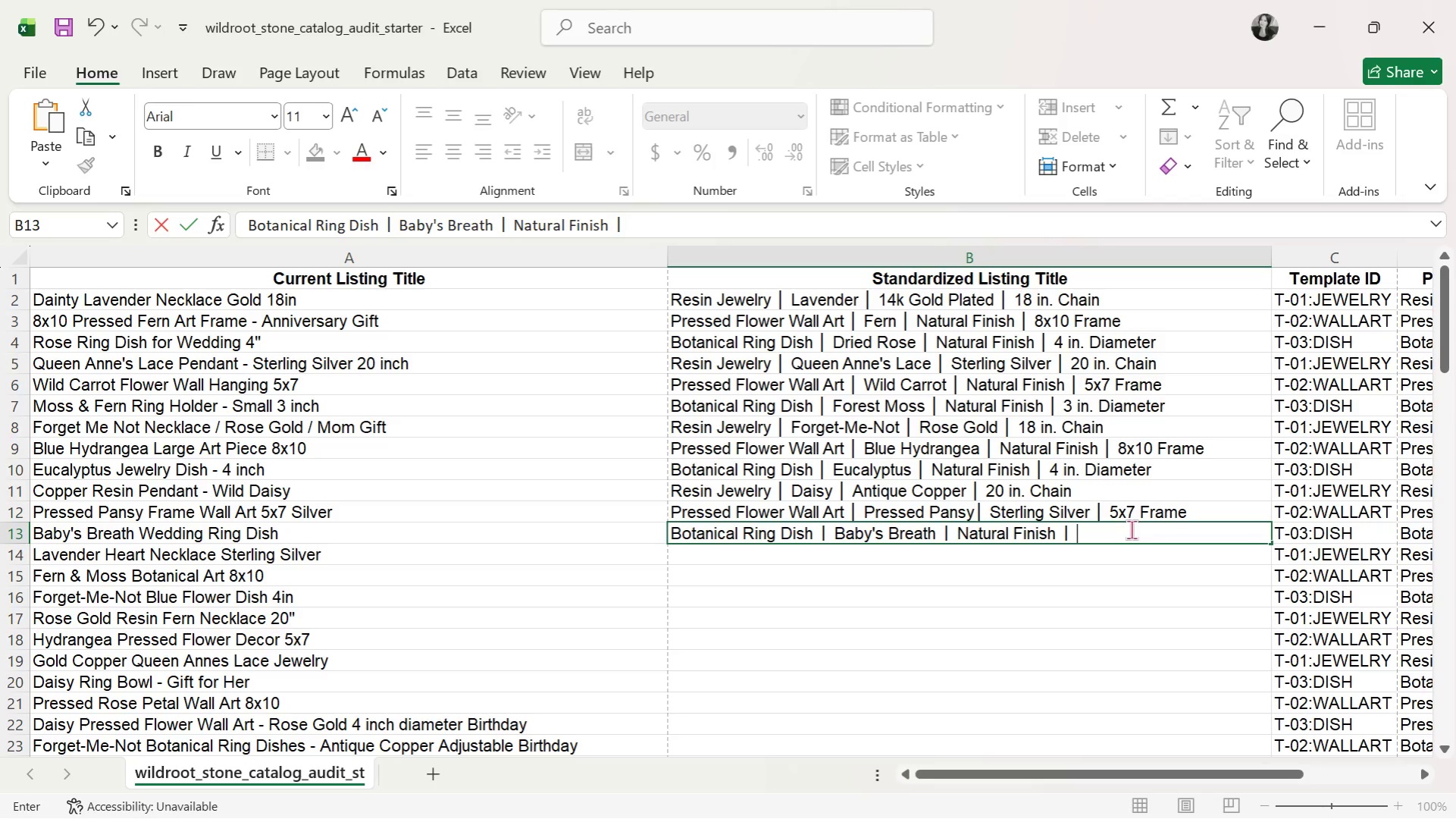 
type( 3 in. Diameter)
 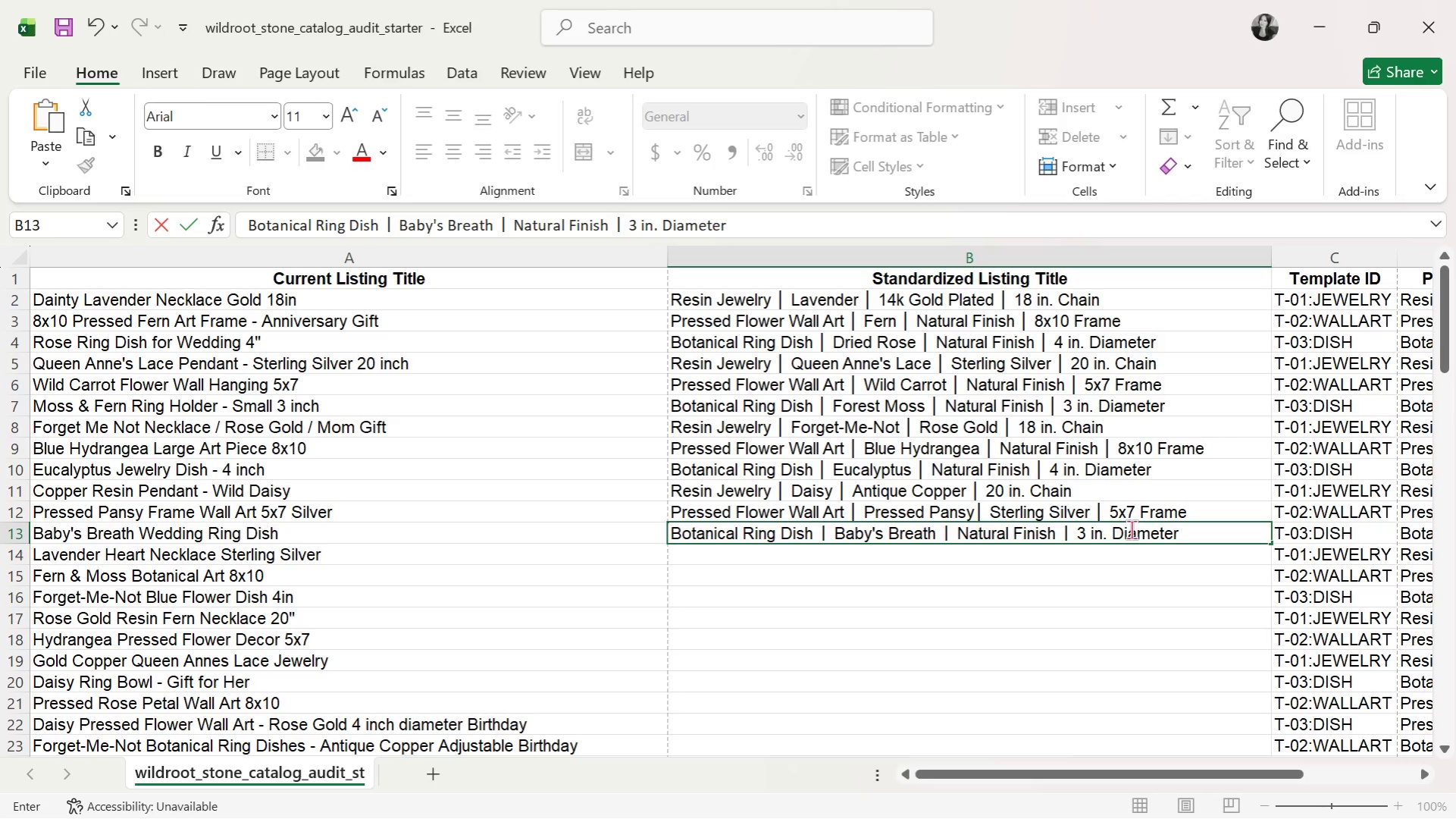 
key(Enter)
 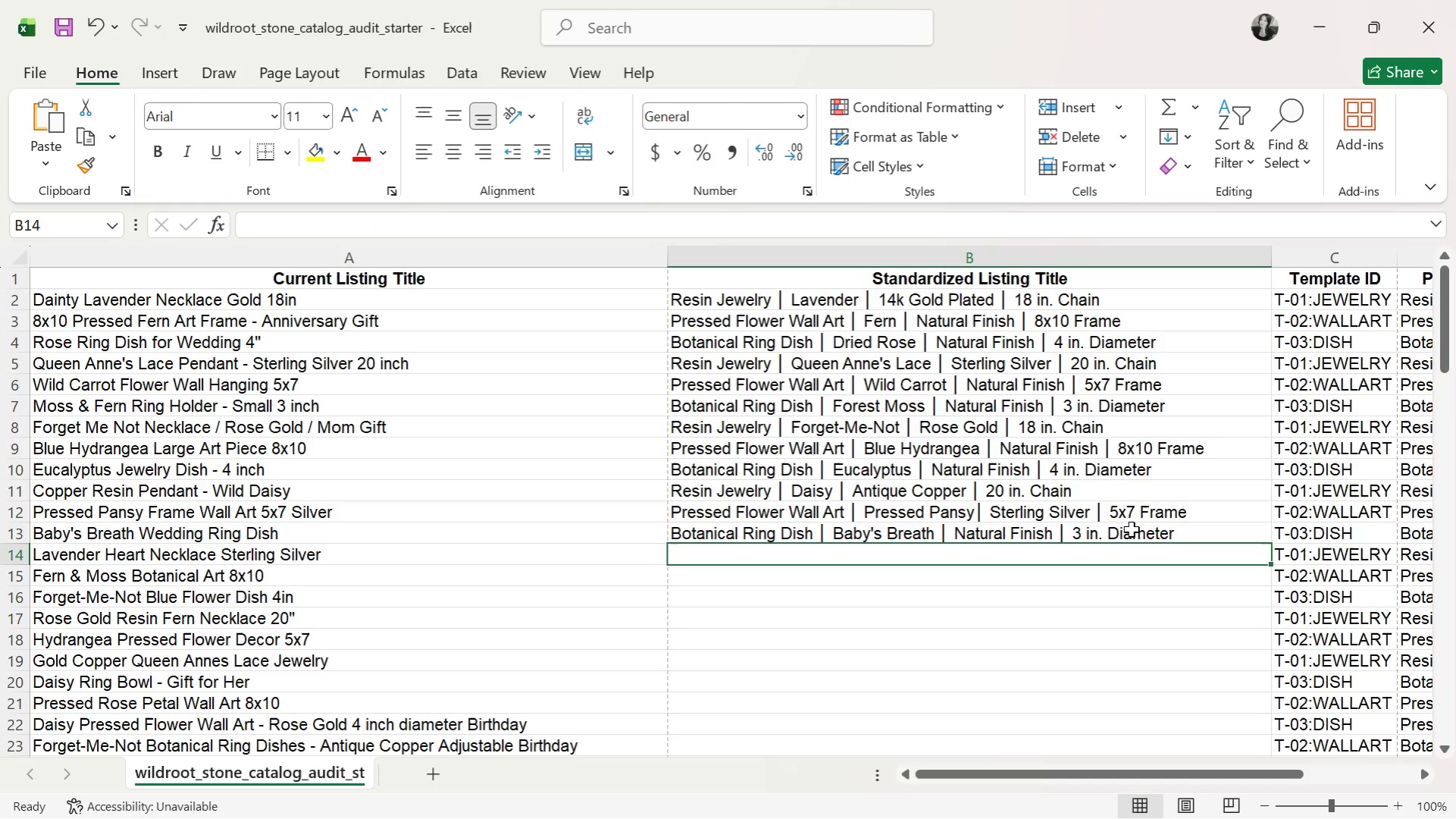 
type(Resin Jewelry )
 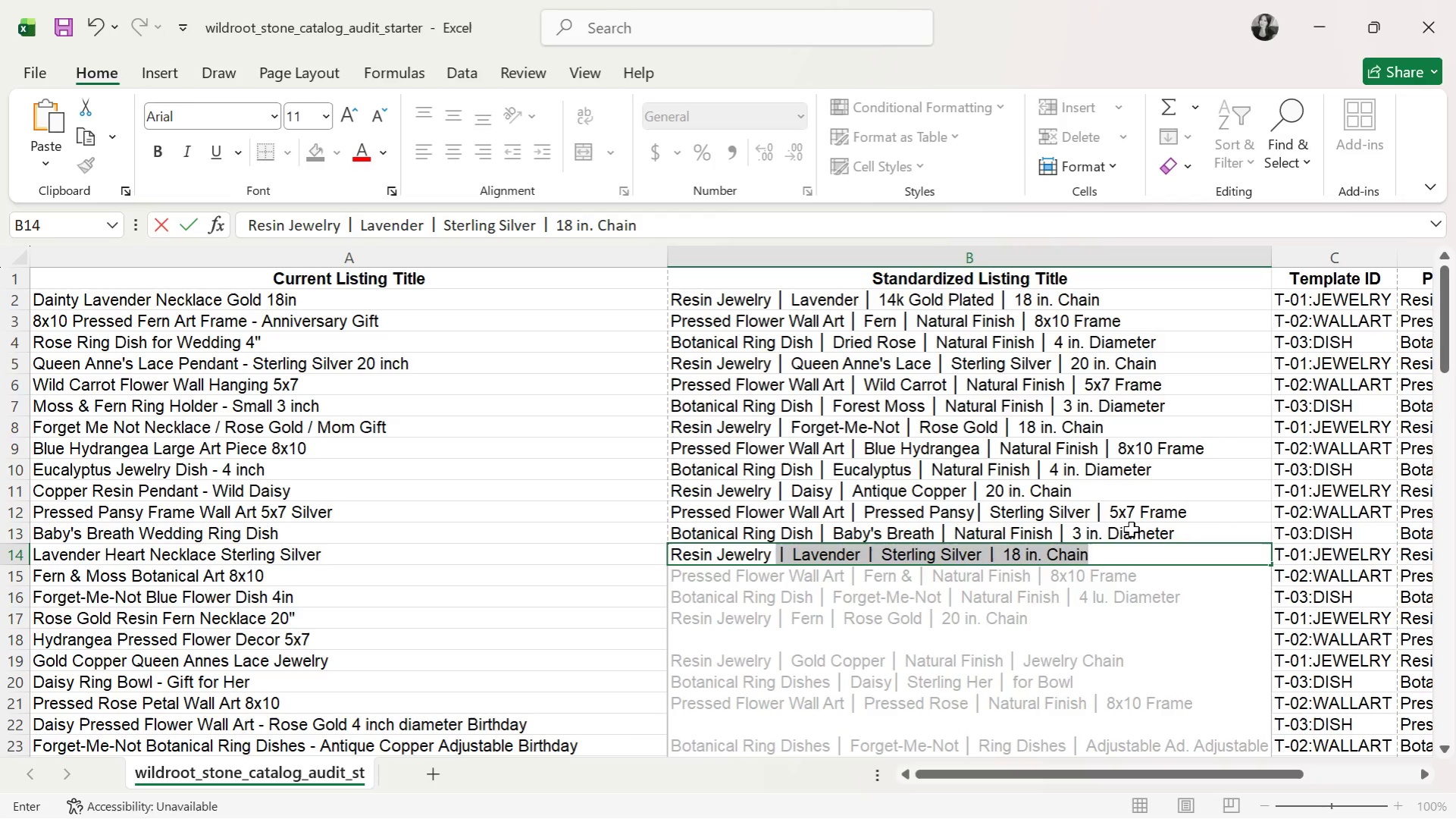 
key(Control+ControlLeft)
 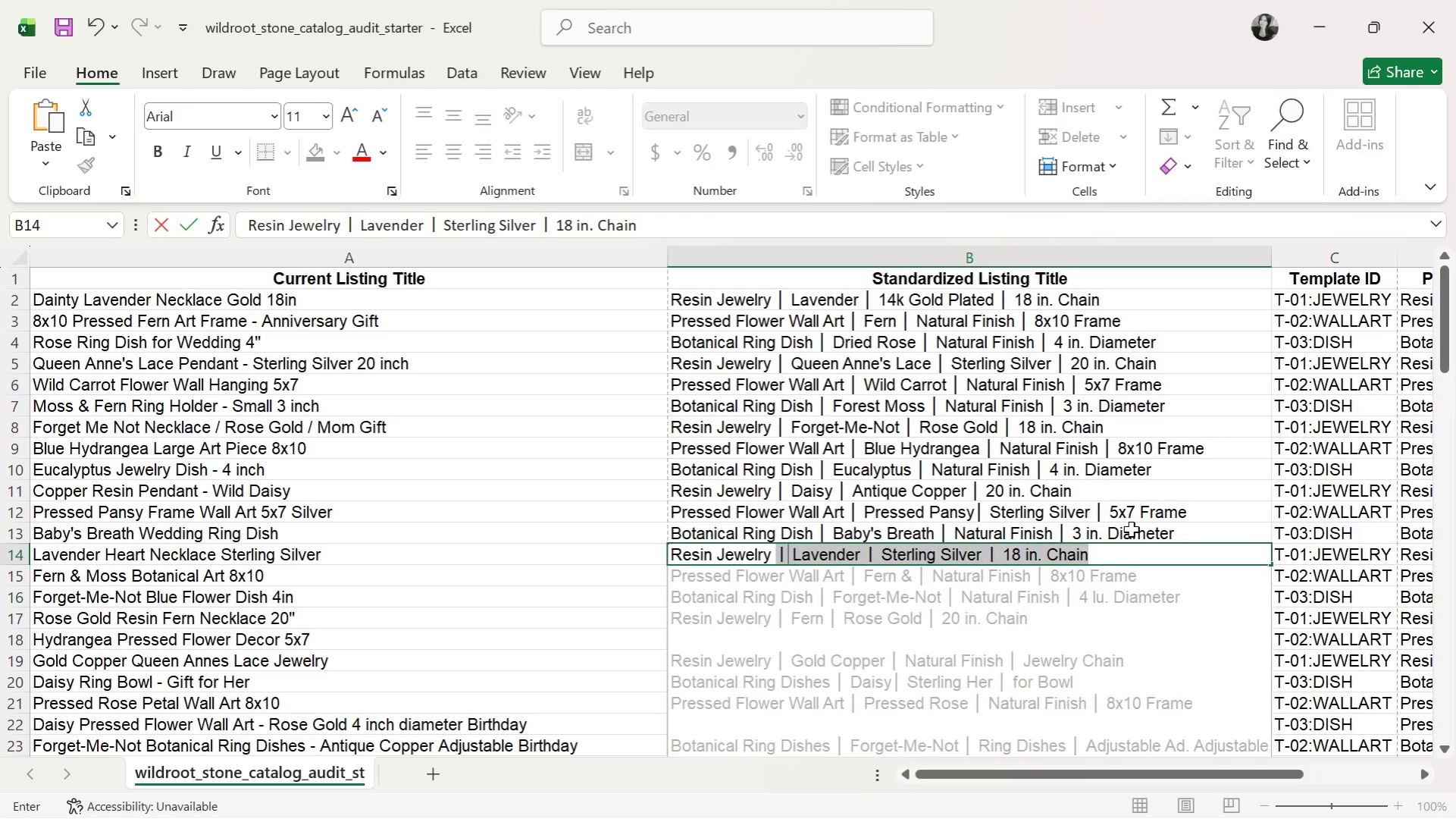 
key(Control+V)
 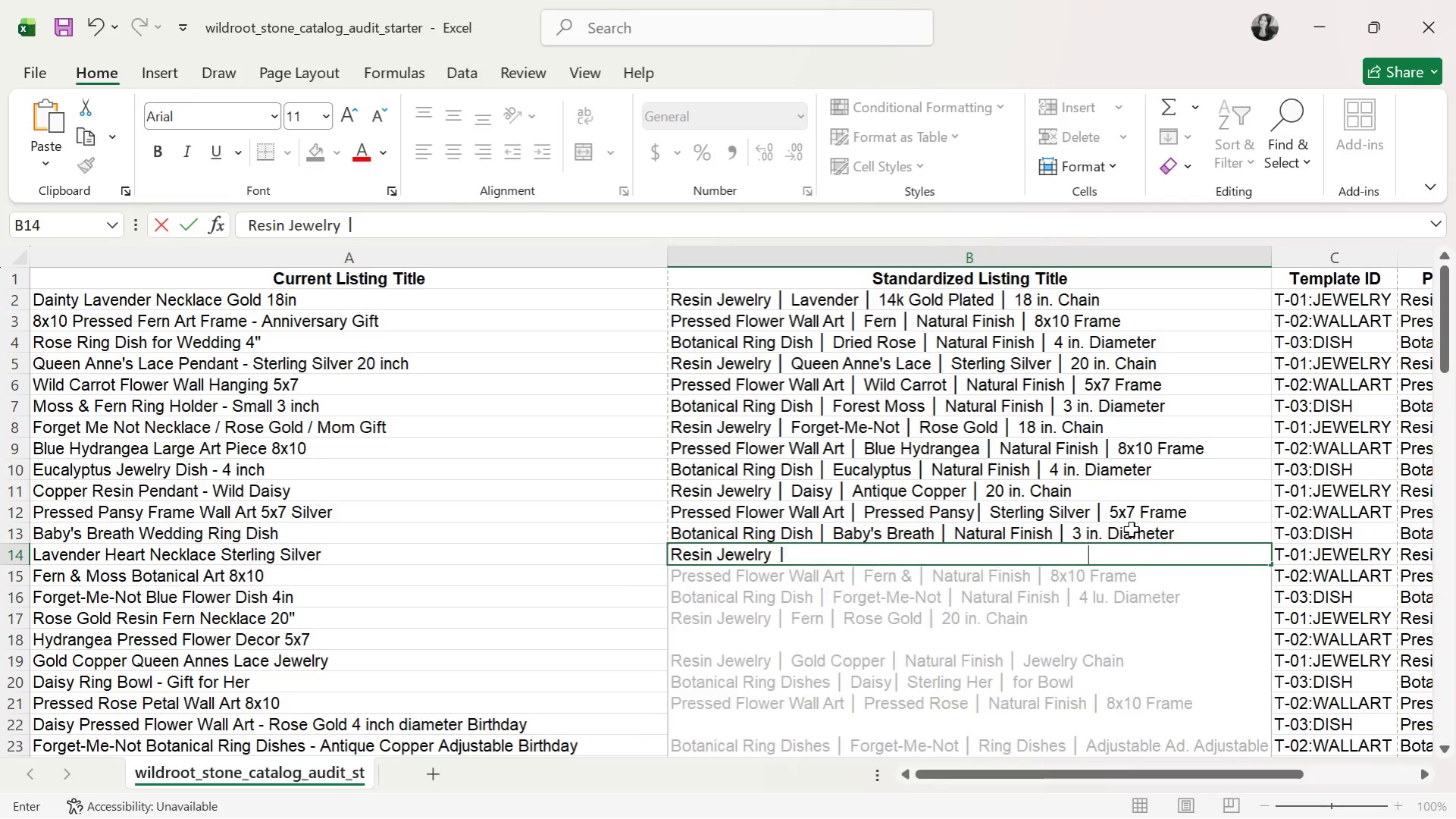 
type( Lavender )
 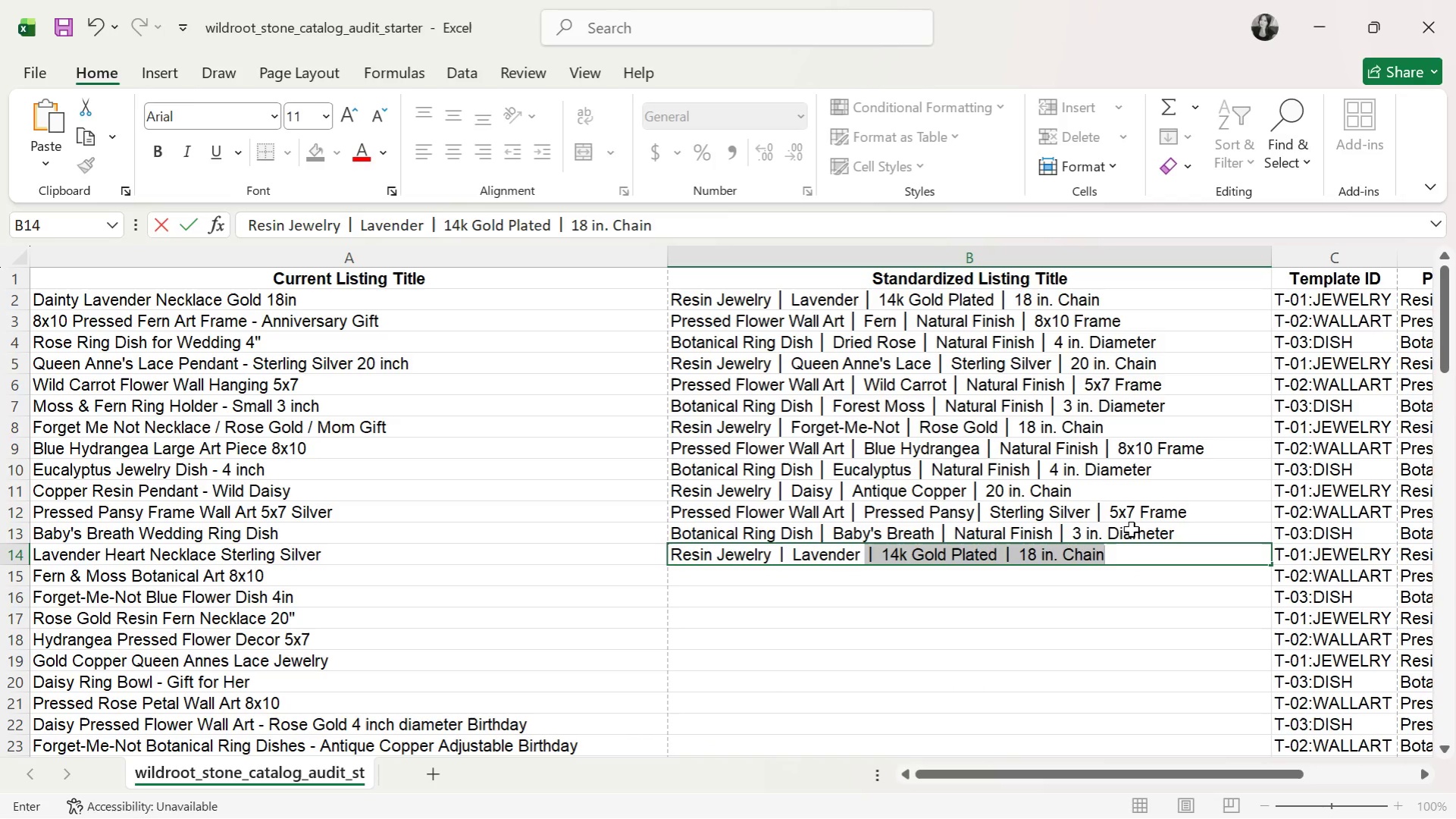 
key(Control+ControlLeft)
 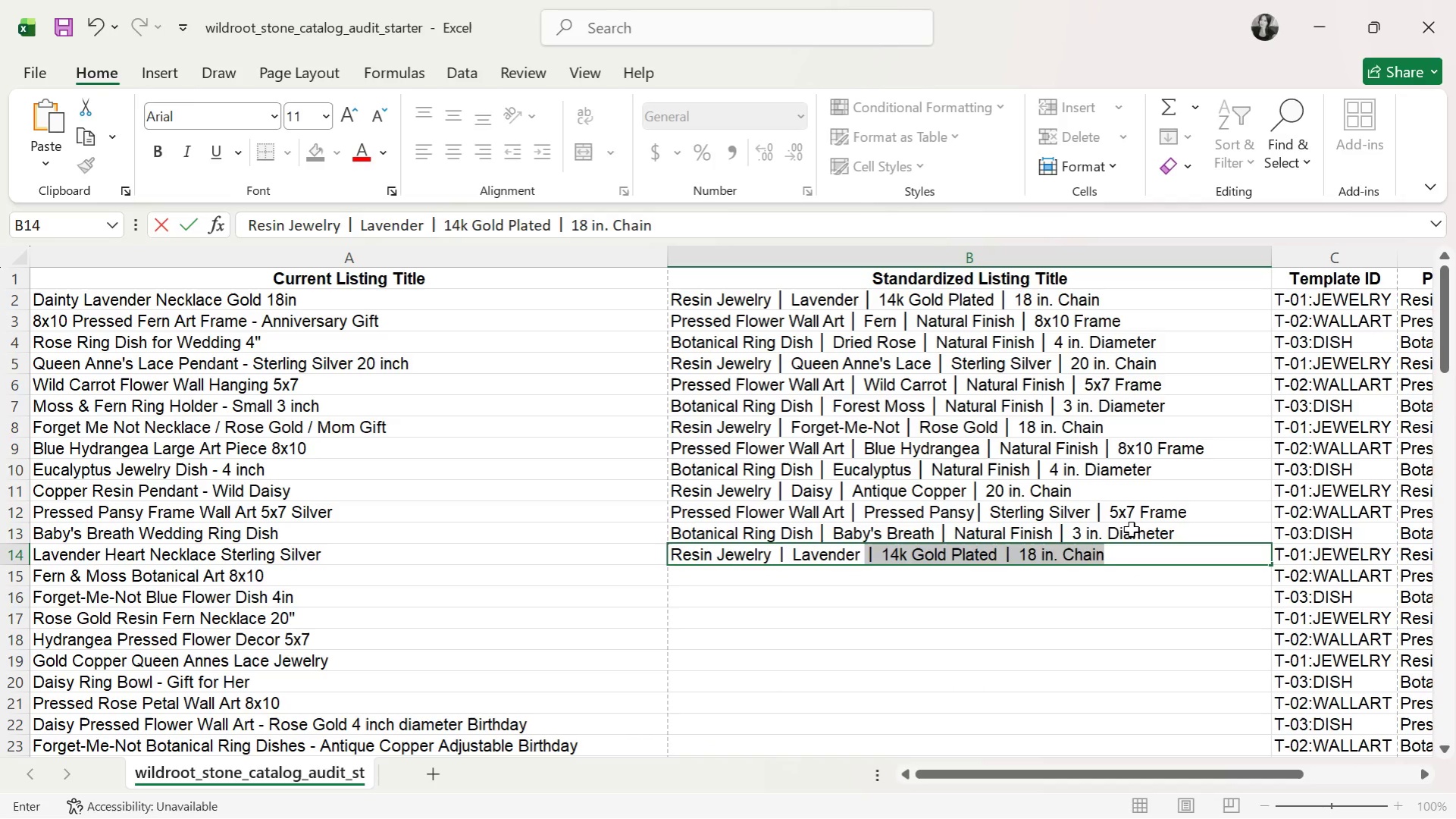 
key(Control+V)
 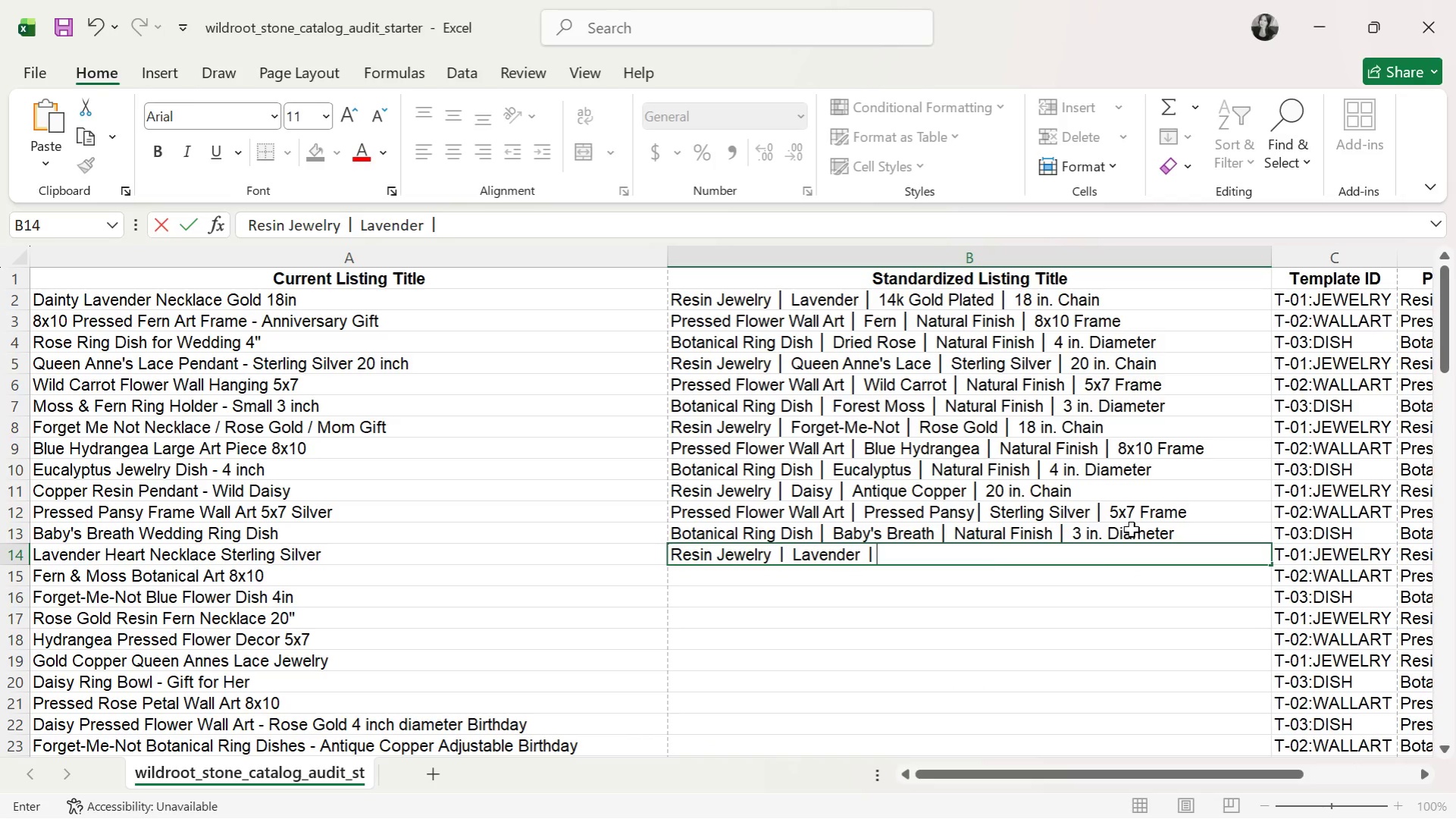 
type( Stre)
key(Backspace)
key(Backspace)
type(erling Silver)
 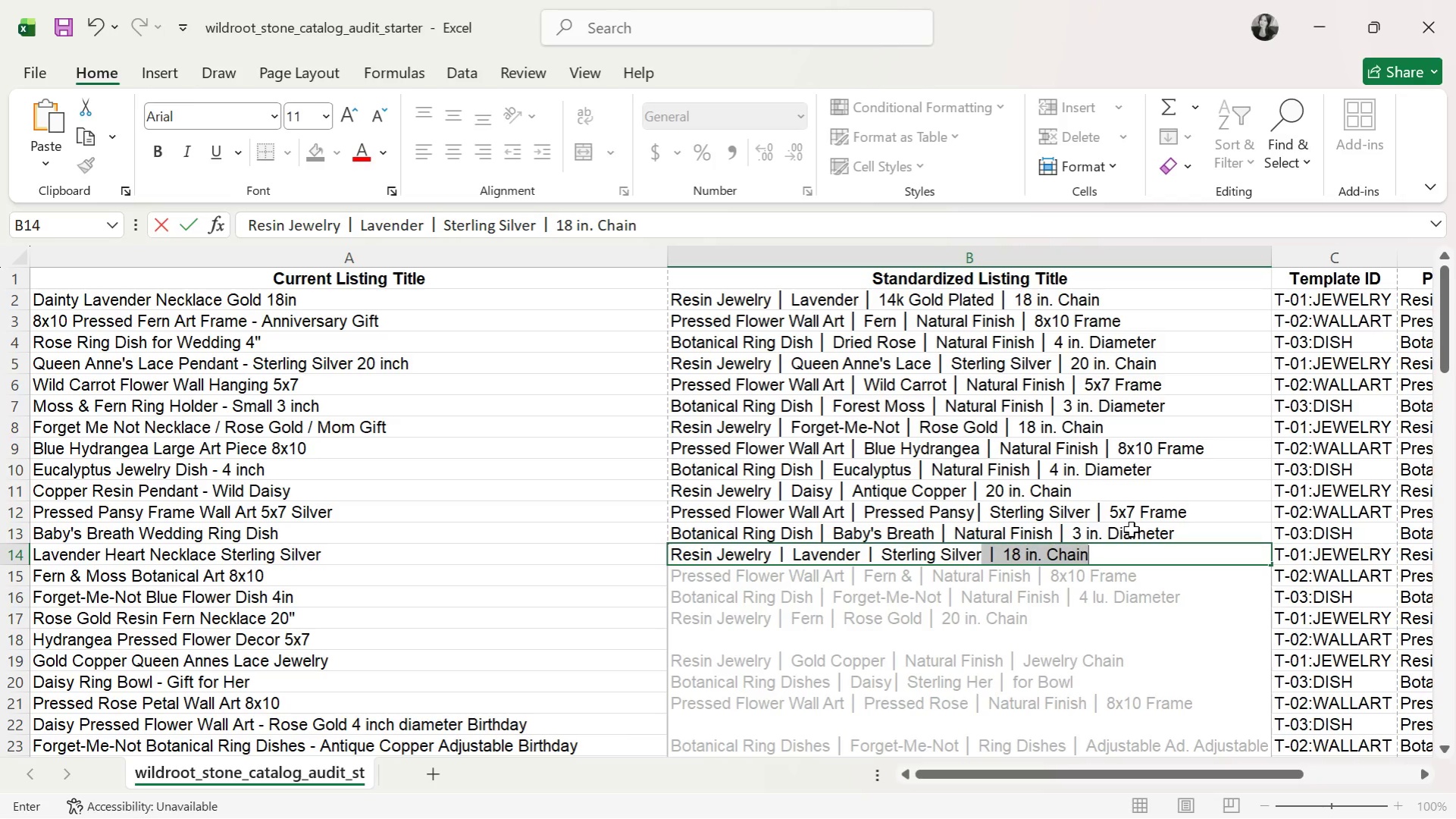 
key(ArrowRight)
 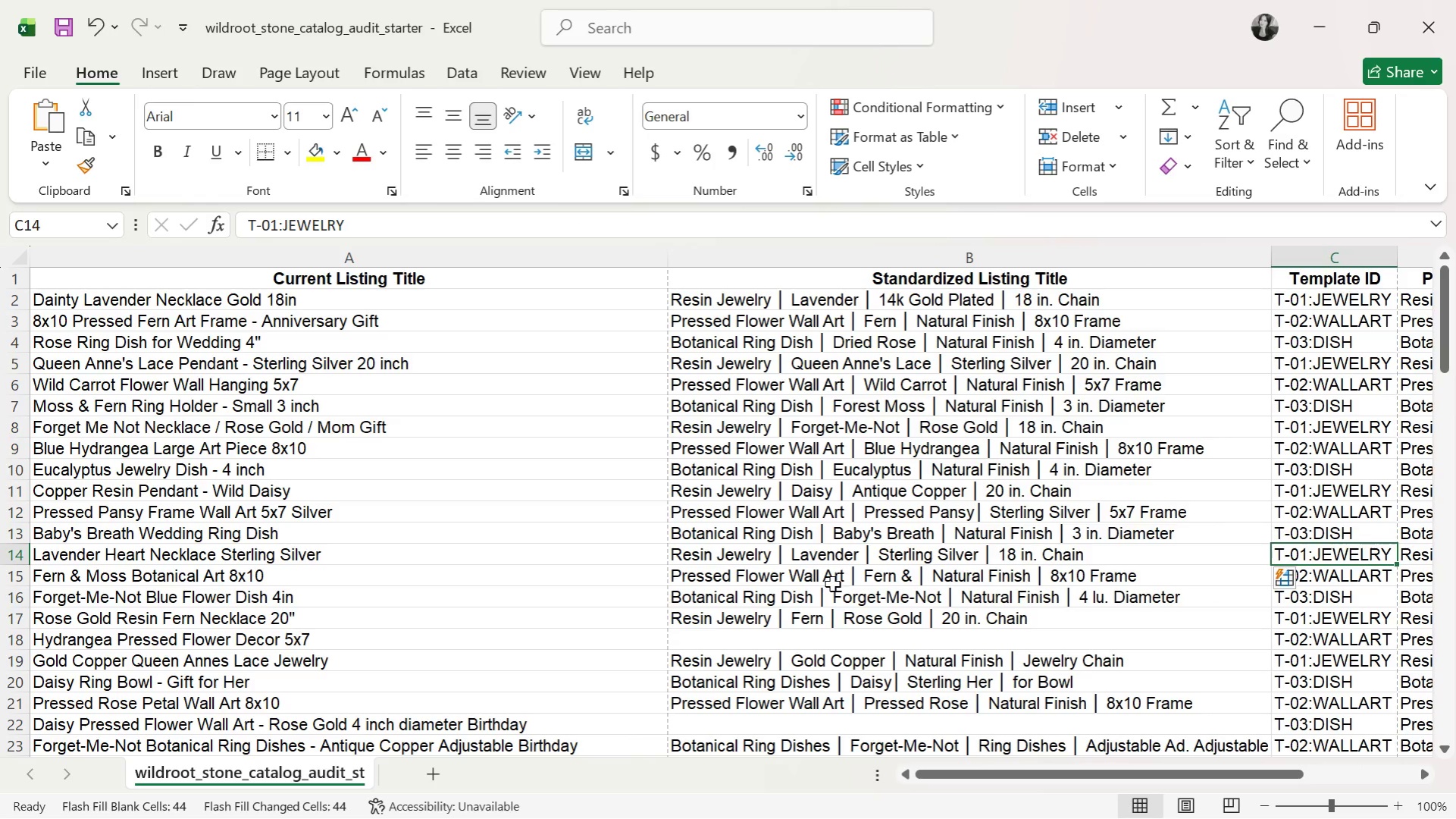 
wait(6.56)
 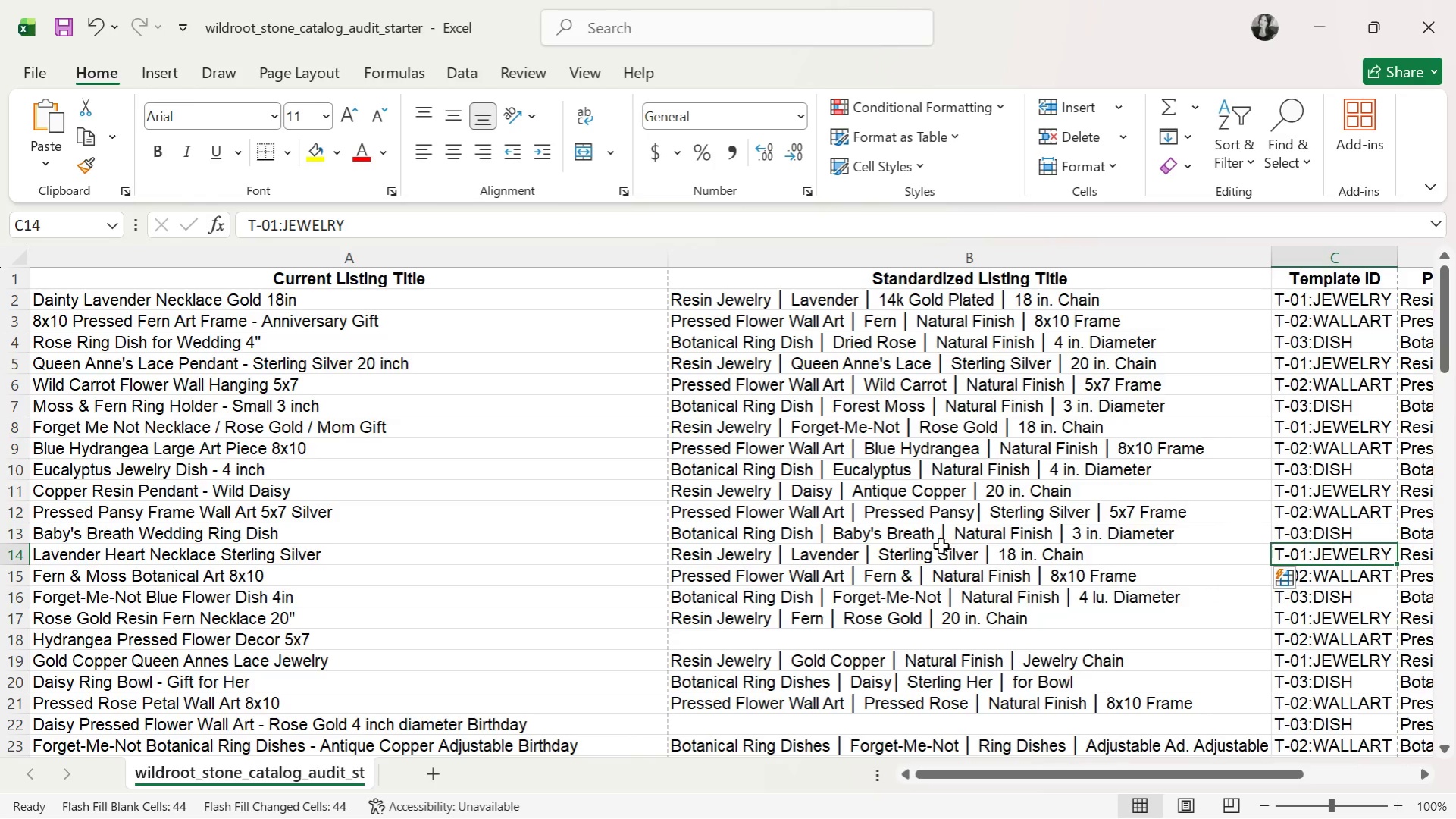 
double_click([847, 573])
 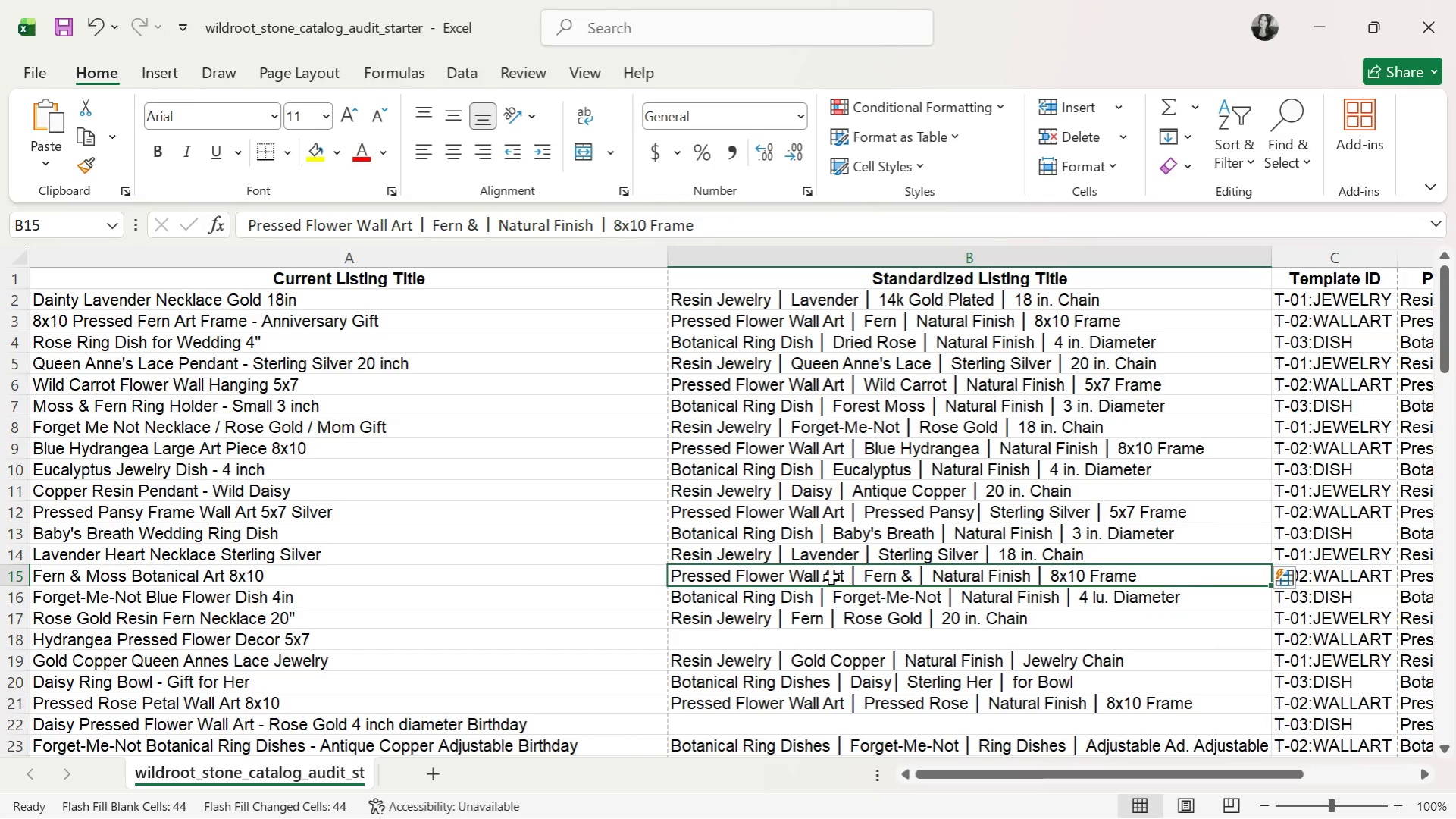 
left_click_drag(start_coordinate=[831, 579], to_coordinate=[848, 529])
 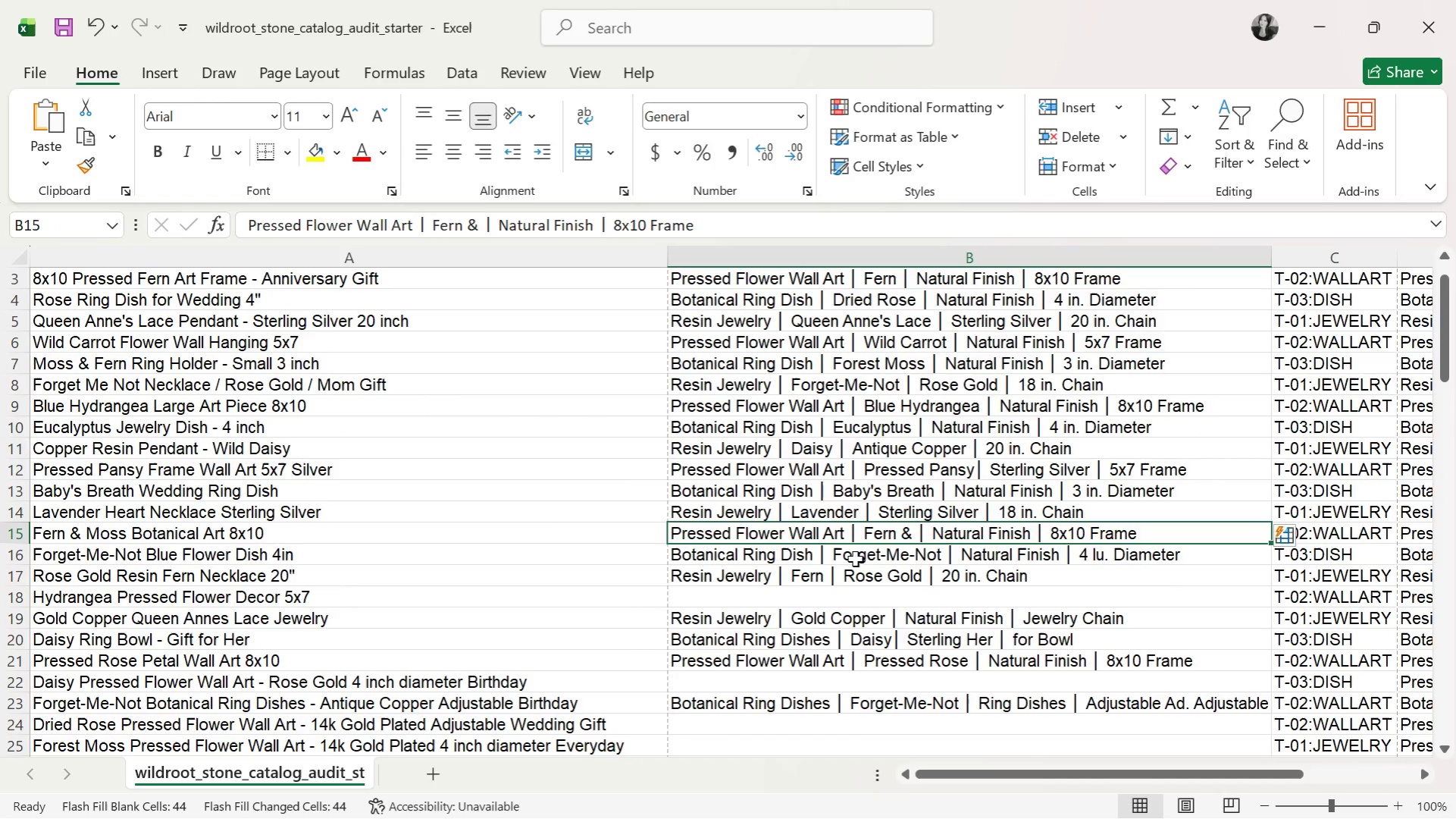 
key(Backspace)
 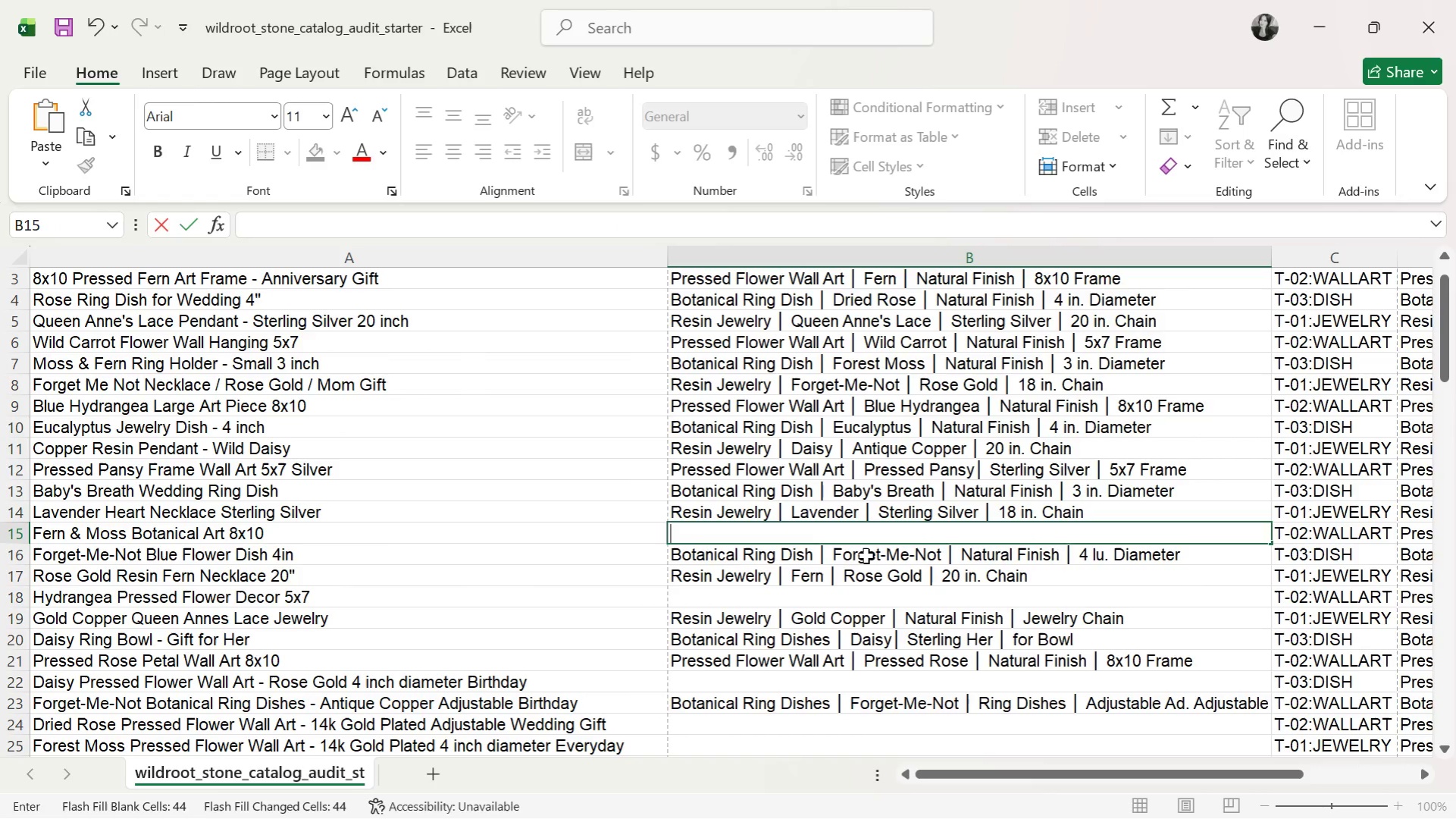 
left_click([866, 556])
 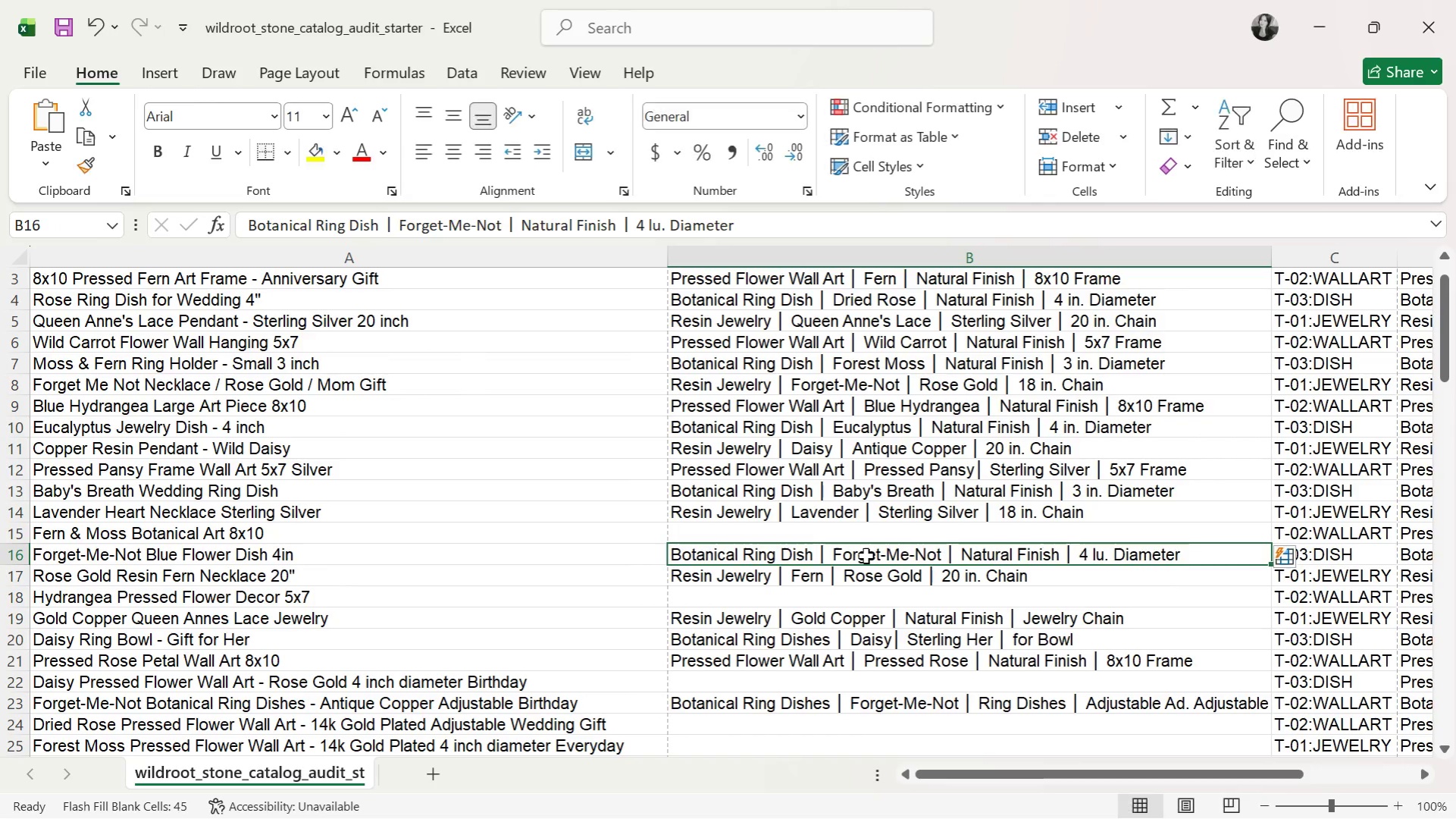 
key(Backspace)
 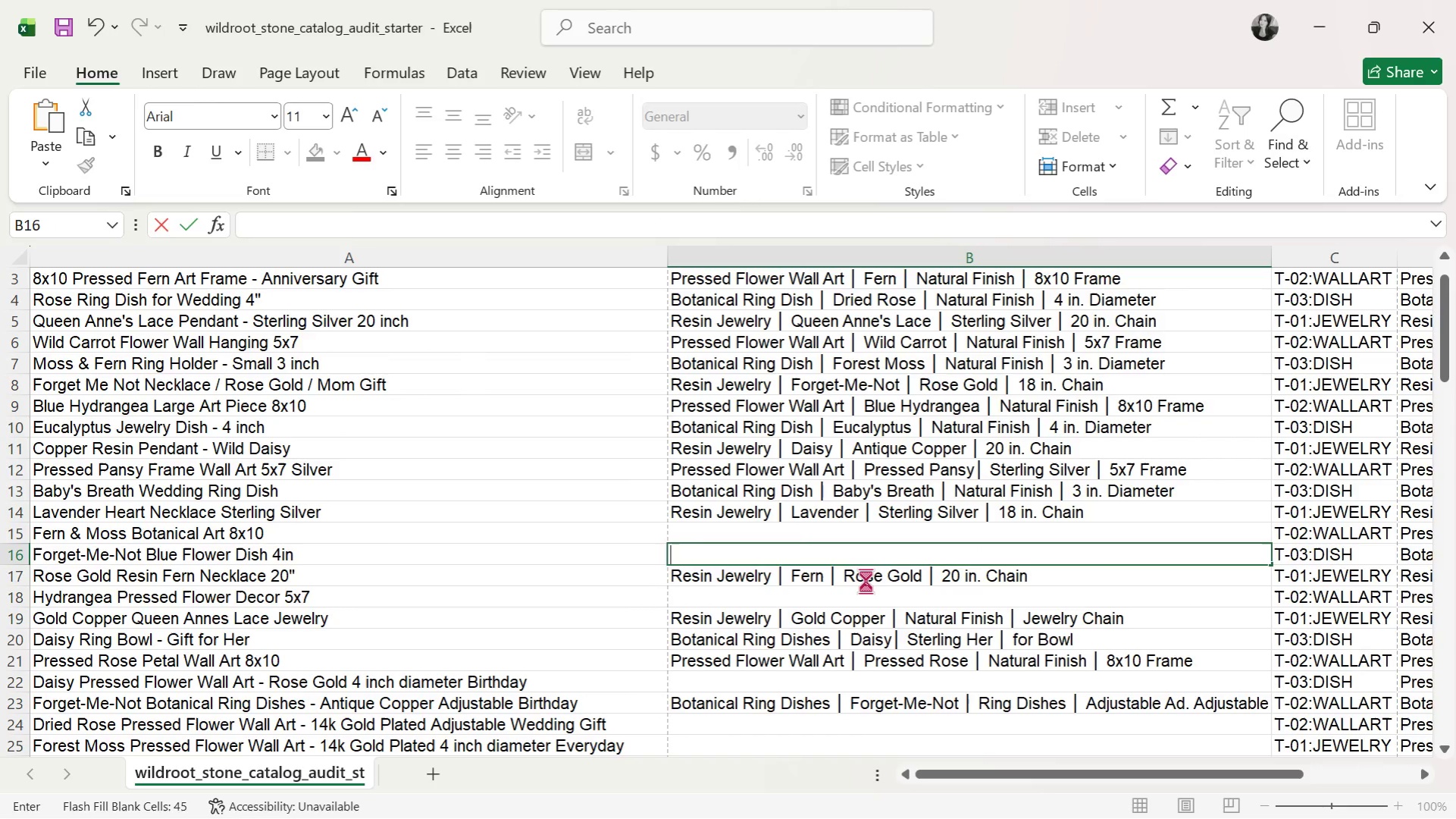 
left_click([866, 581])
 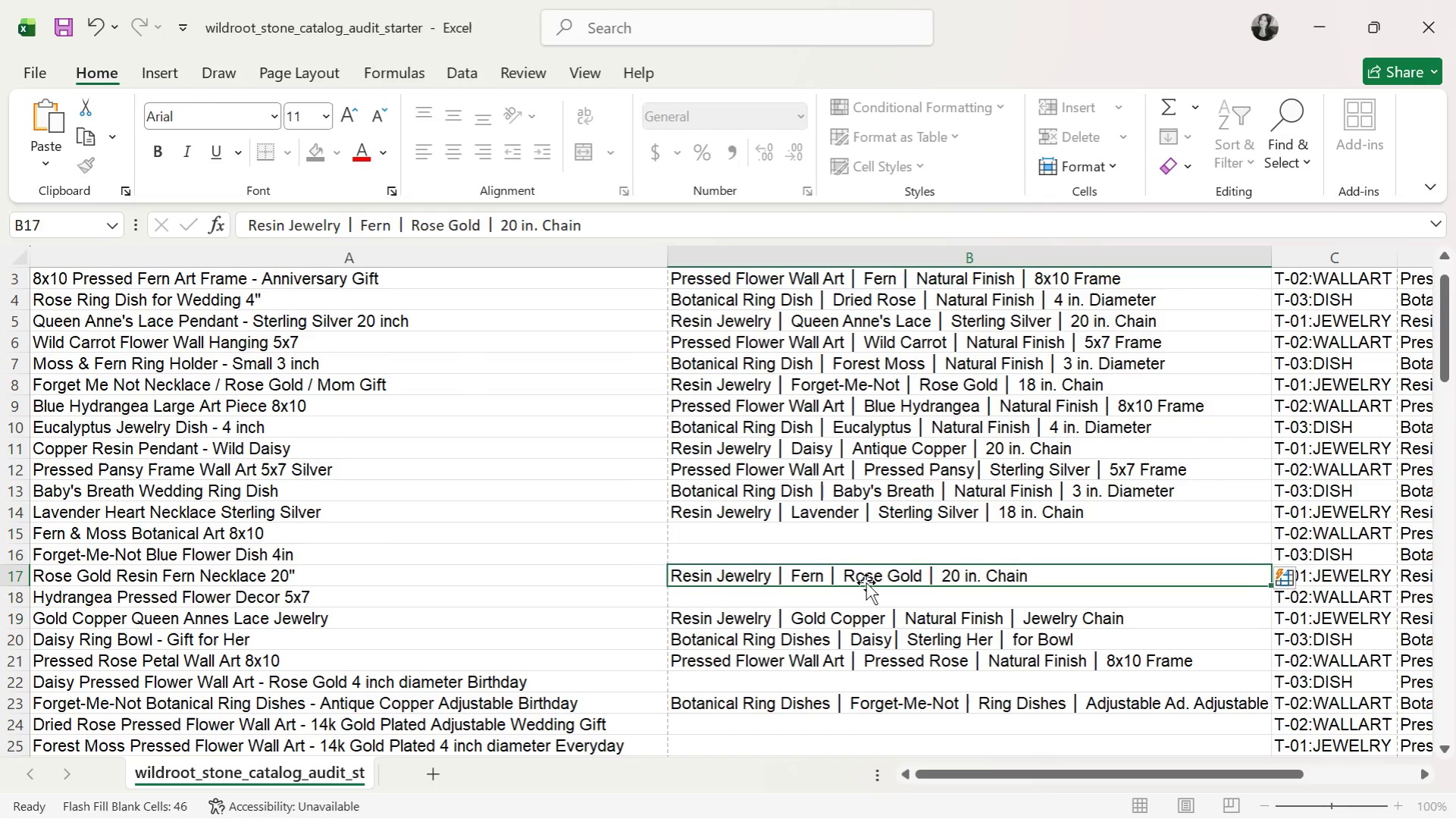 
key(Backspace)
 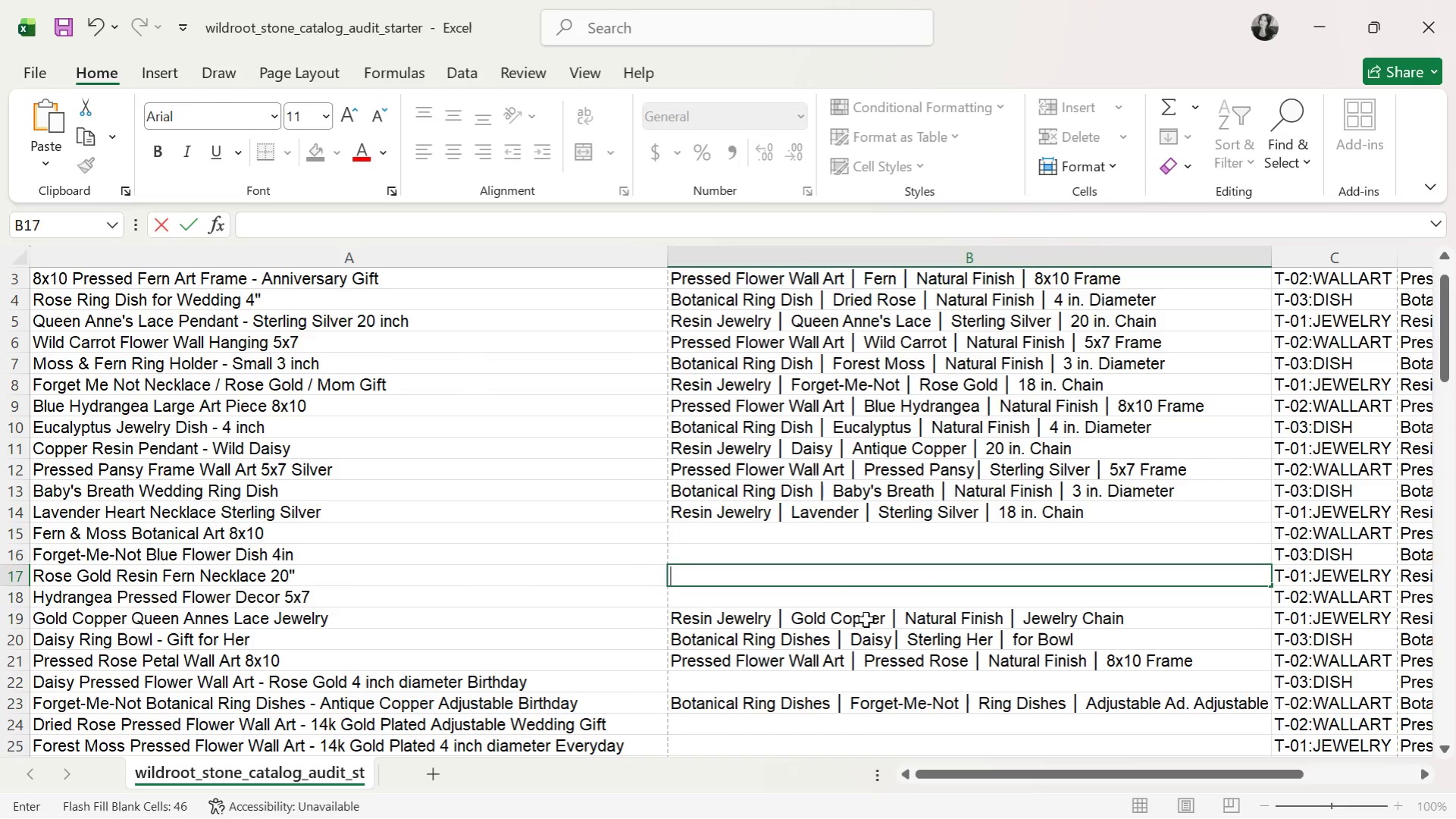 
left_click([866, 622])
 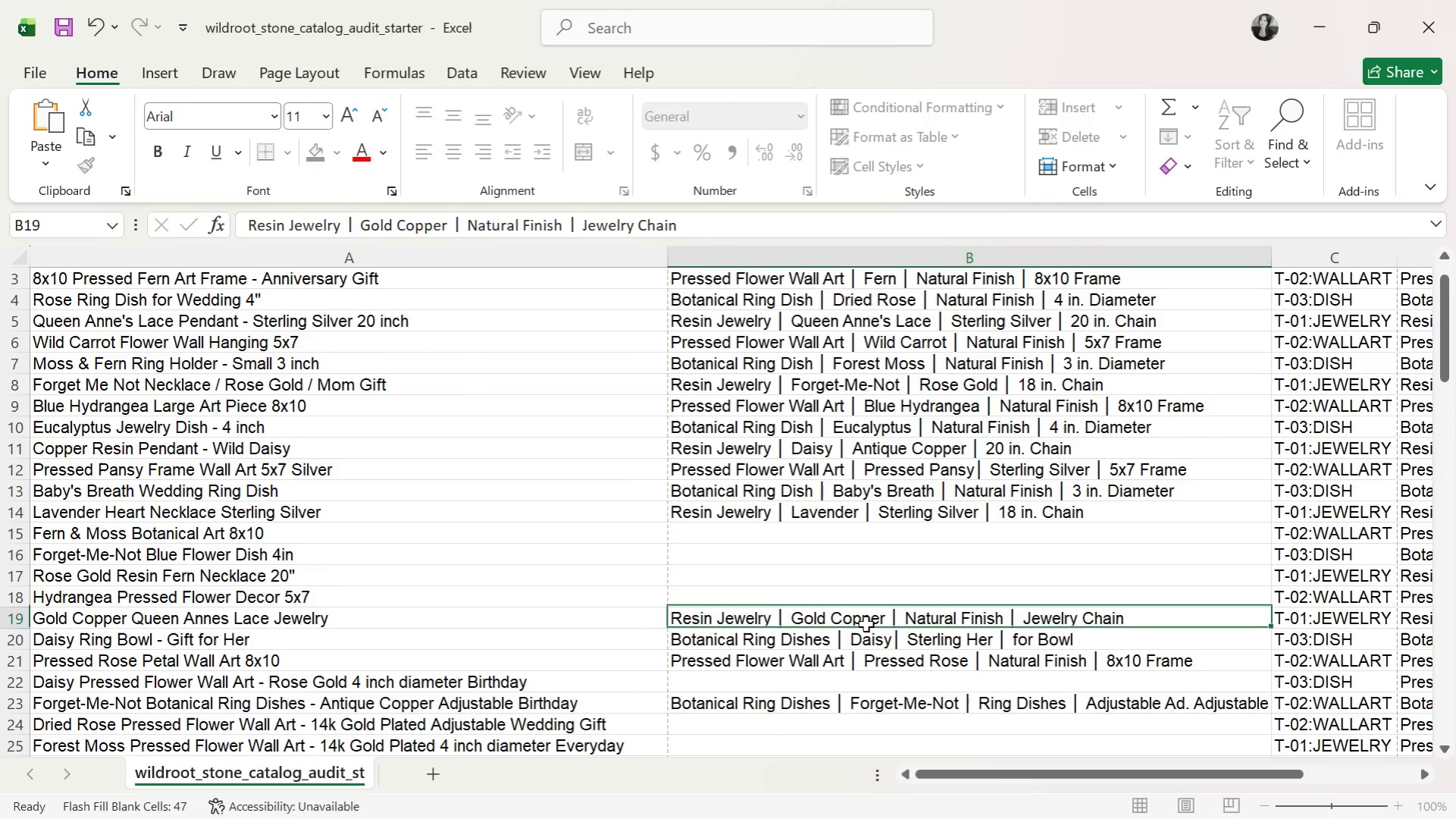 
key(Backspace)
 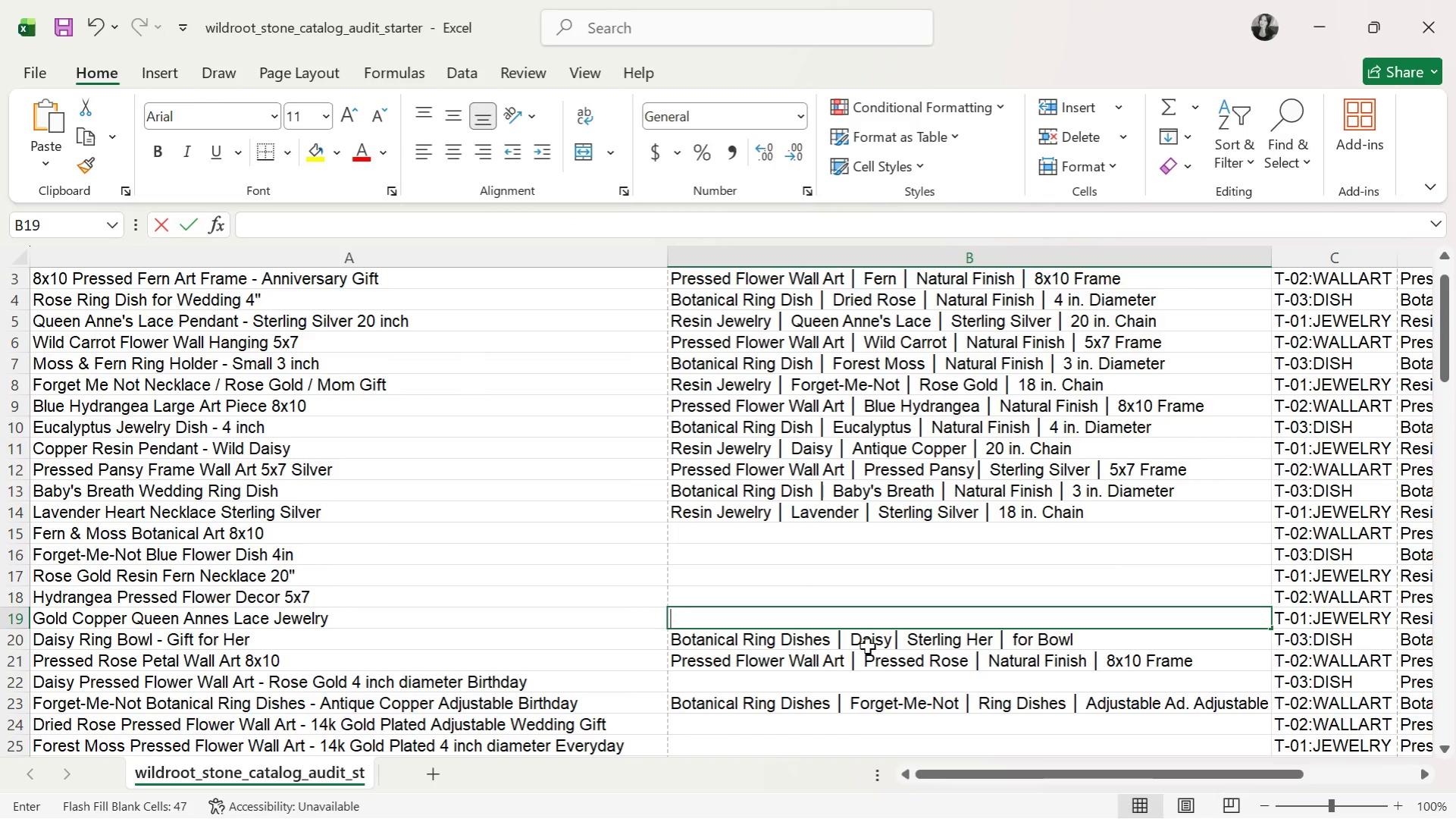 
double_click([867, 646])
 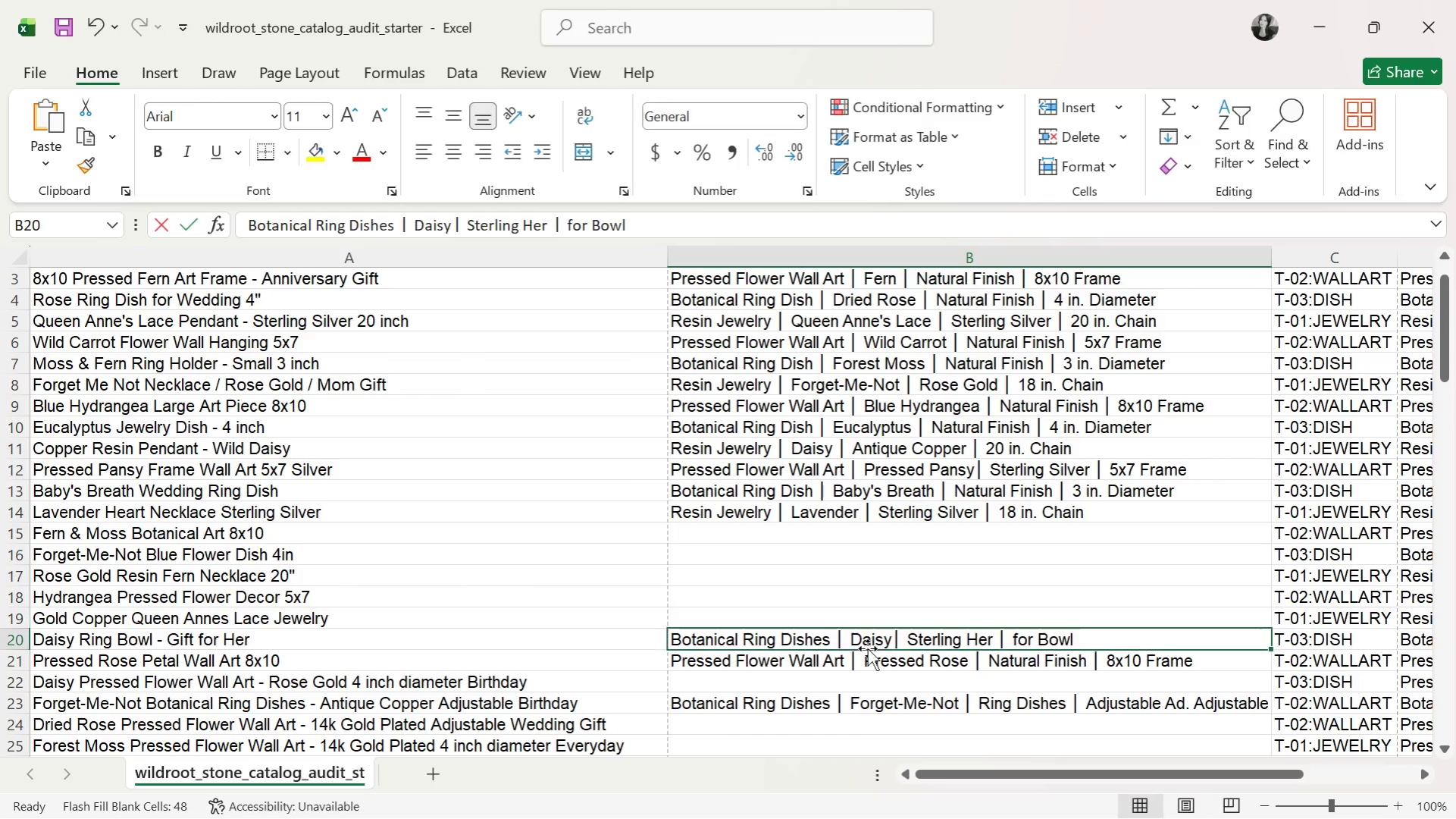 
key(Backspace)
 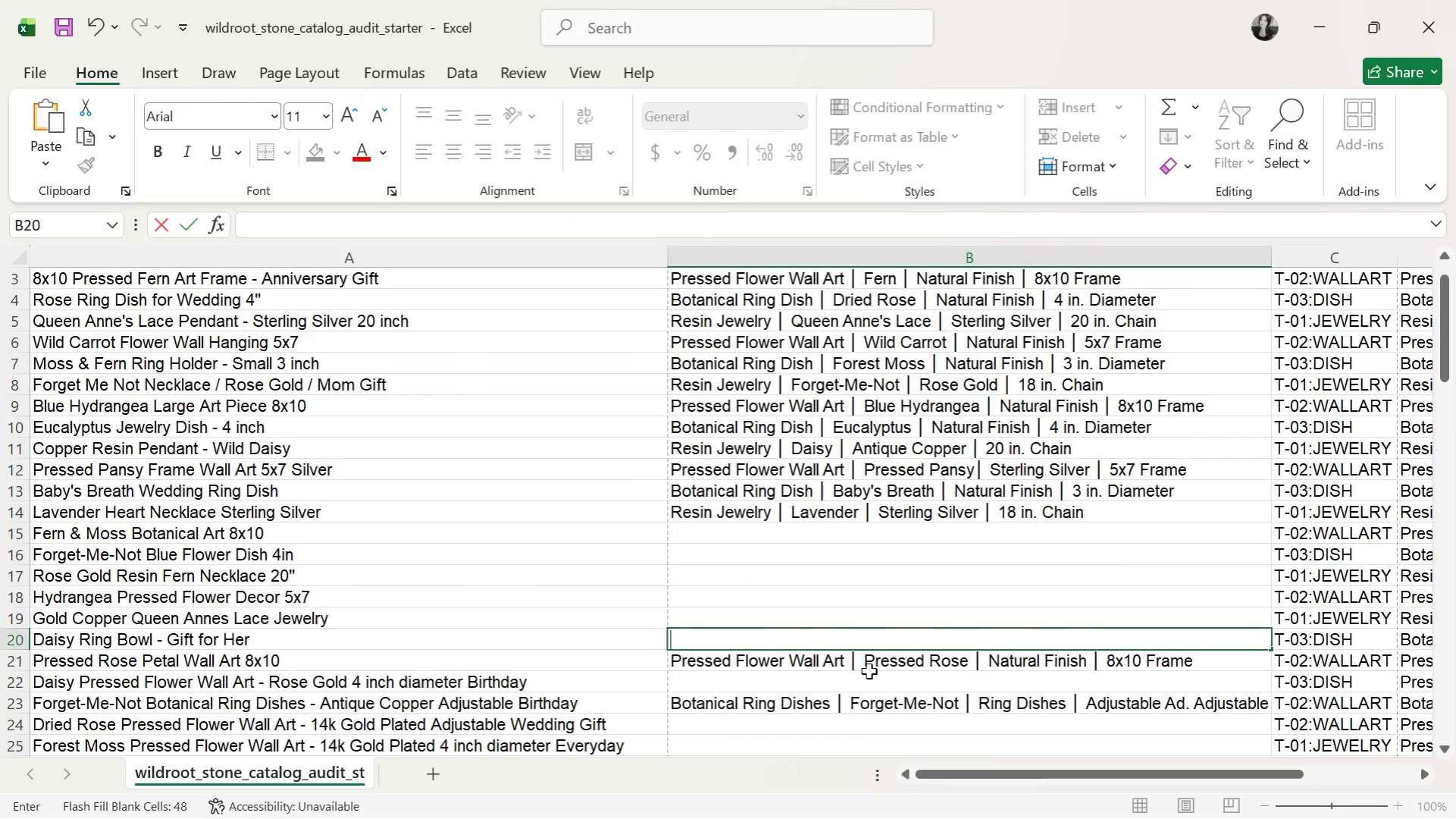 
key(Backspace)
 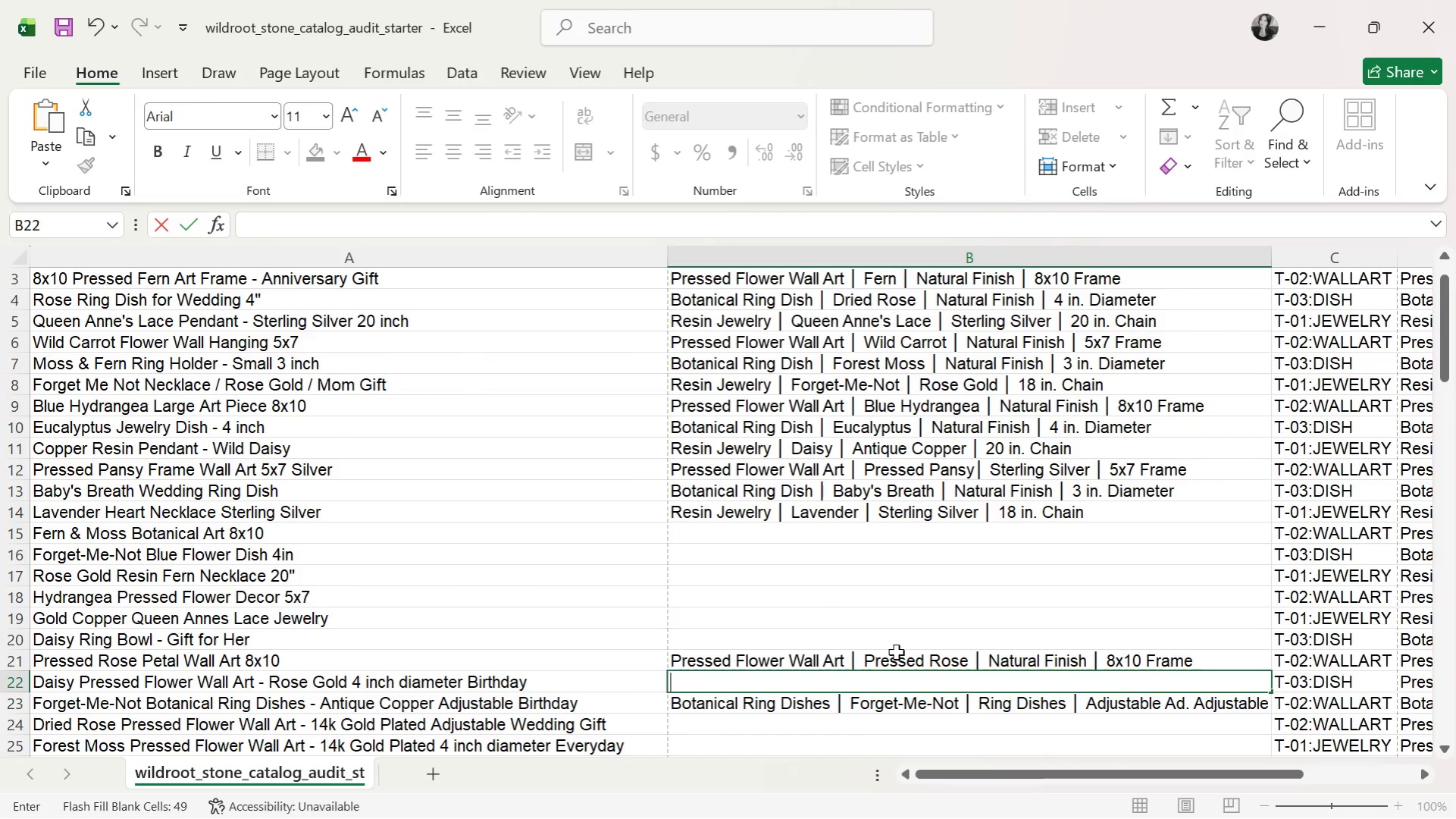 
scroll: coordinate [903, 641], scroll_direction: down, amount: 1.0
 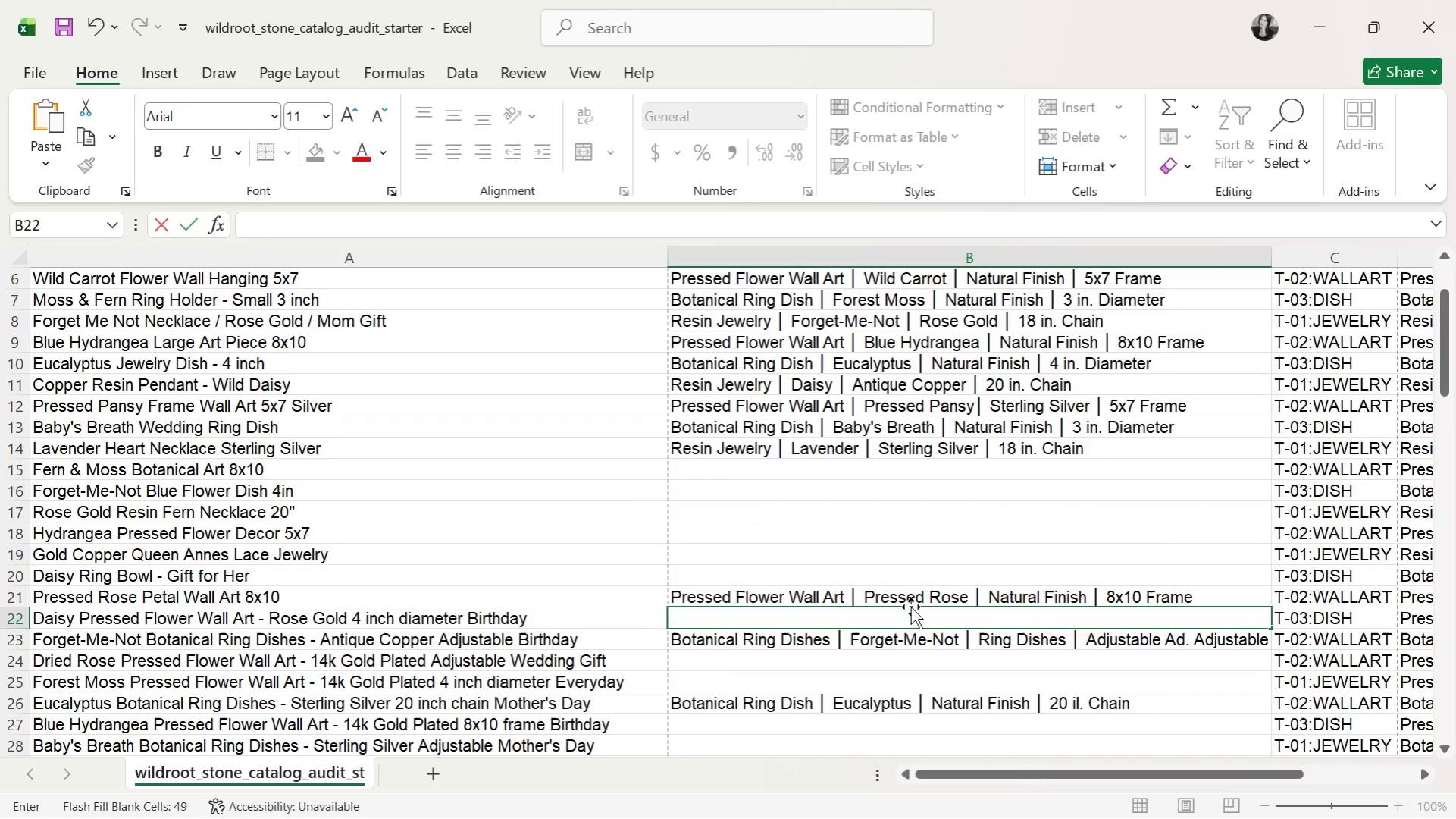 
left_click([915, 600])
 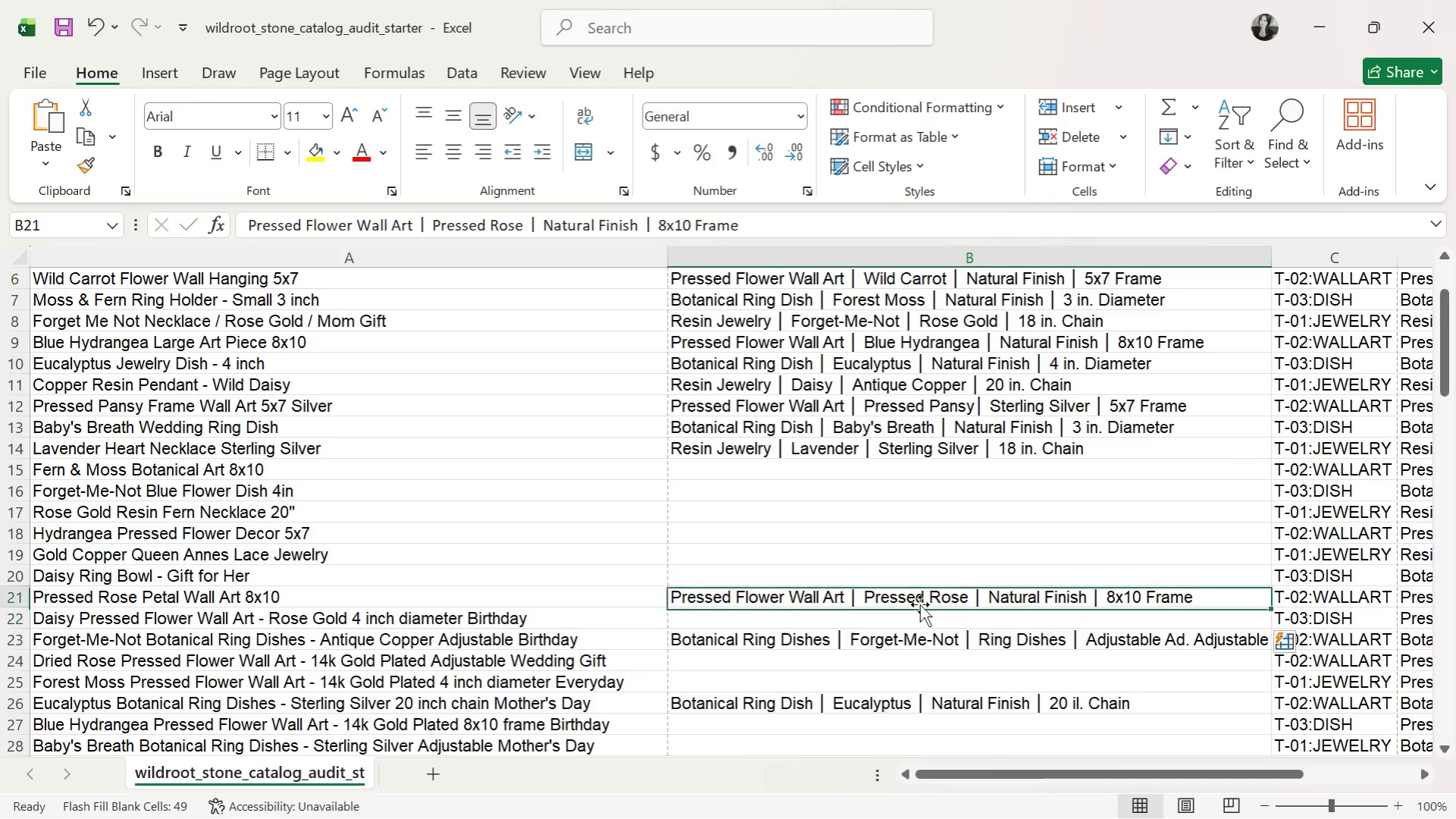 
key(Backspace)
 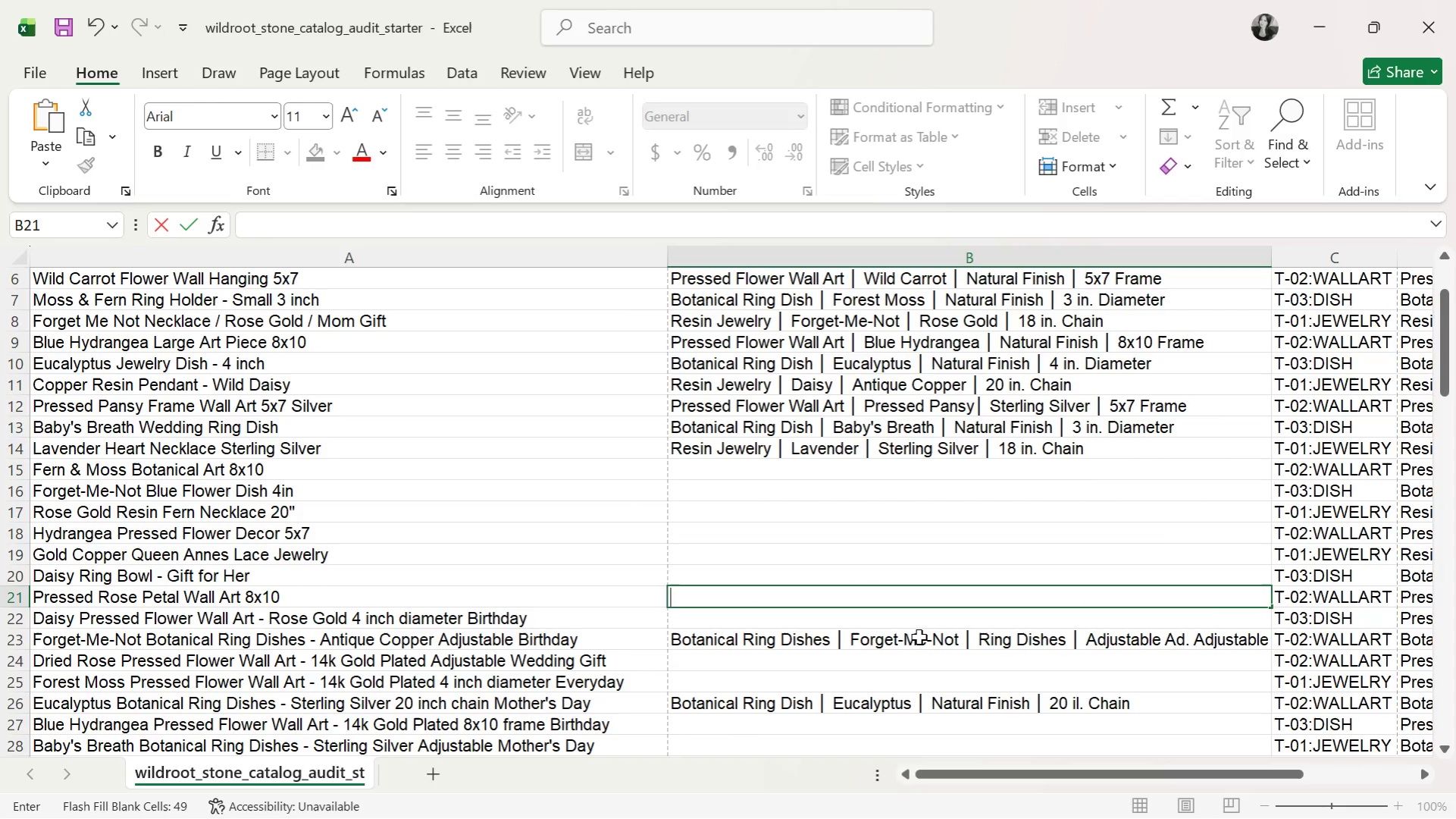 
left_click([919, 637])
 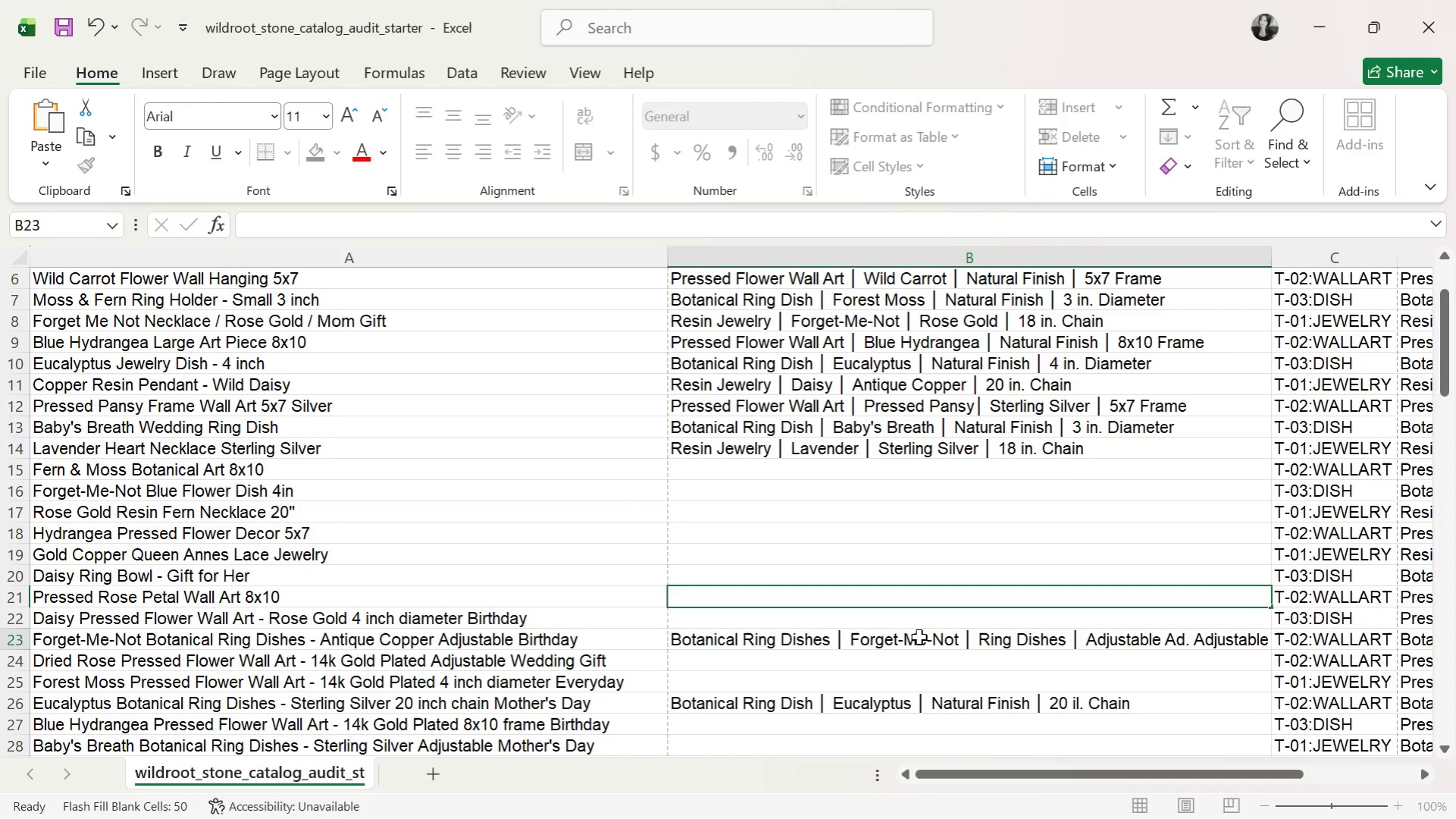 
key(Backspace)
 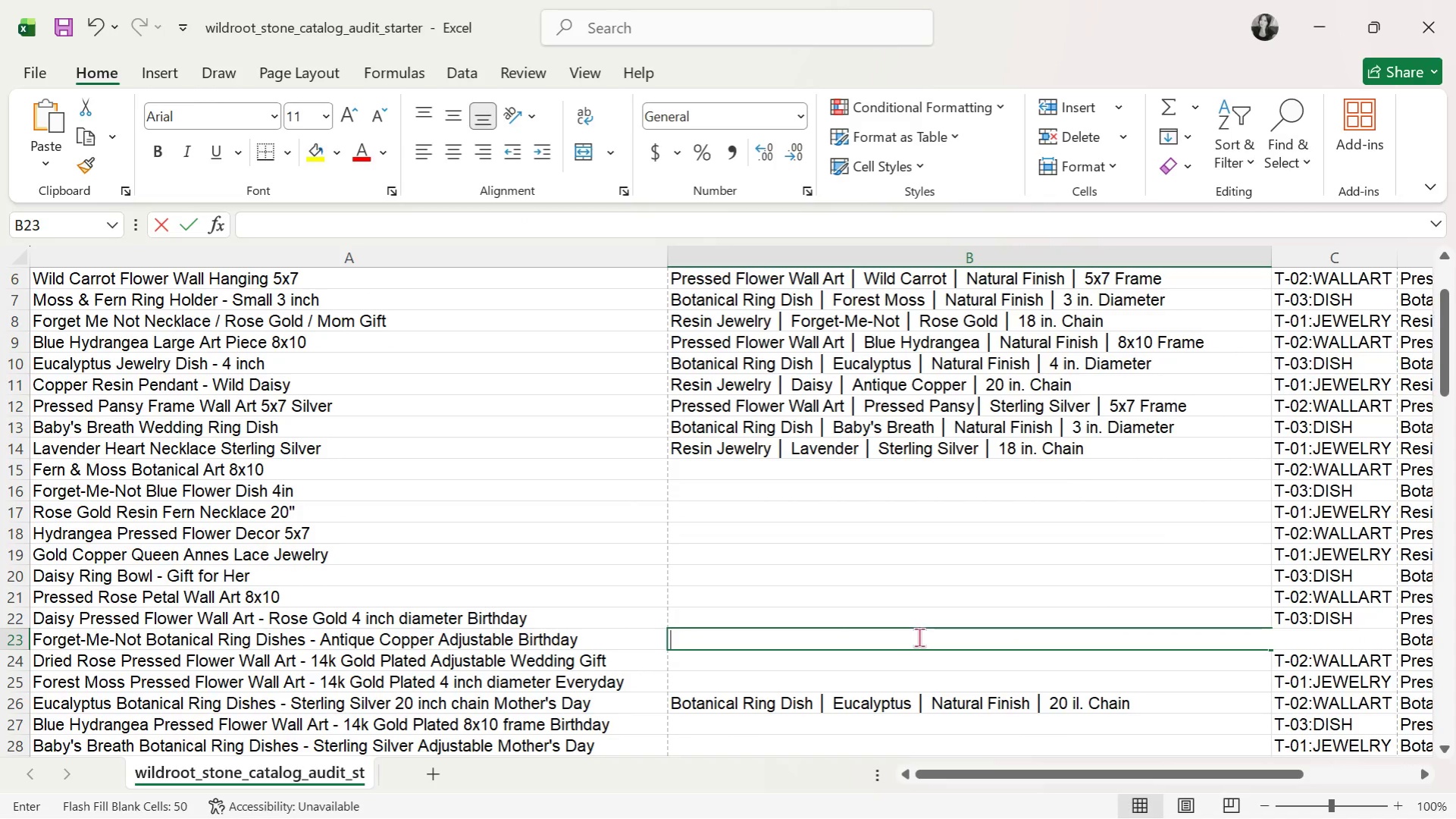 
scroll: coordinate [922, 635], scroll_direction: down, amount: 2.0
 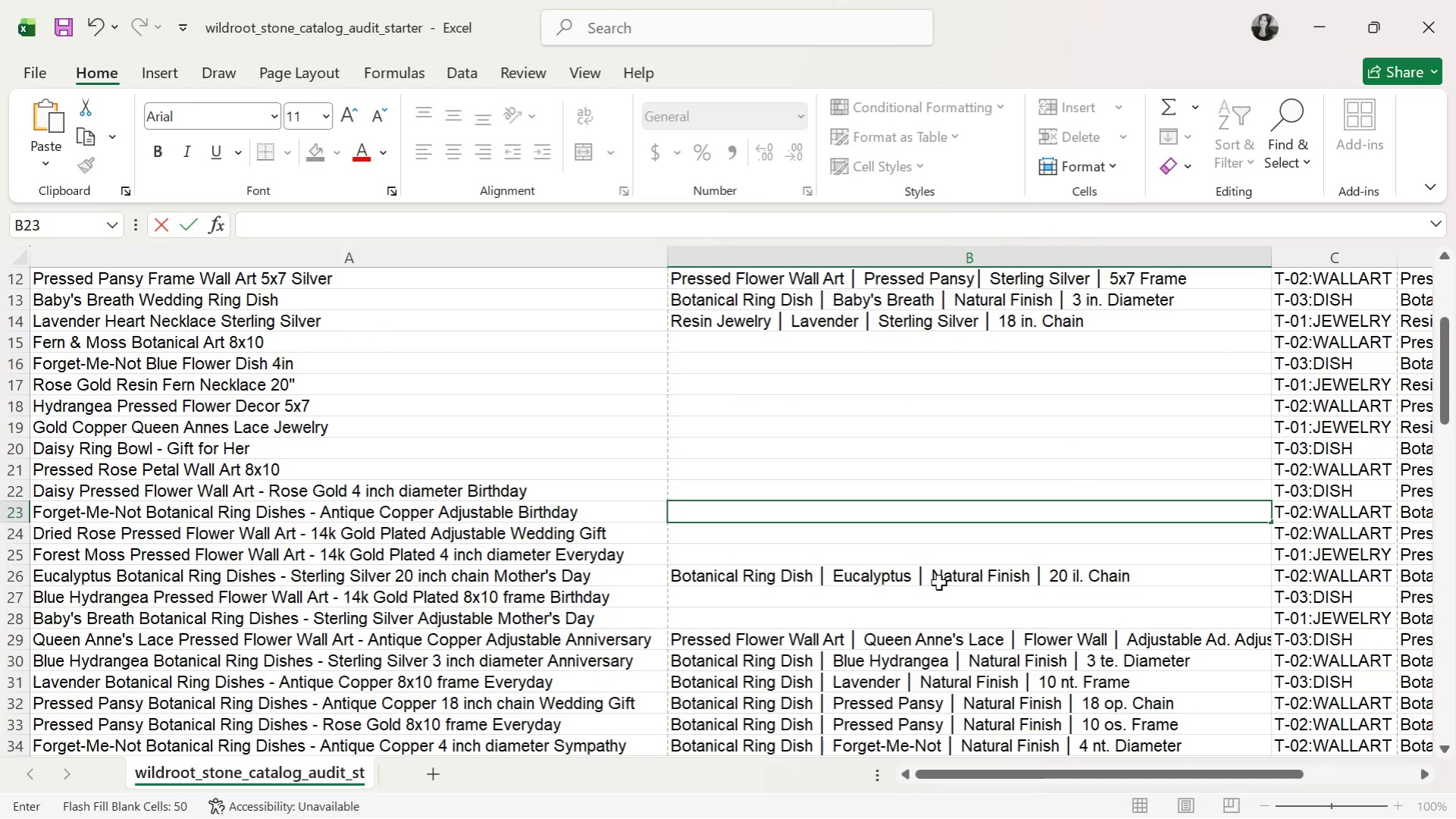 
left_click([938, 582])
 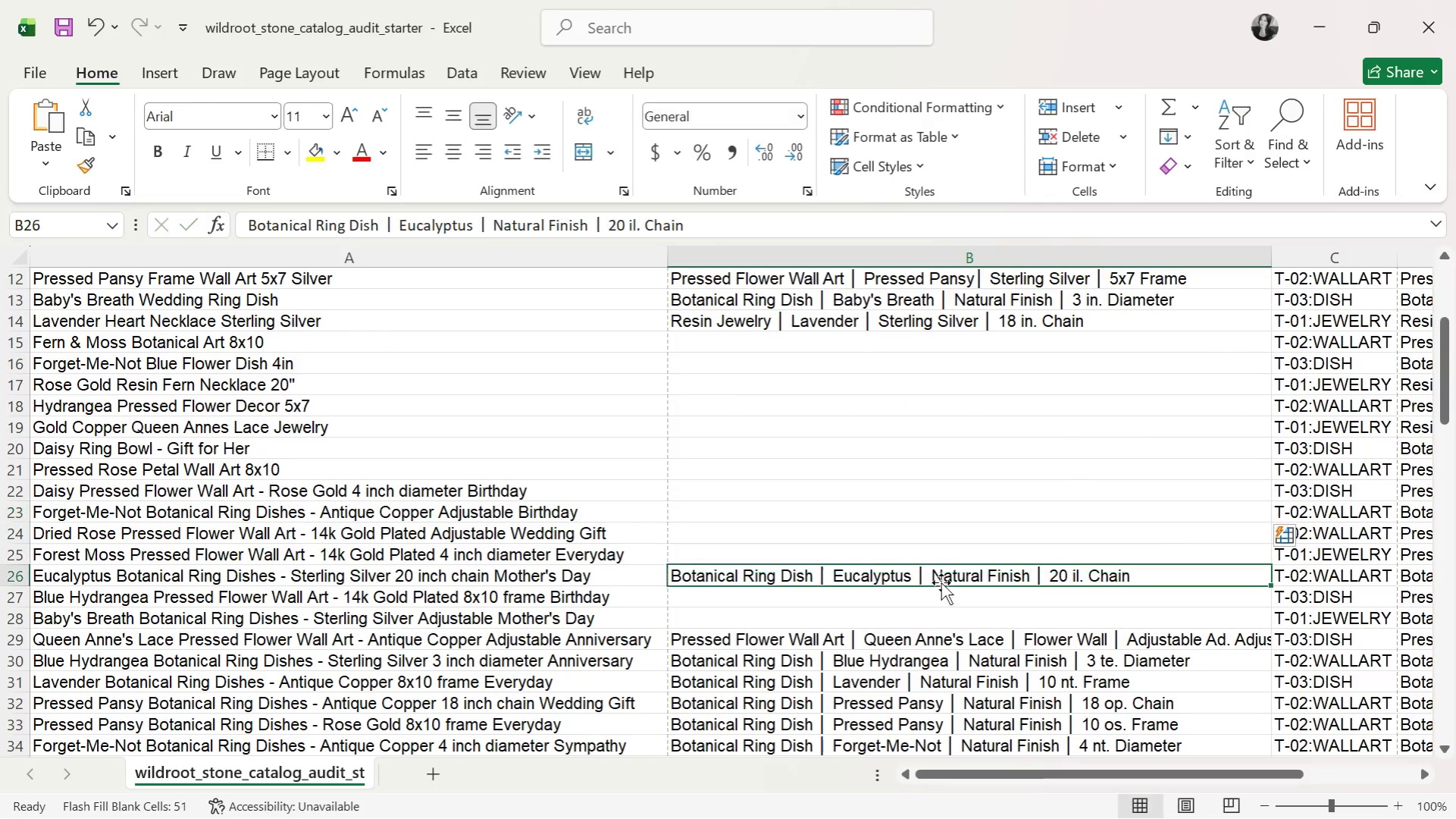 
key(Backspace)
 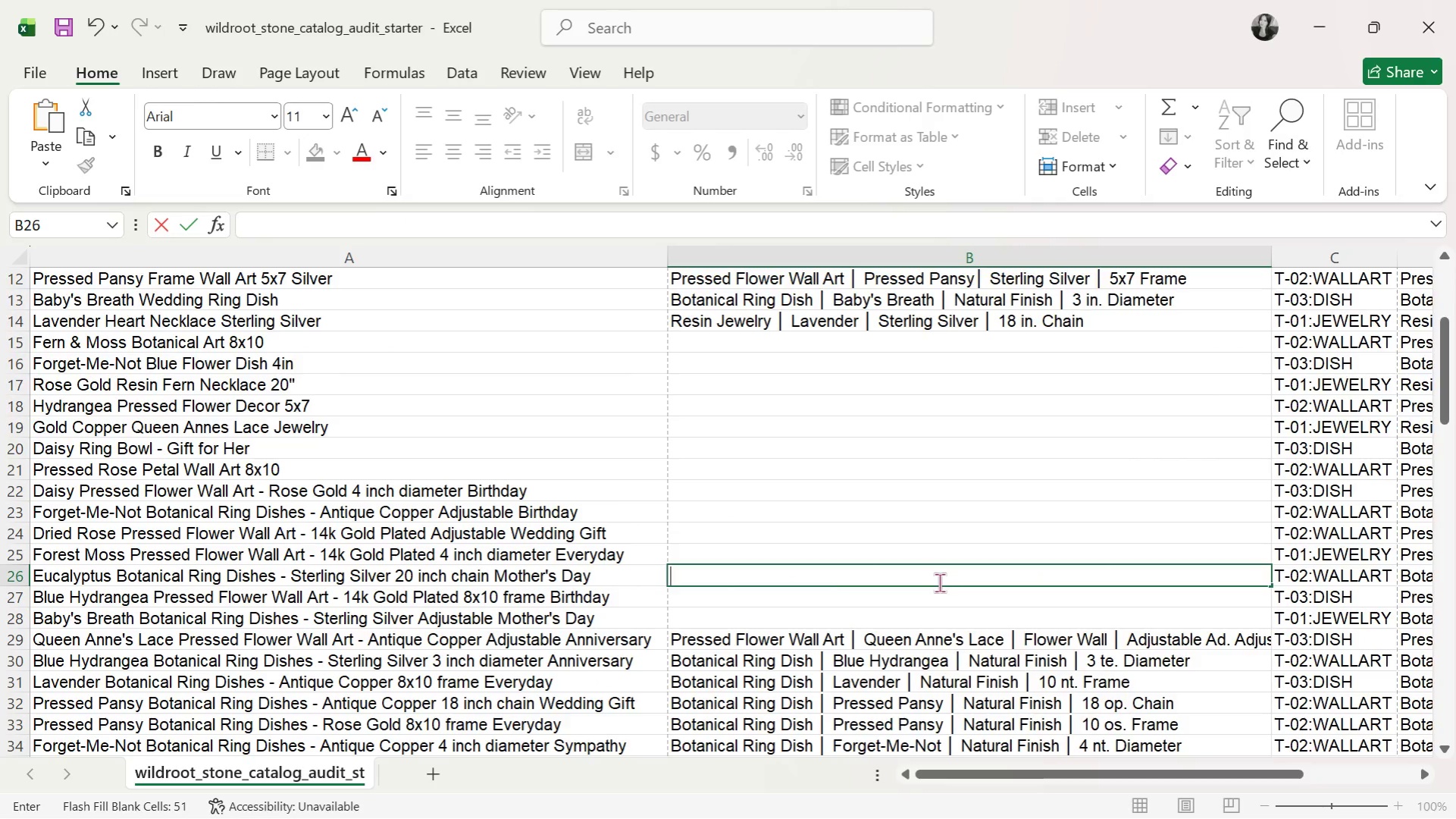 
left_click_drag(start_coordinate=[881, 542], to_coordinate=[880, 727])
 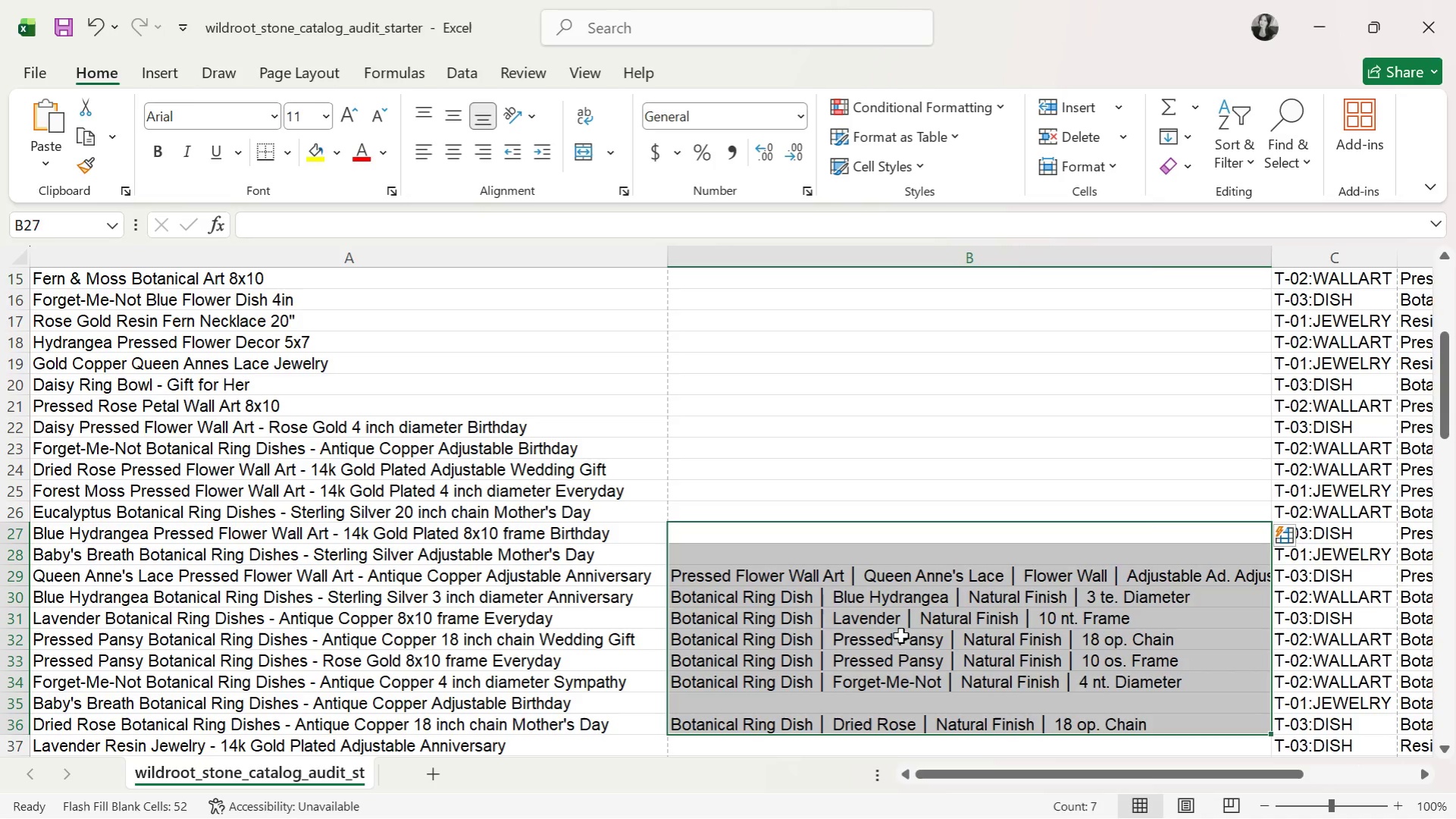 
scroll: coordinate [939, 582], scroll_direction: down, amount: 1.0
 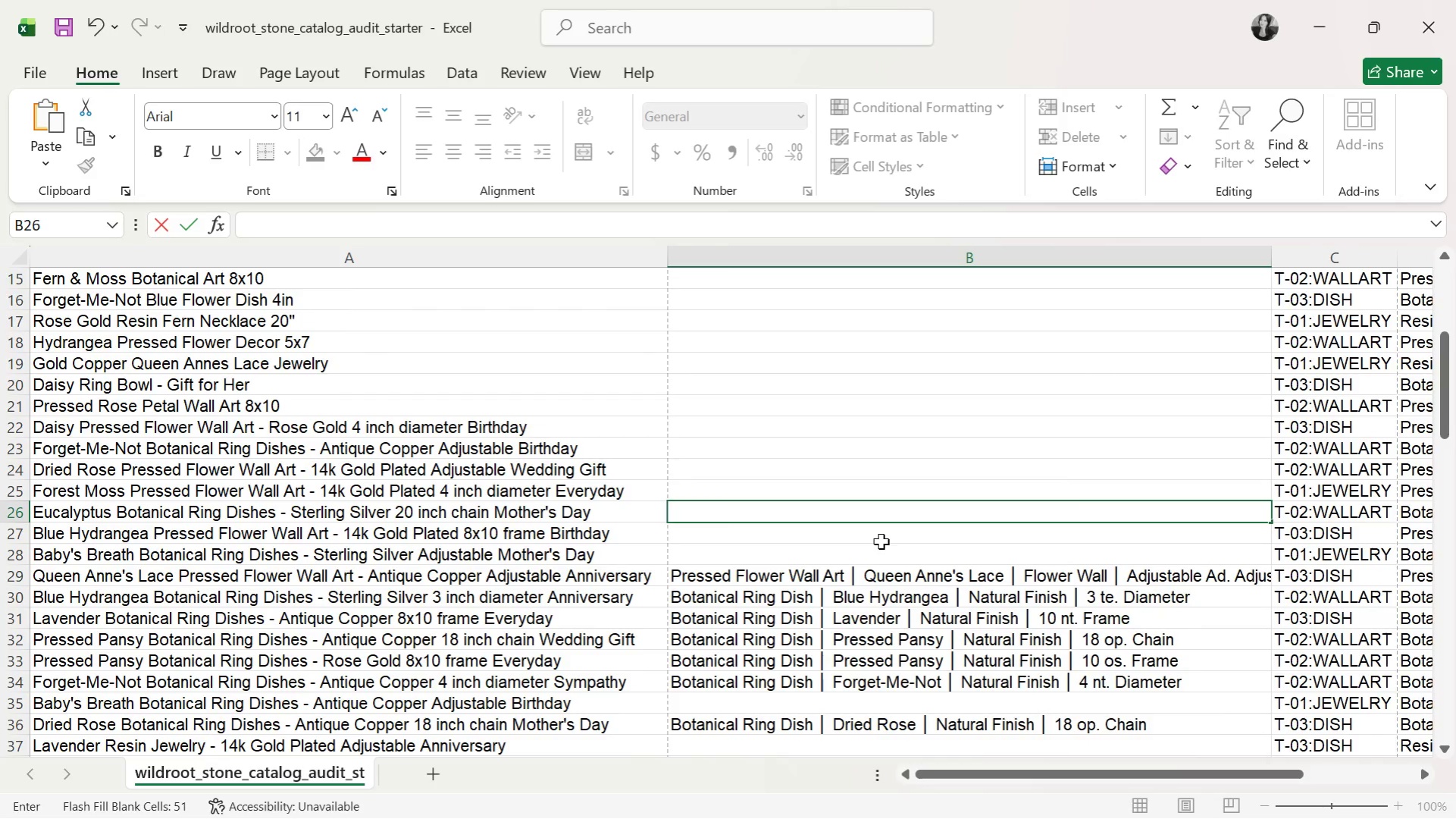 
right_click([901, 628])
 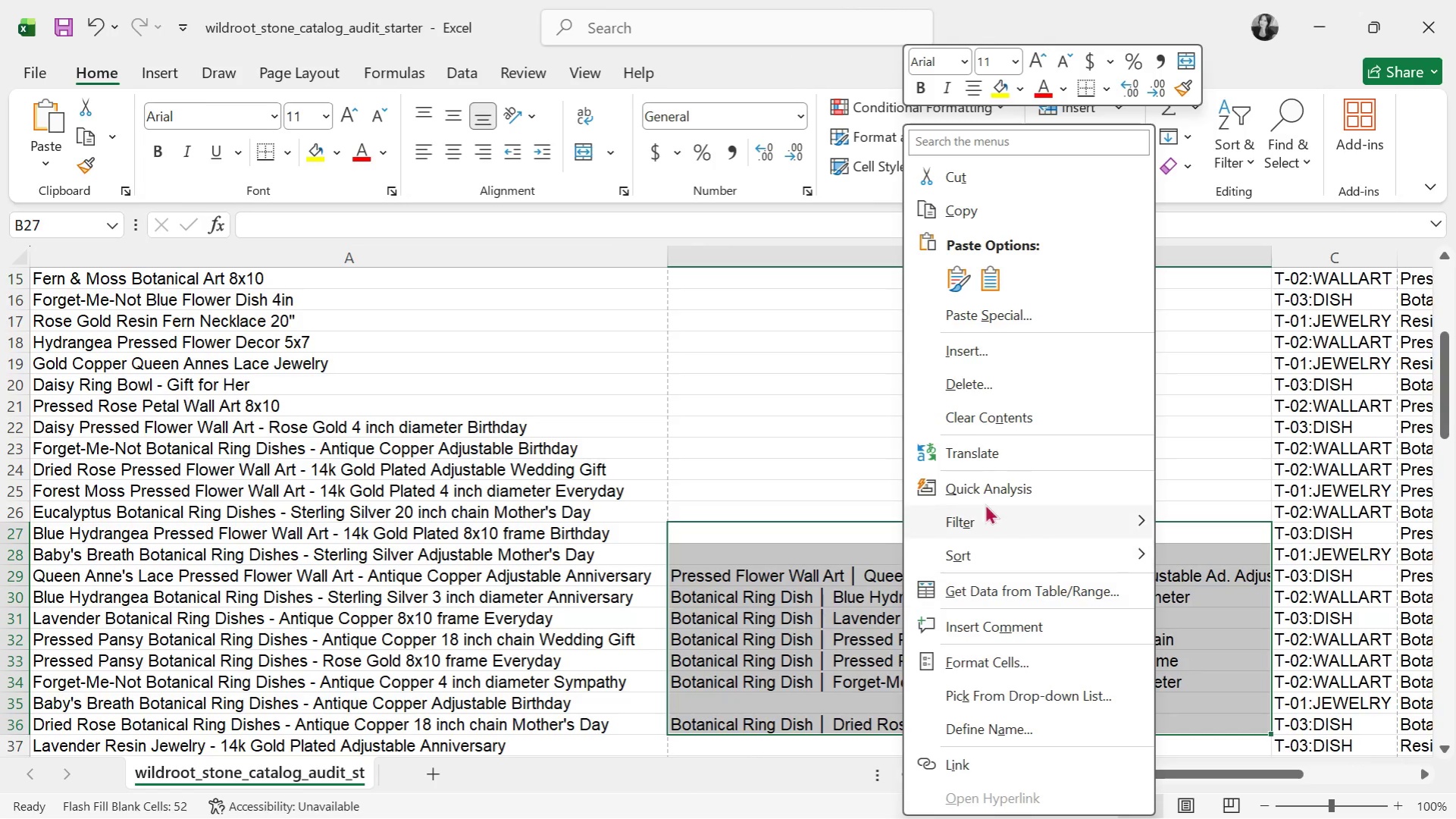 
left_click([1008, 418])
 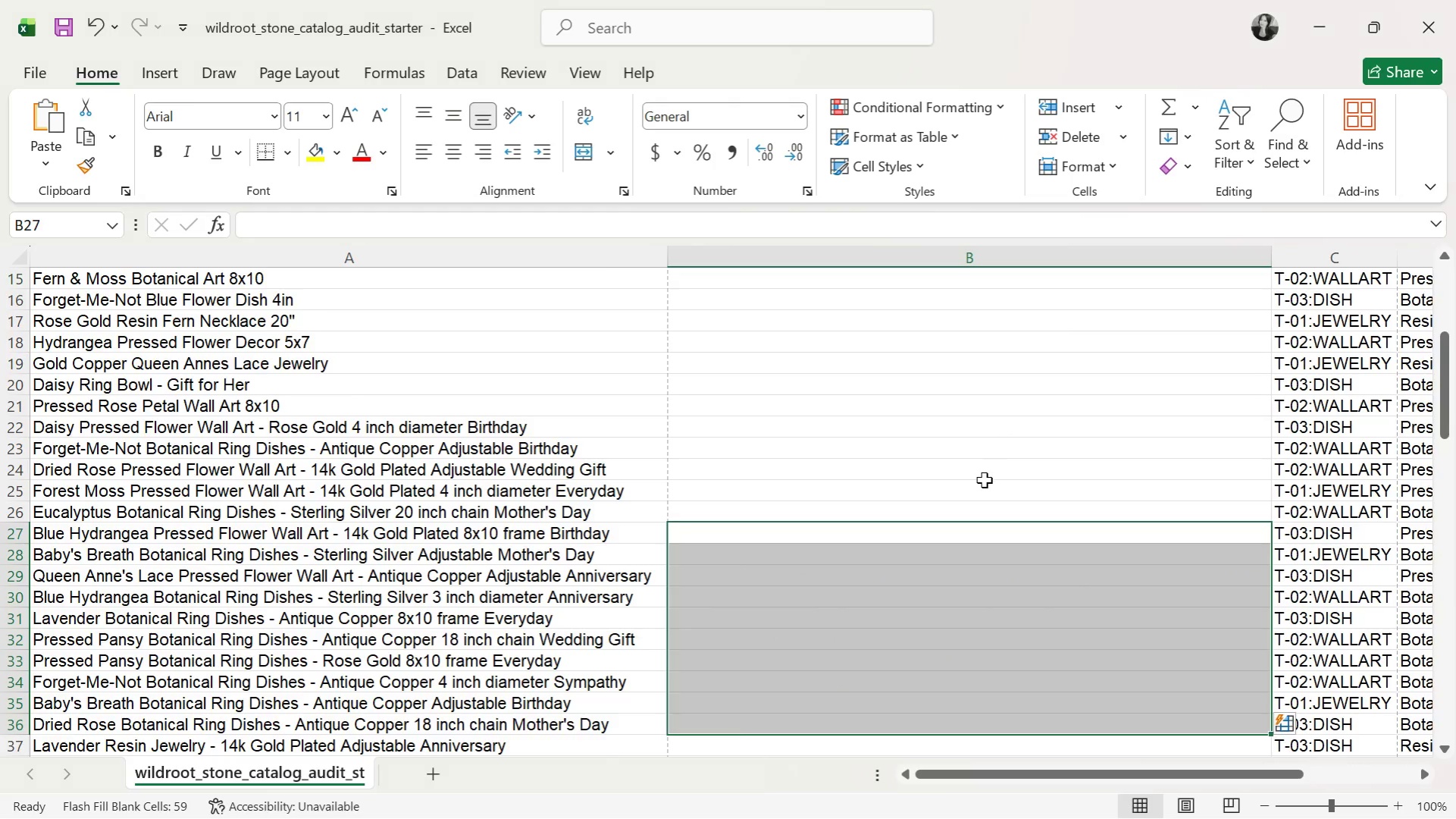 
scroll: coordinate [888, 475], scroll_direction: down, amount: 8.0
 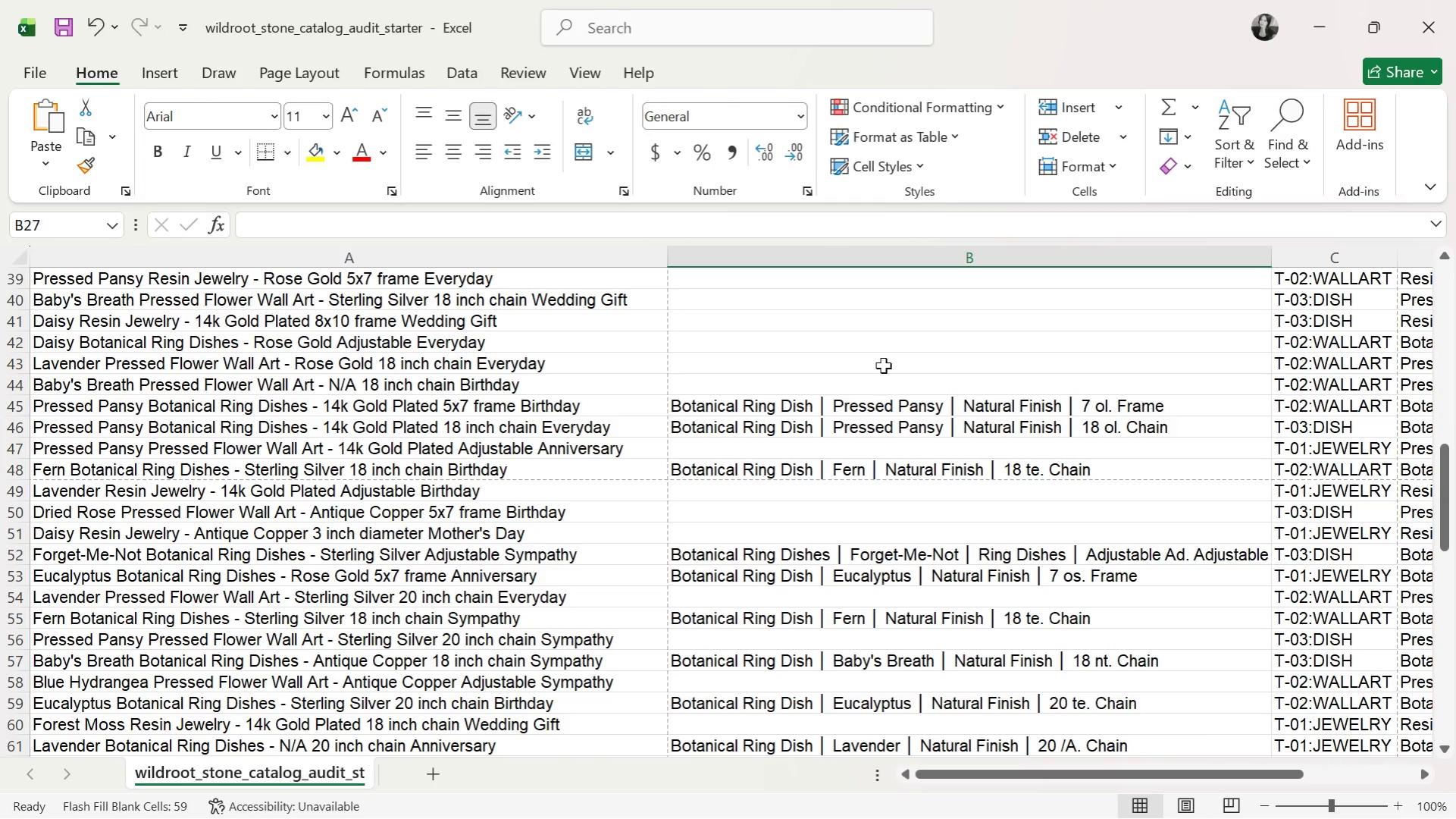 
left_click_drag(start_coordinate=[889, 350], to_coordinate=[873, 674])
 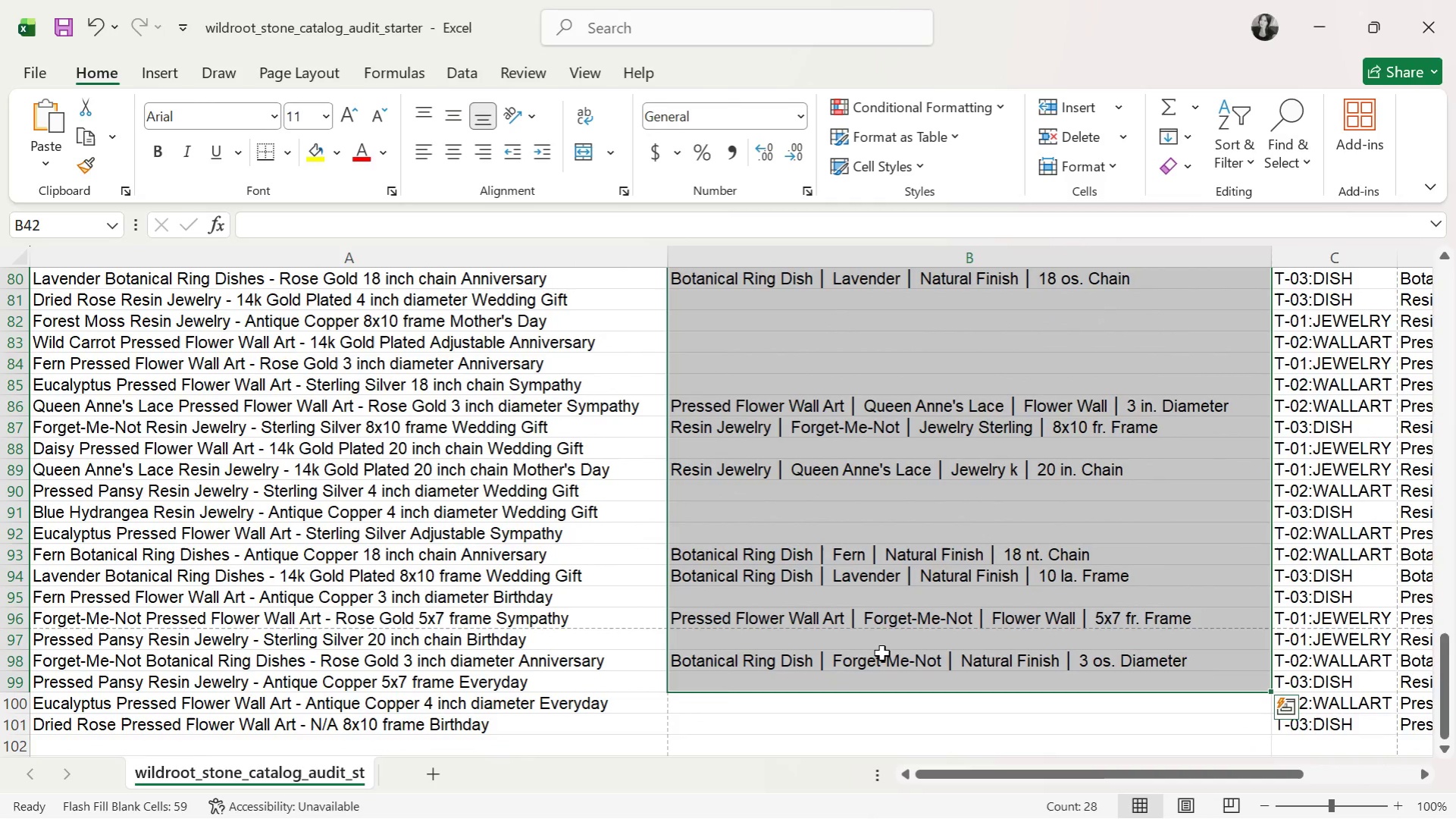 
right_click([882, 650])
 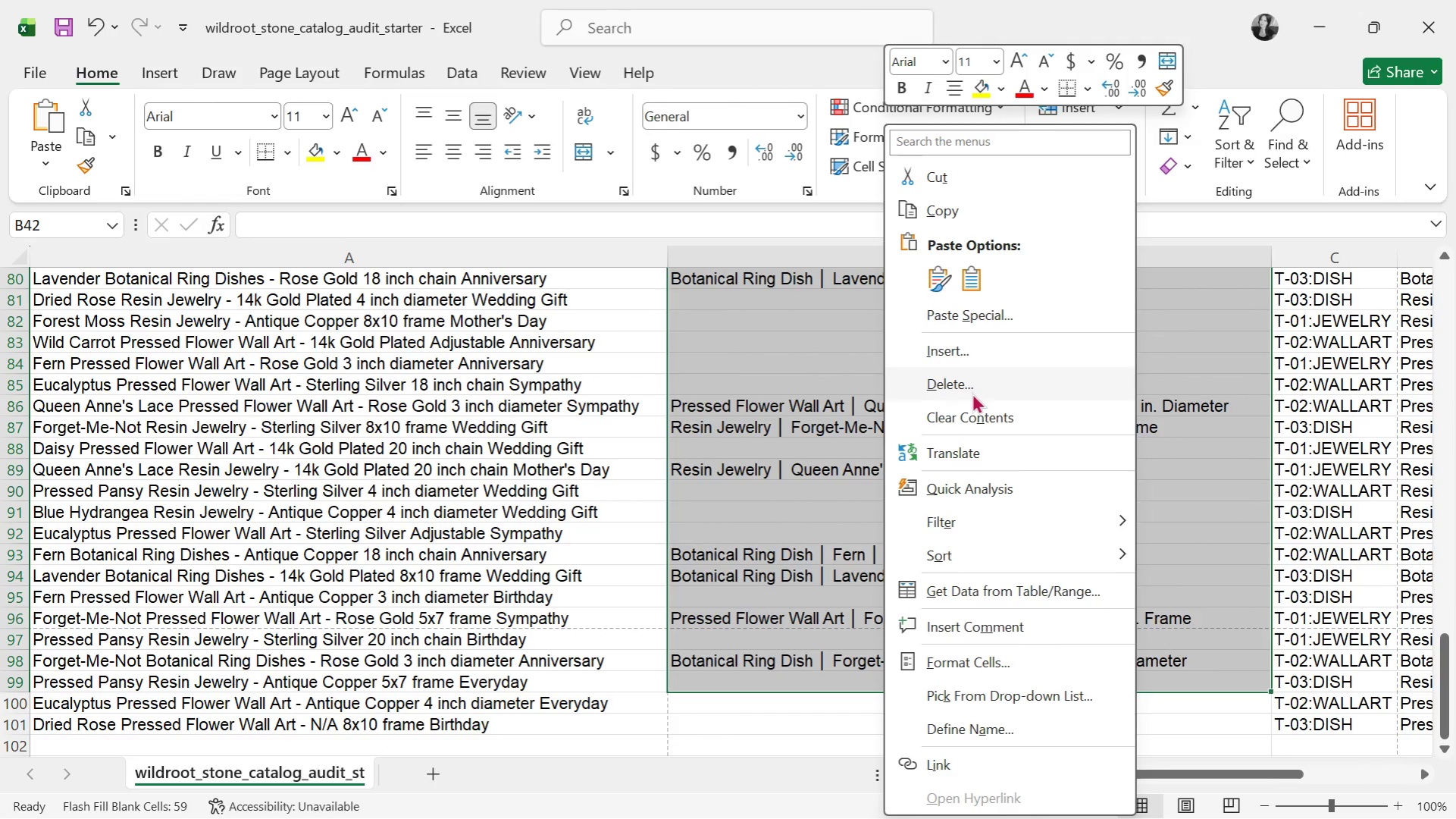 
left_click([974, 411])
 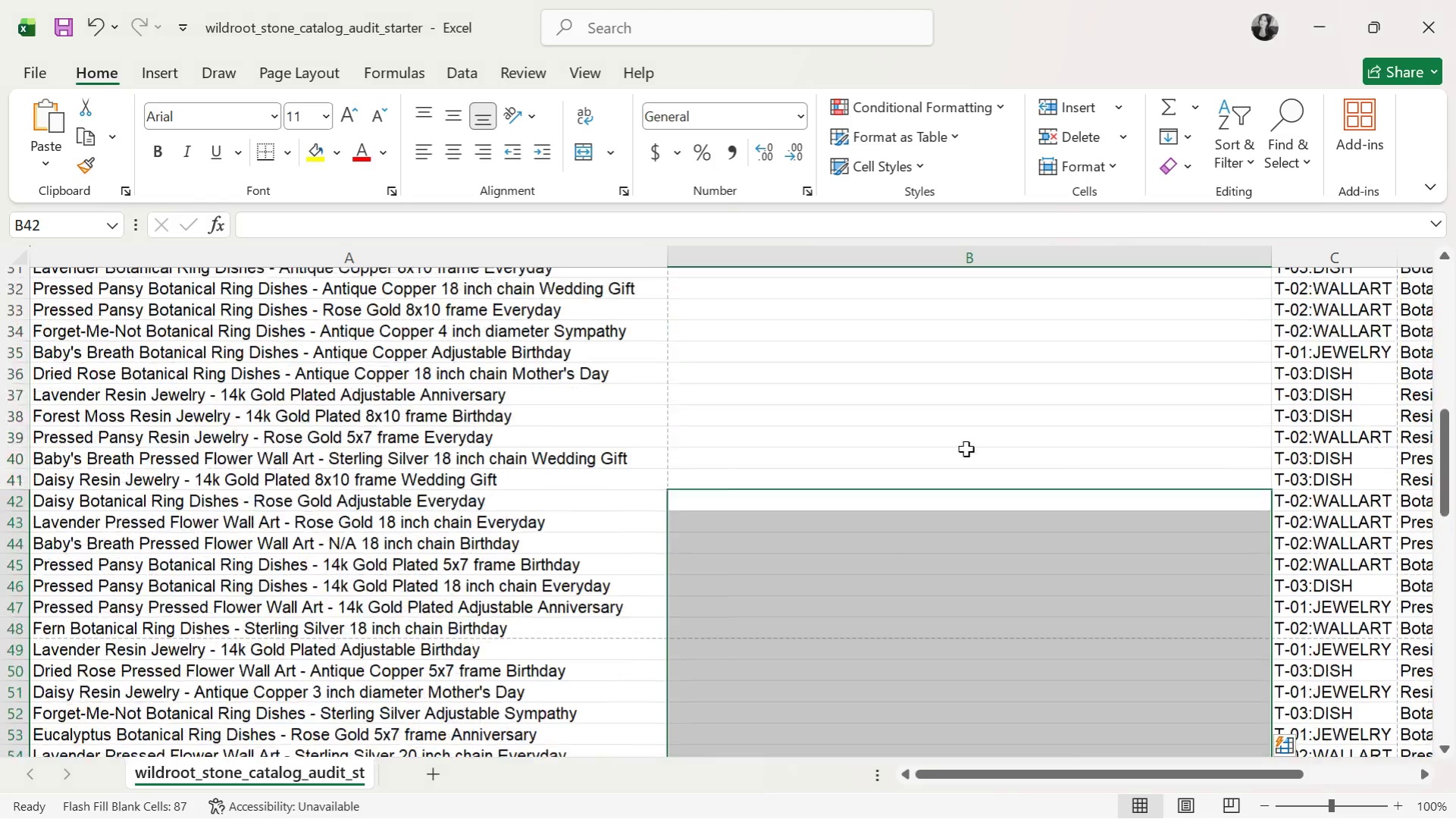 
scroll: coordinate [966, 458], scroll_direction: down, amount: 18.0
 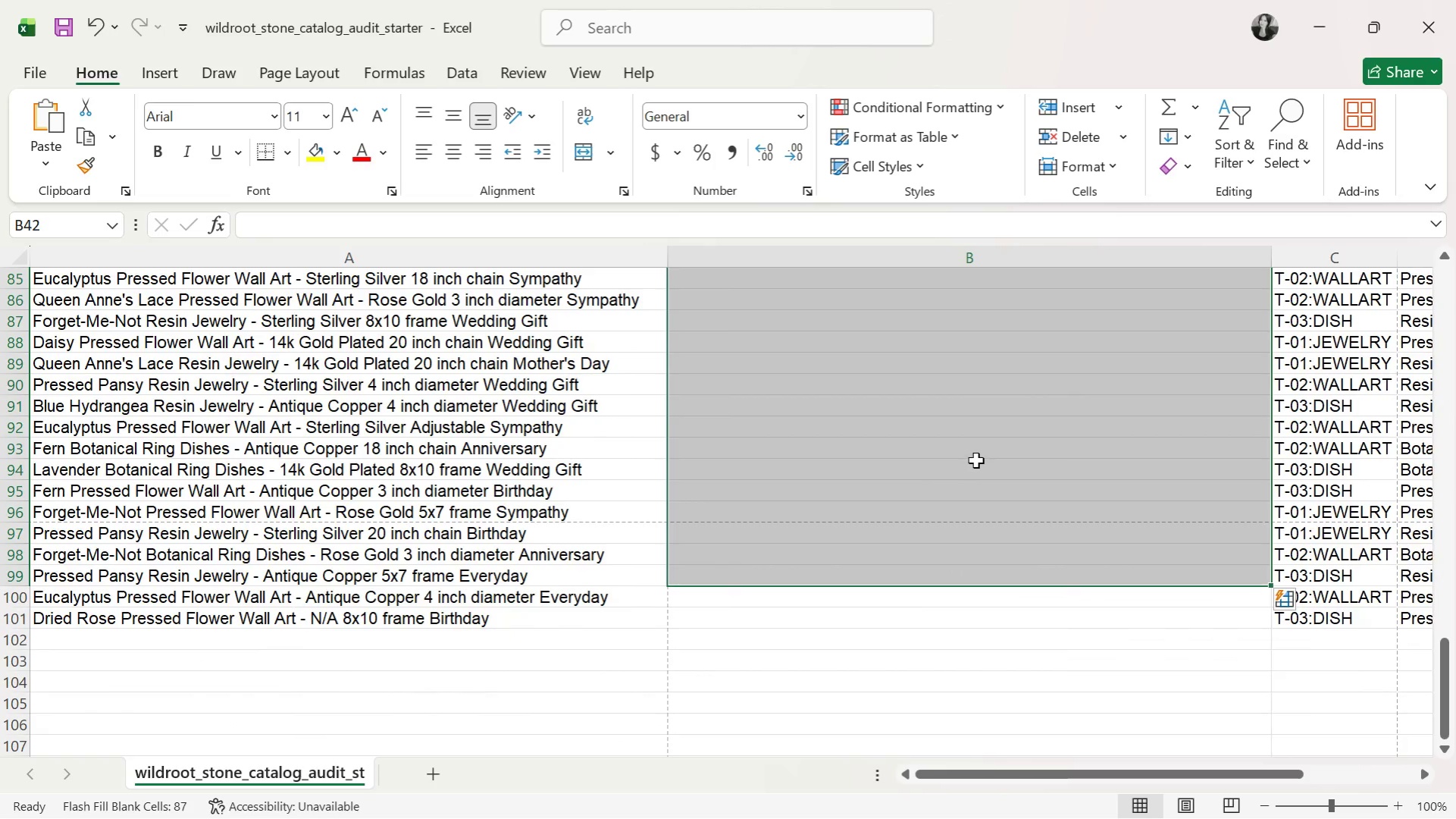 
left_click([980, 456])
 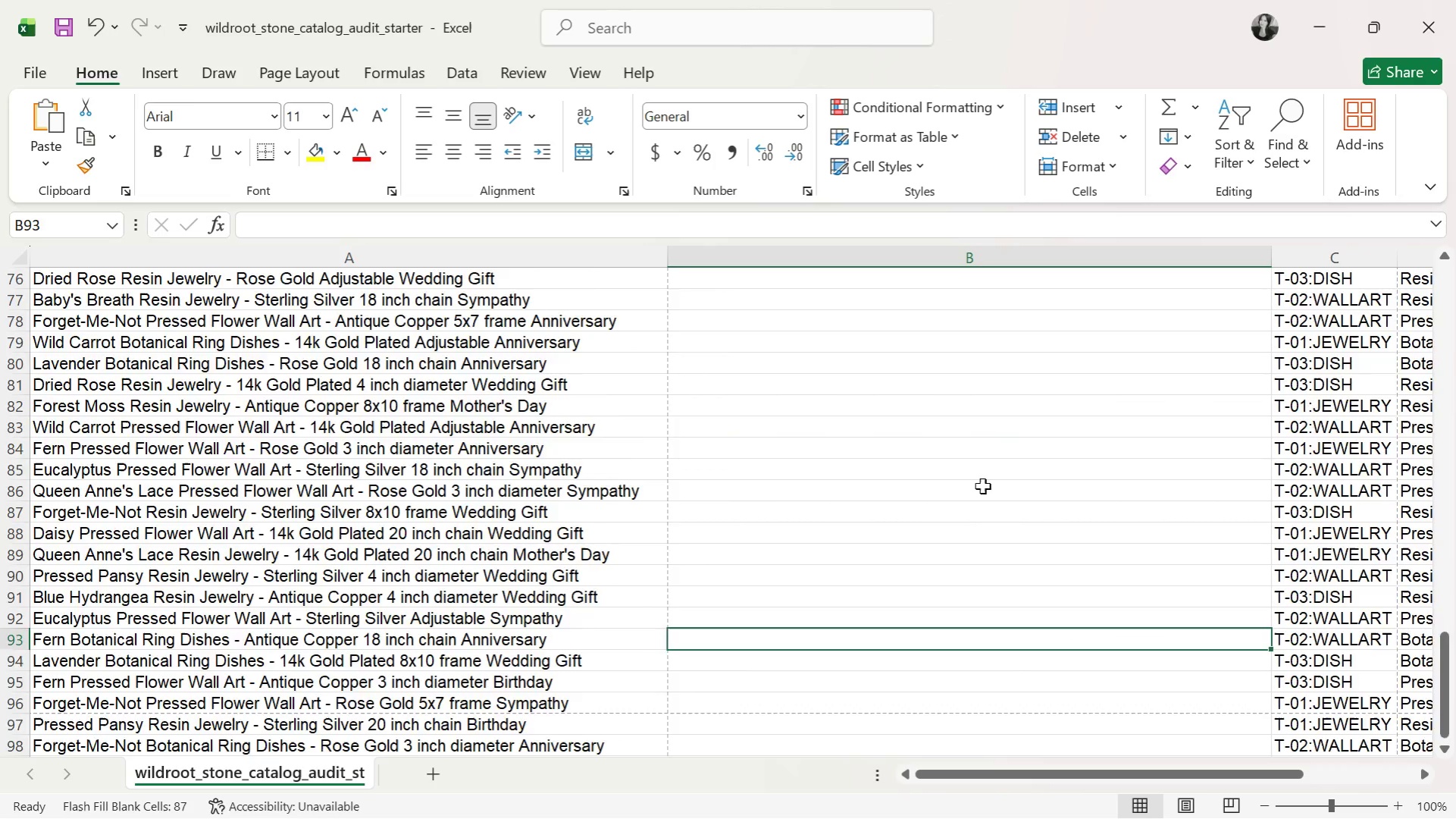 
scroll: coordinate [1004, 447], scroll_direction: up, amount: 33.0
 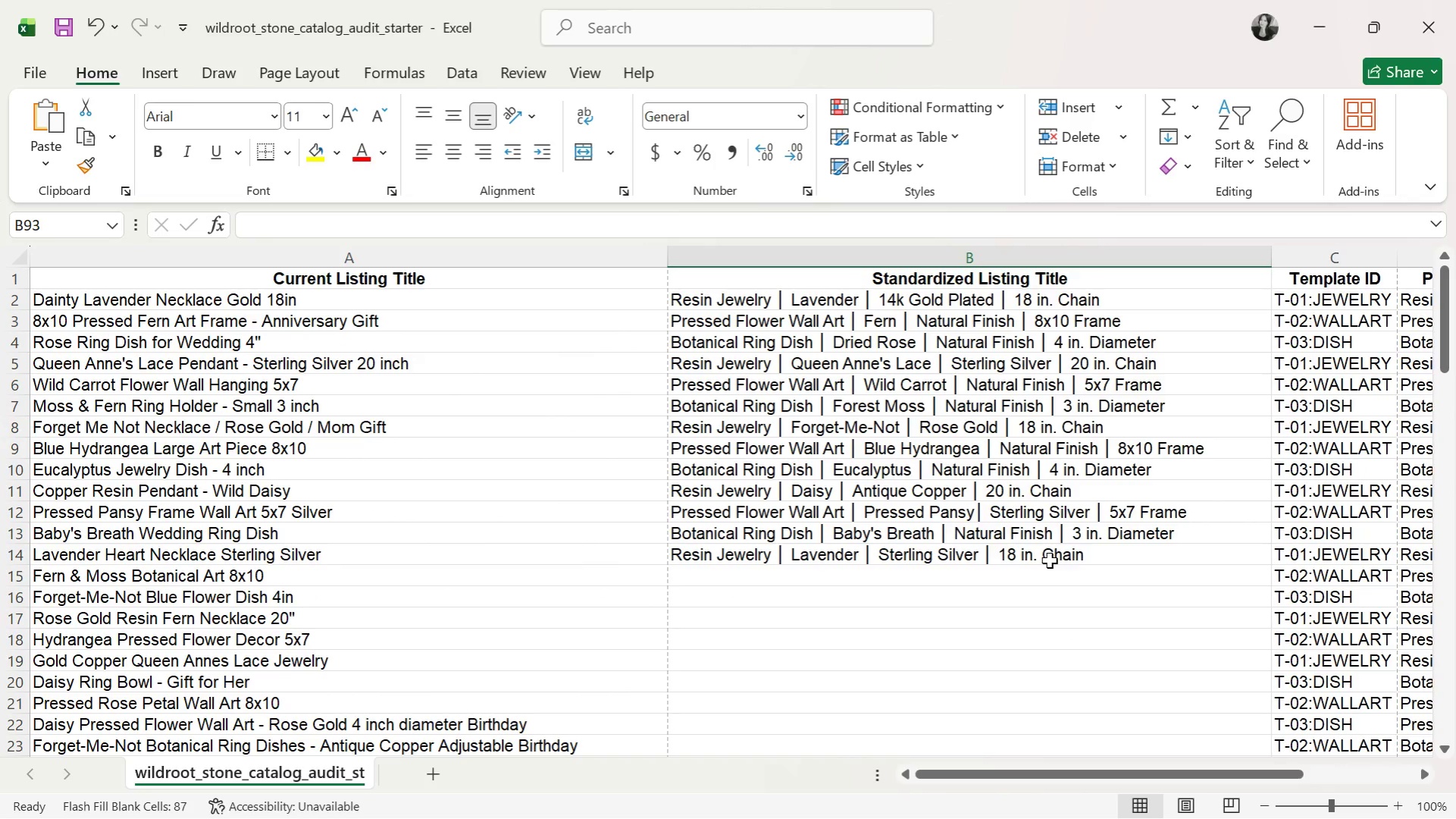 
wait(5.5)
 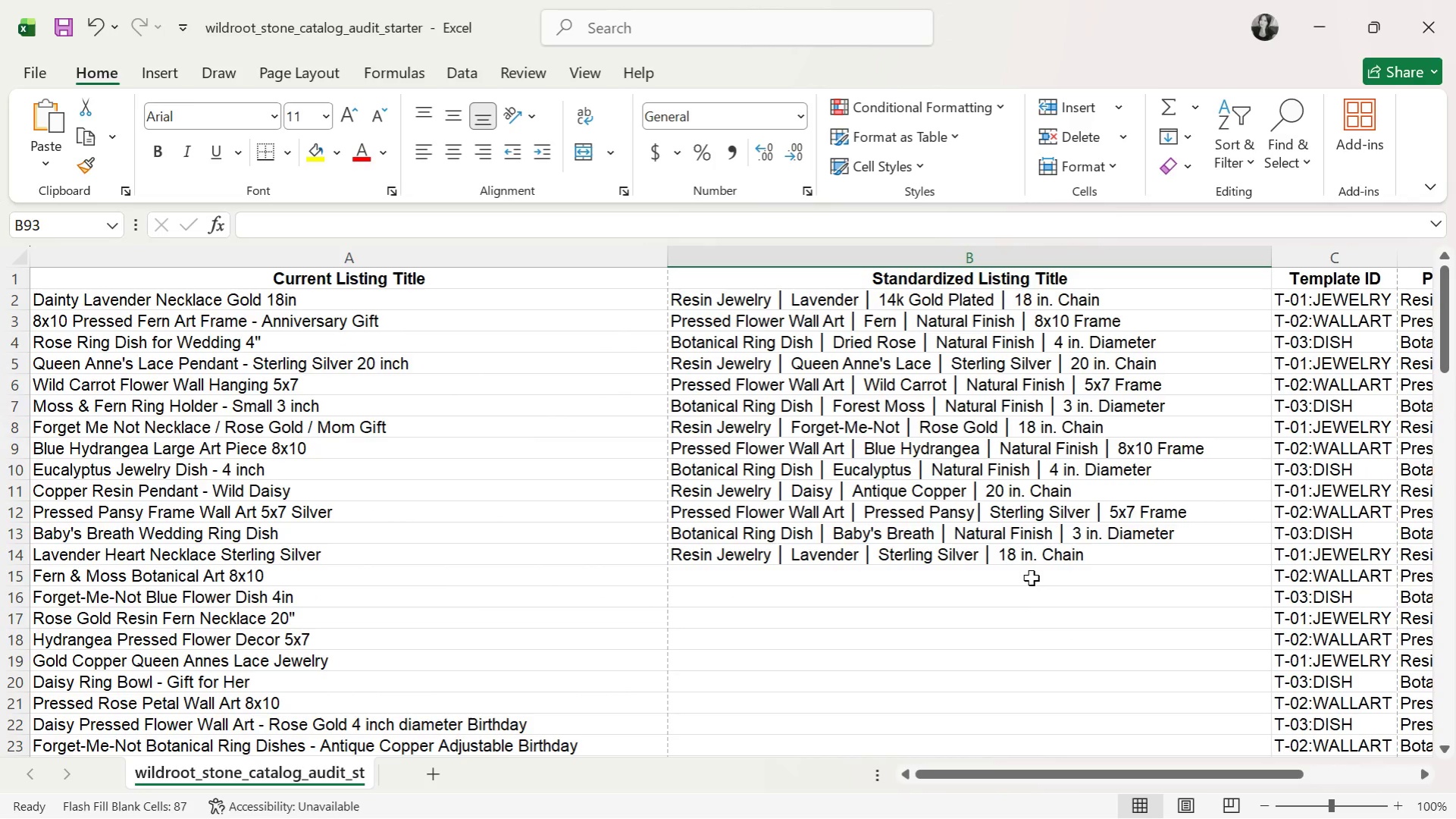 
left_click([1300, 559])
 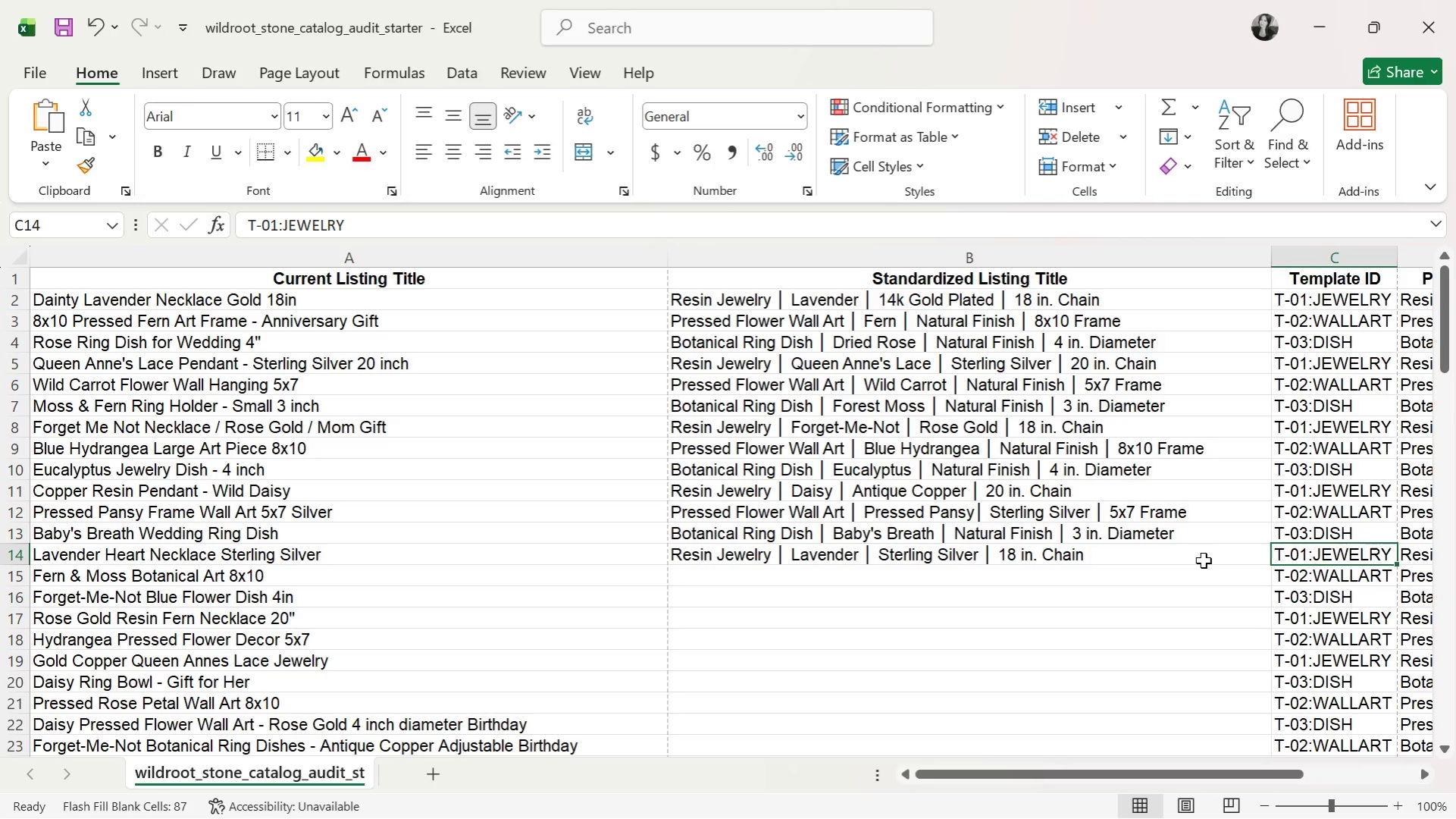 
wait(7.02)
 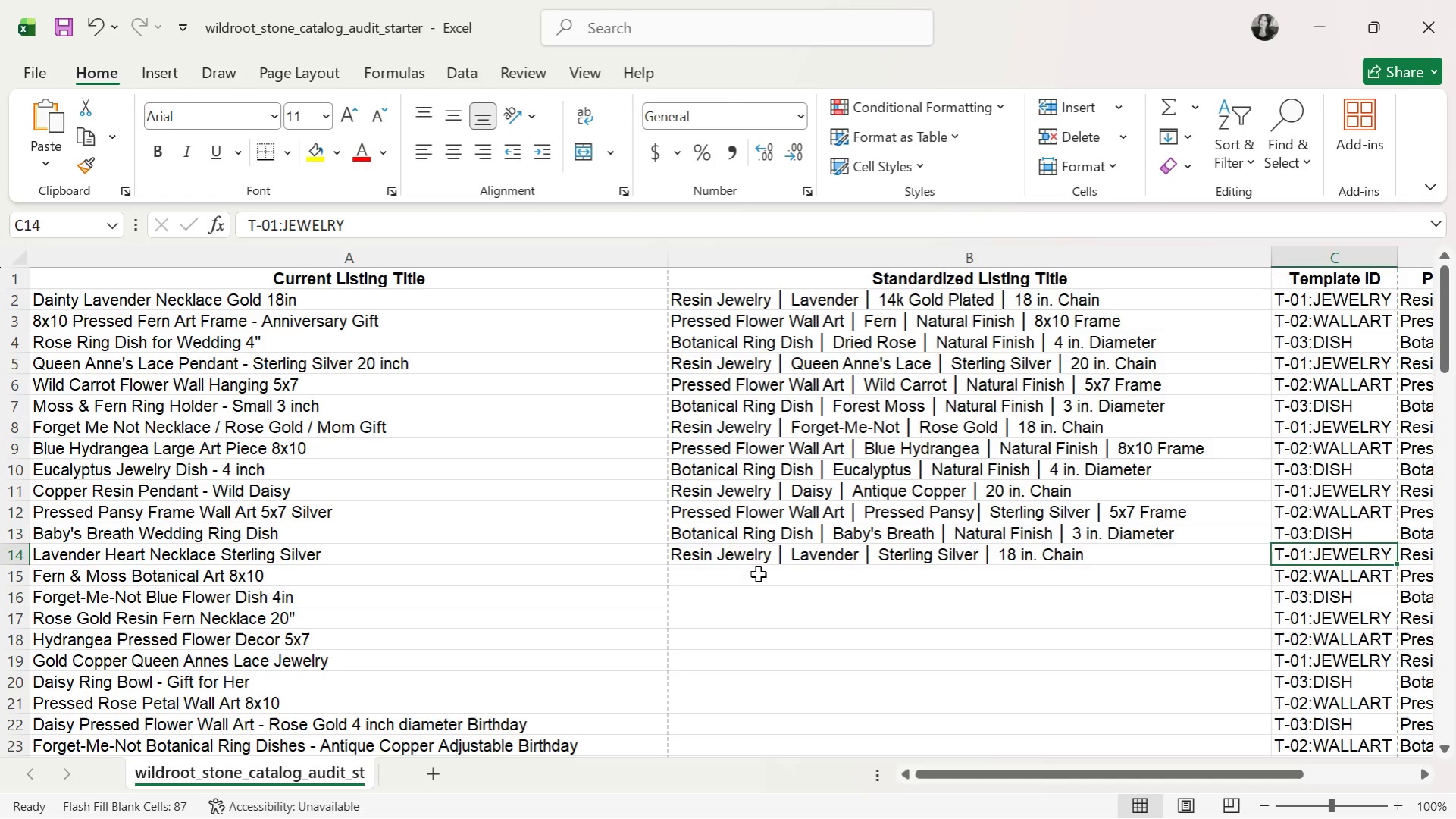 
left_click([943, 583])
 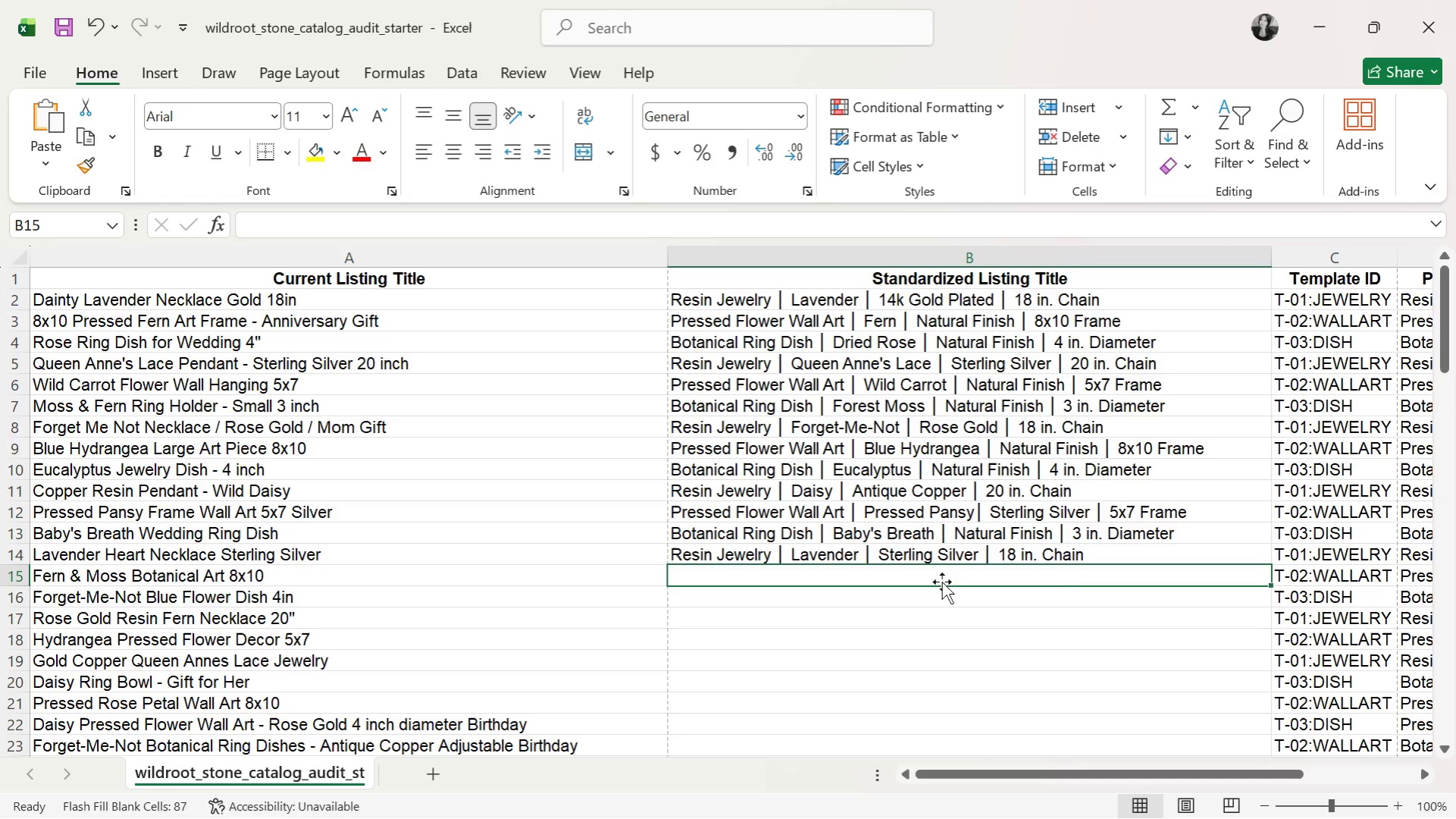 
type(Pressed Flower Wall Art)
 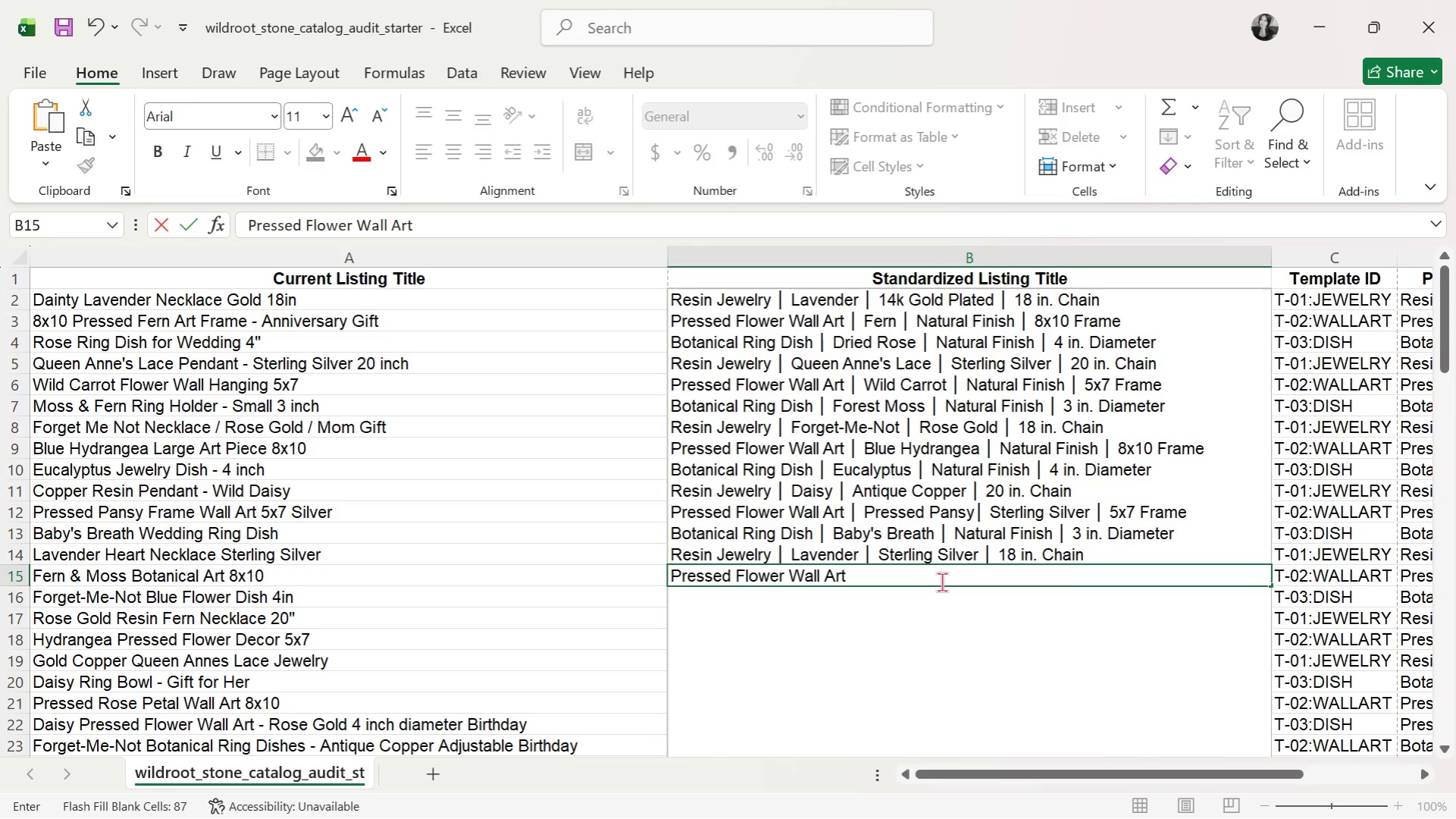 
wait(9.03)
 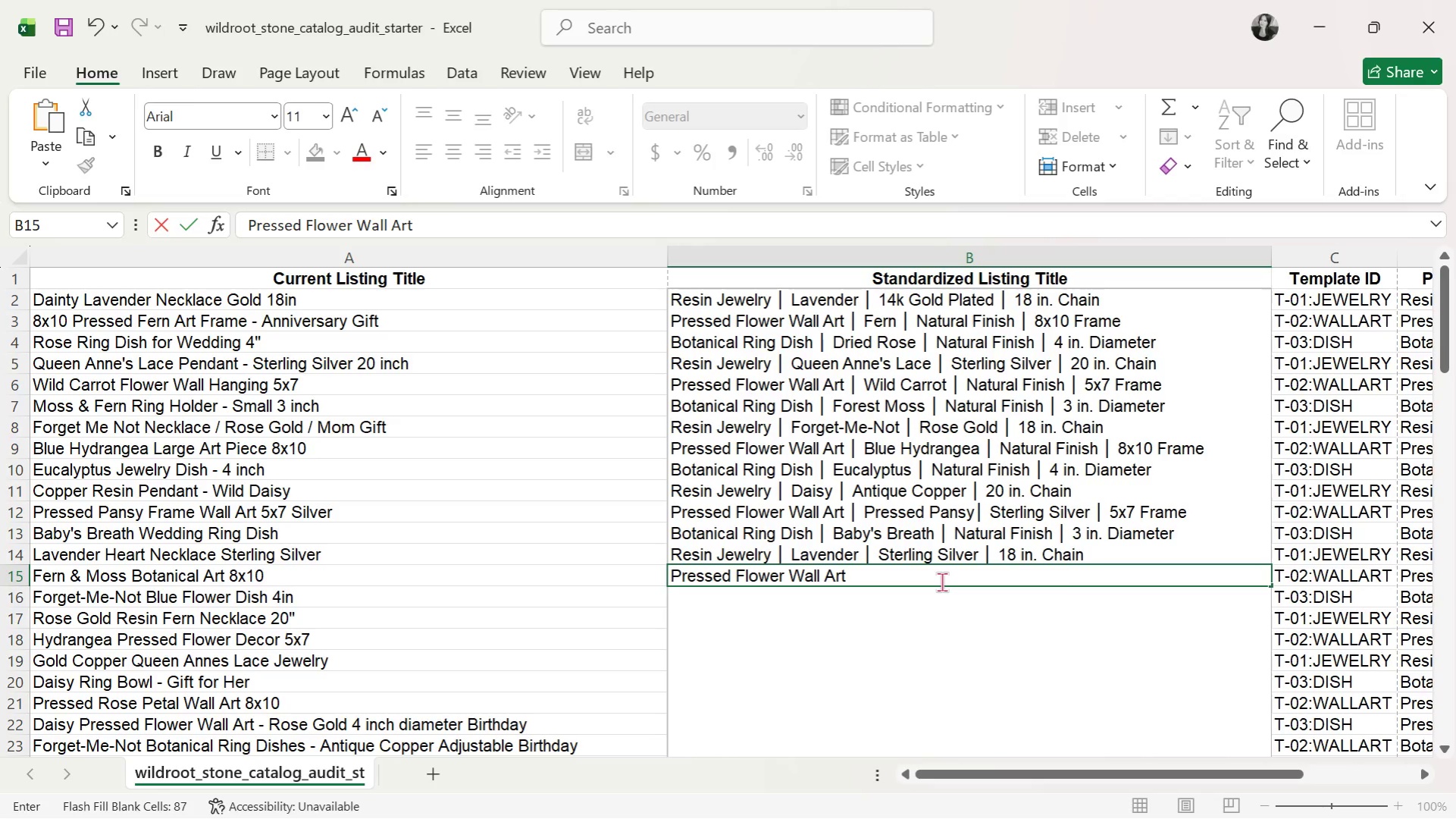 
key(Space)
 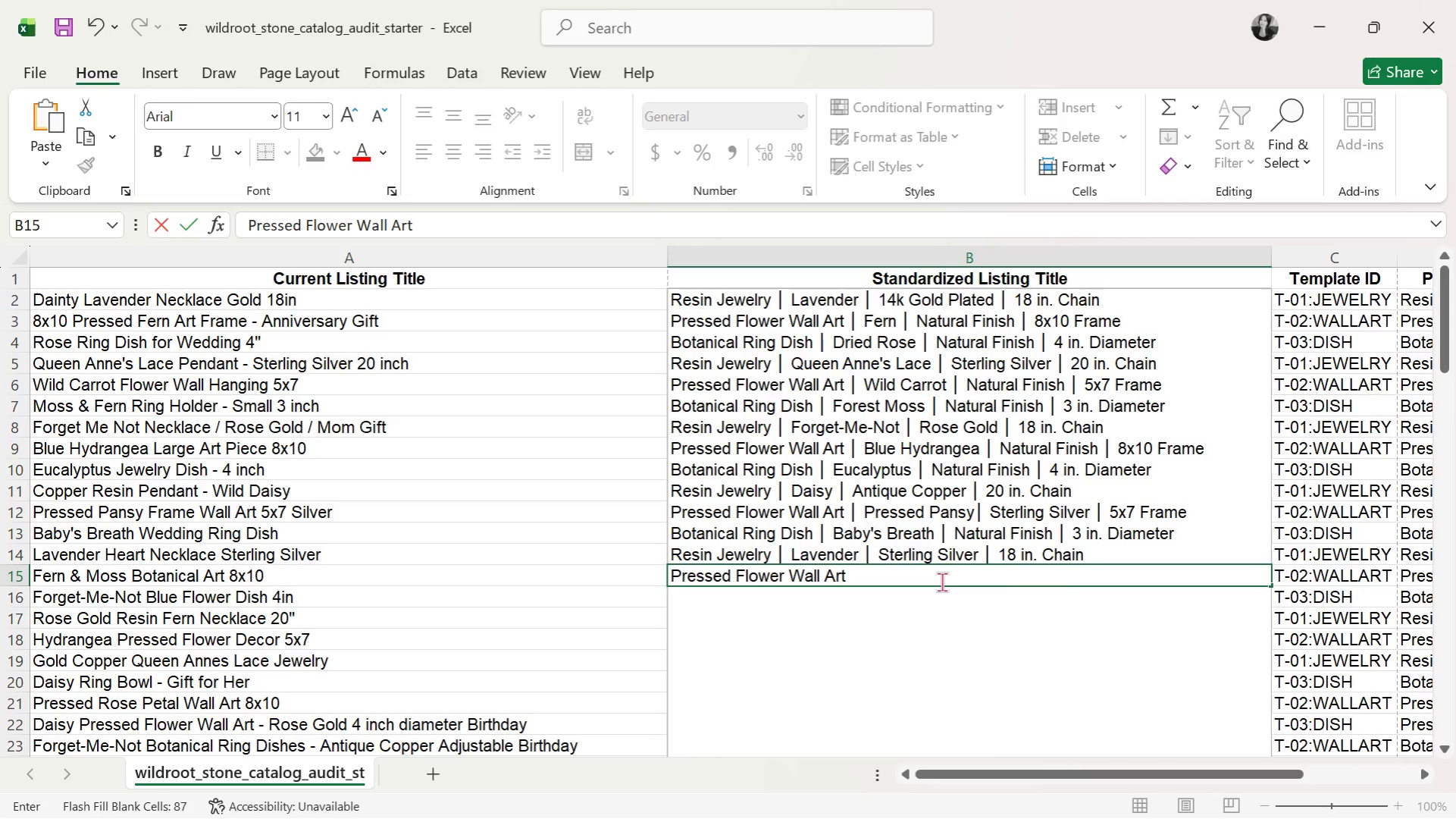 
key(Control+ControlLeft)
 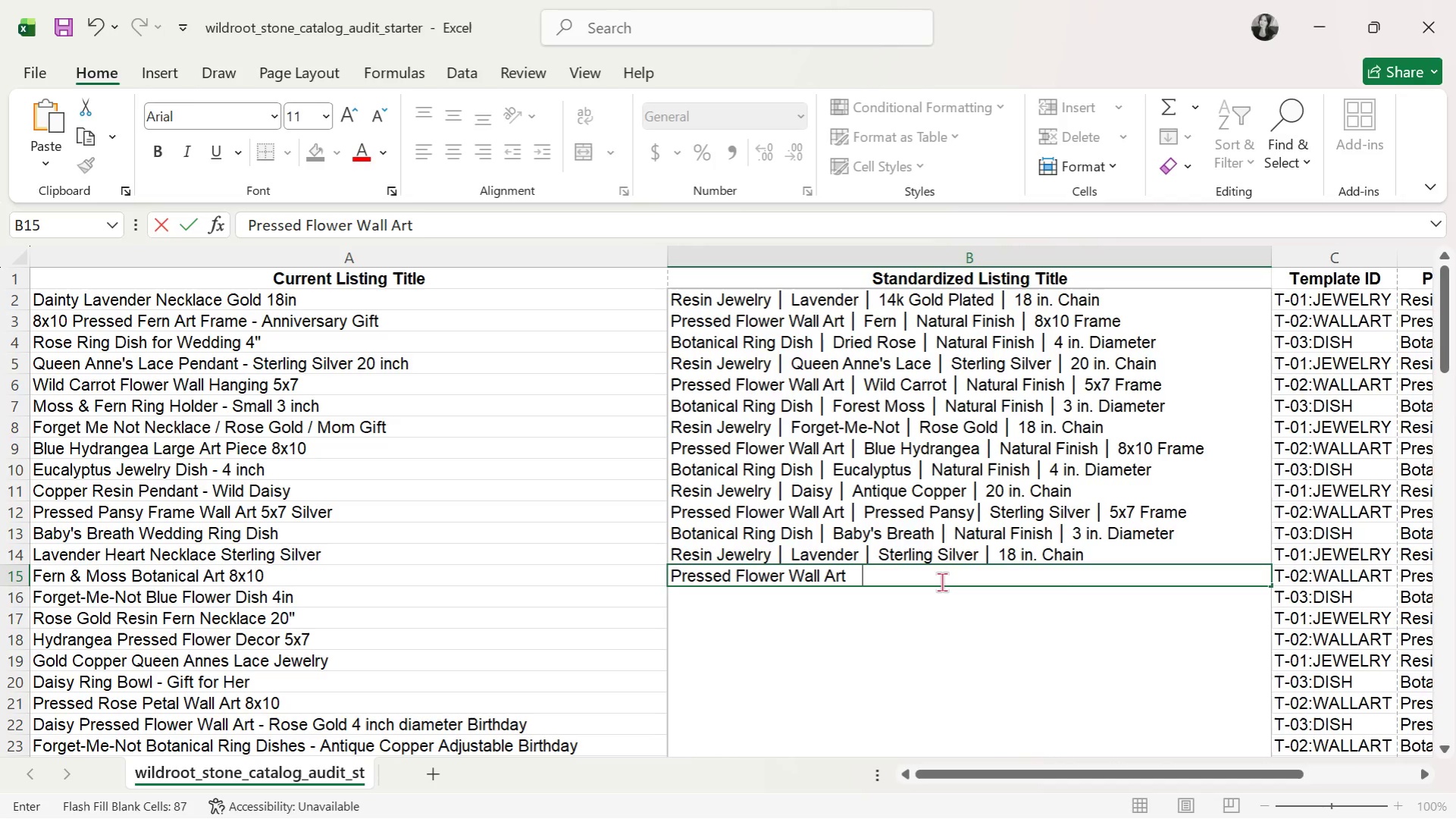 
key(Control+V)
 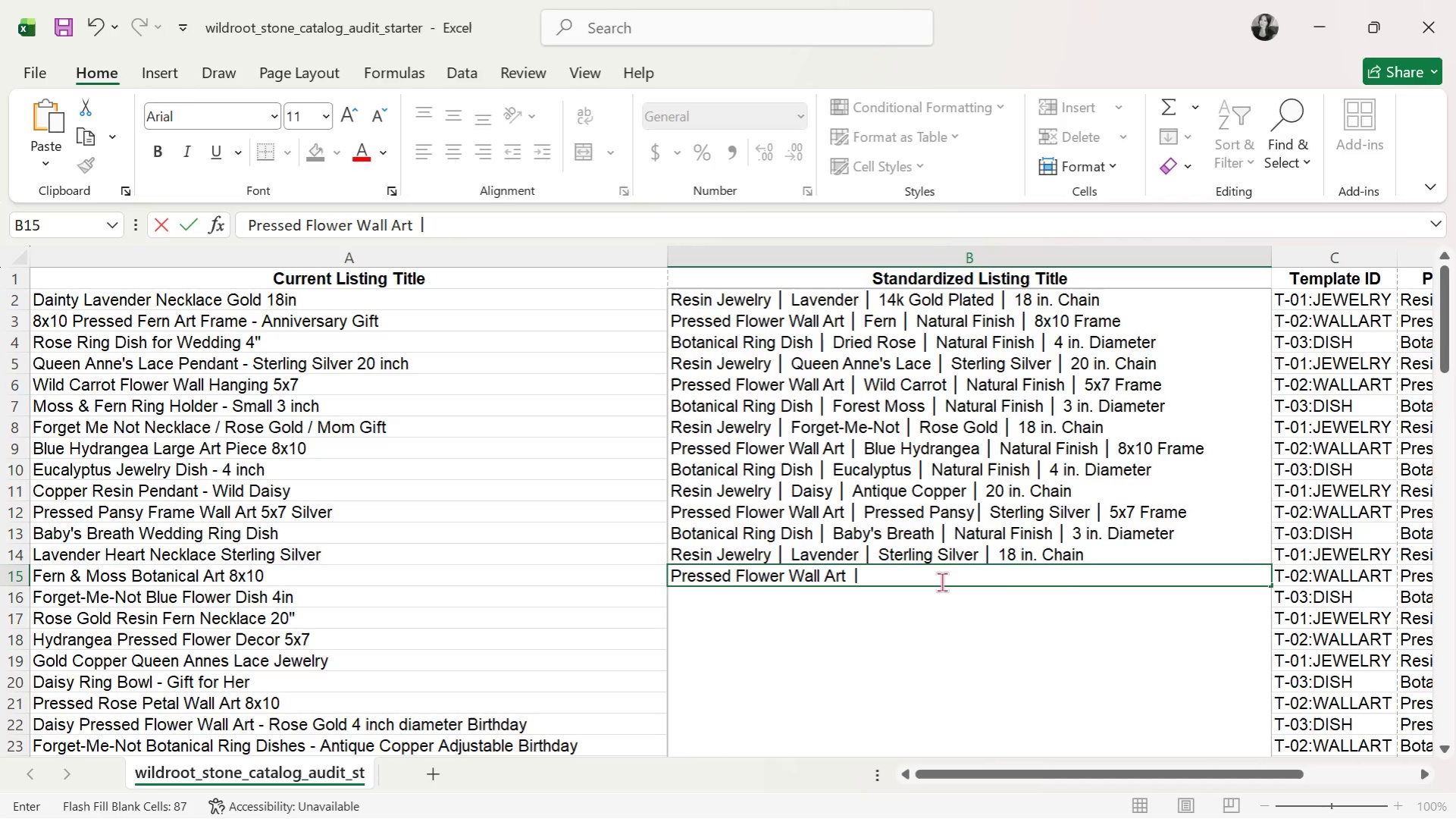 
type( Forest Moss )
 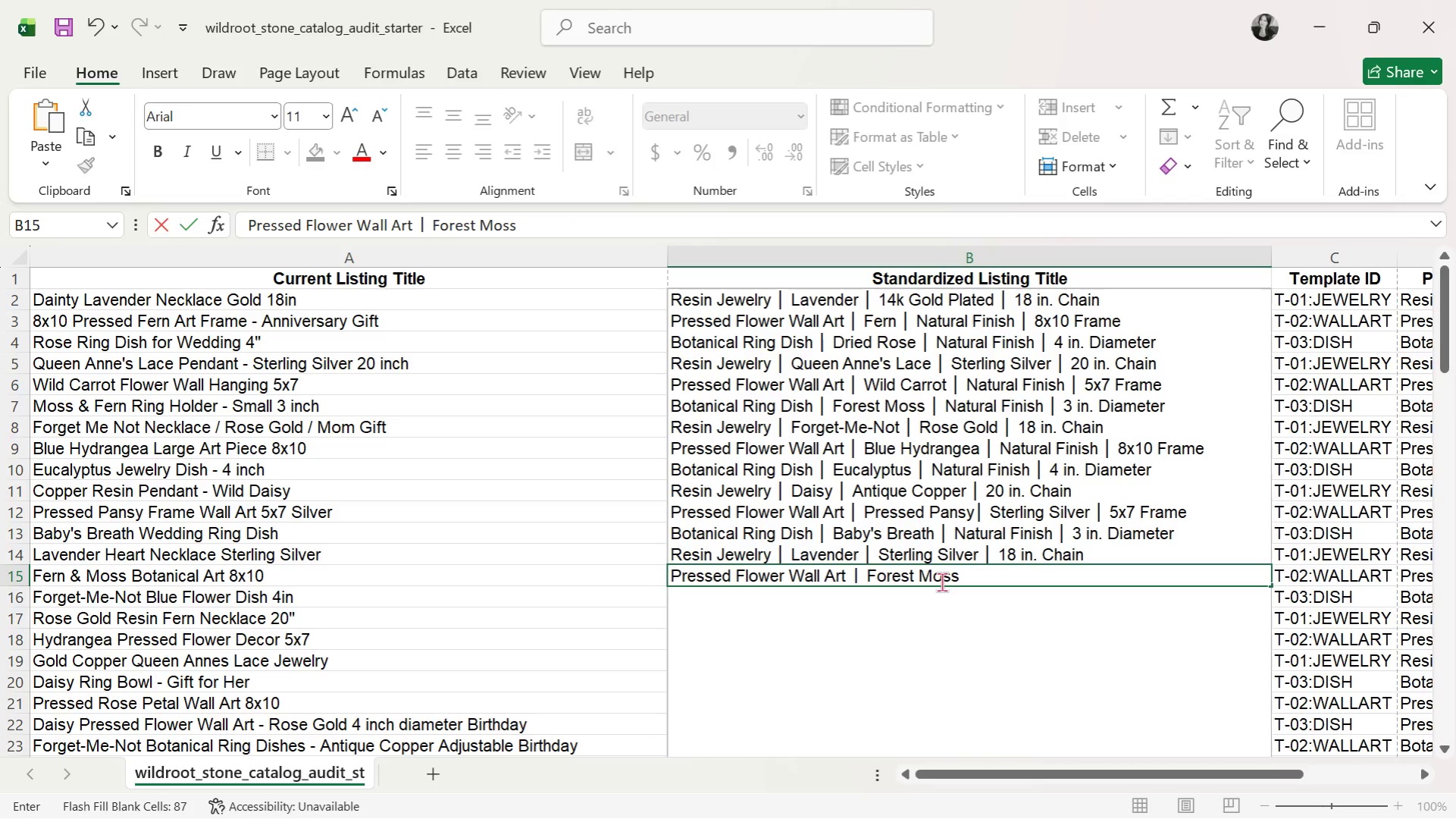 
key(Control+ControlLeft)
 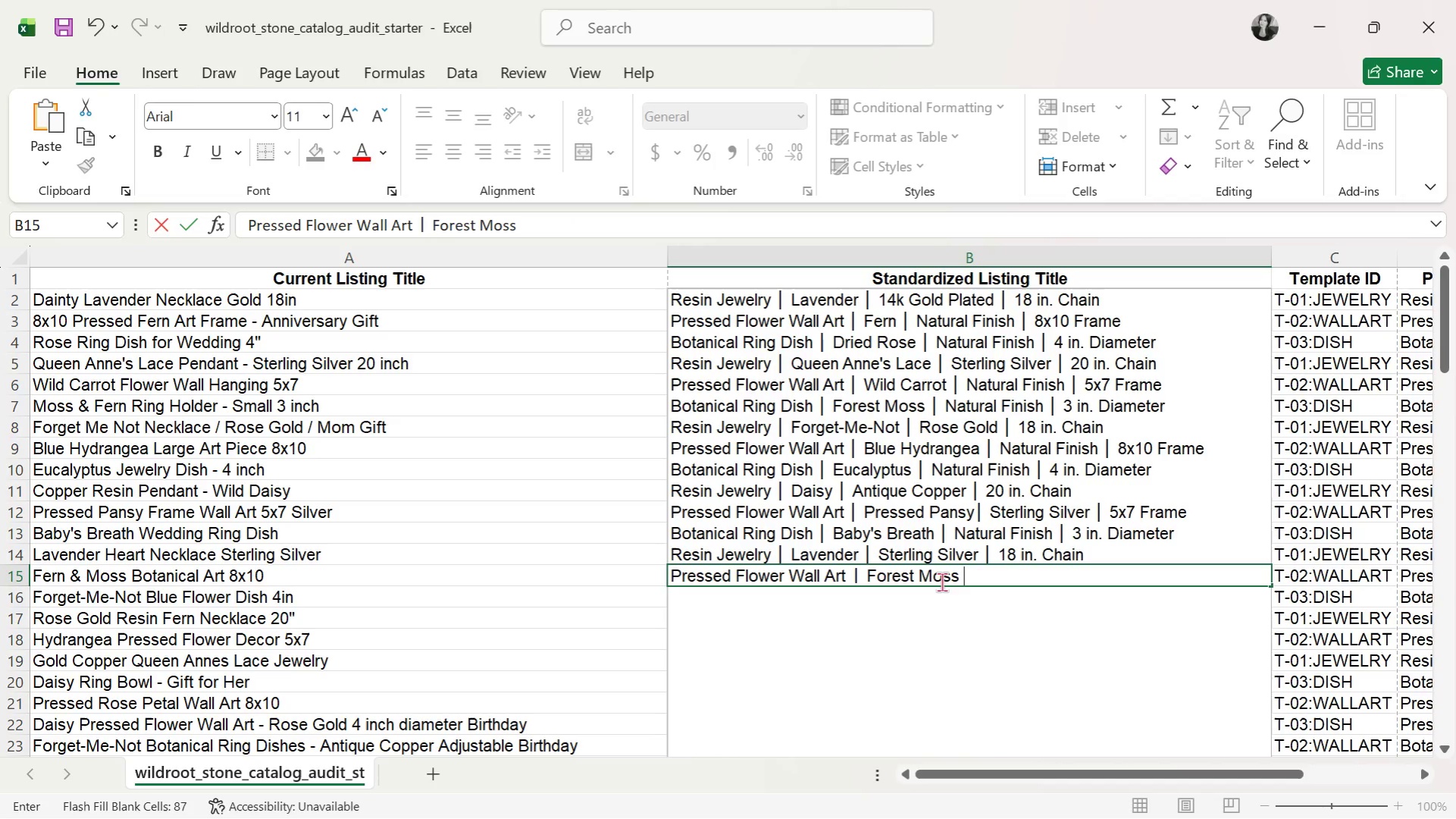 
key(Control+V)
 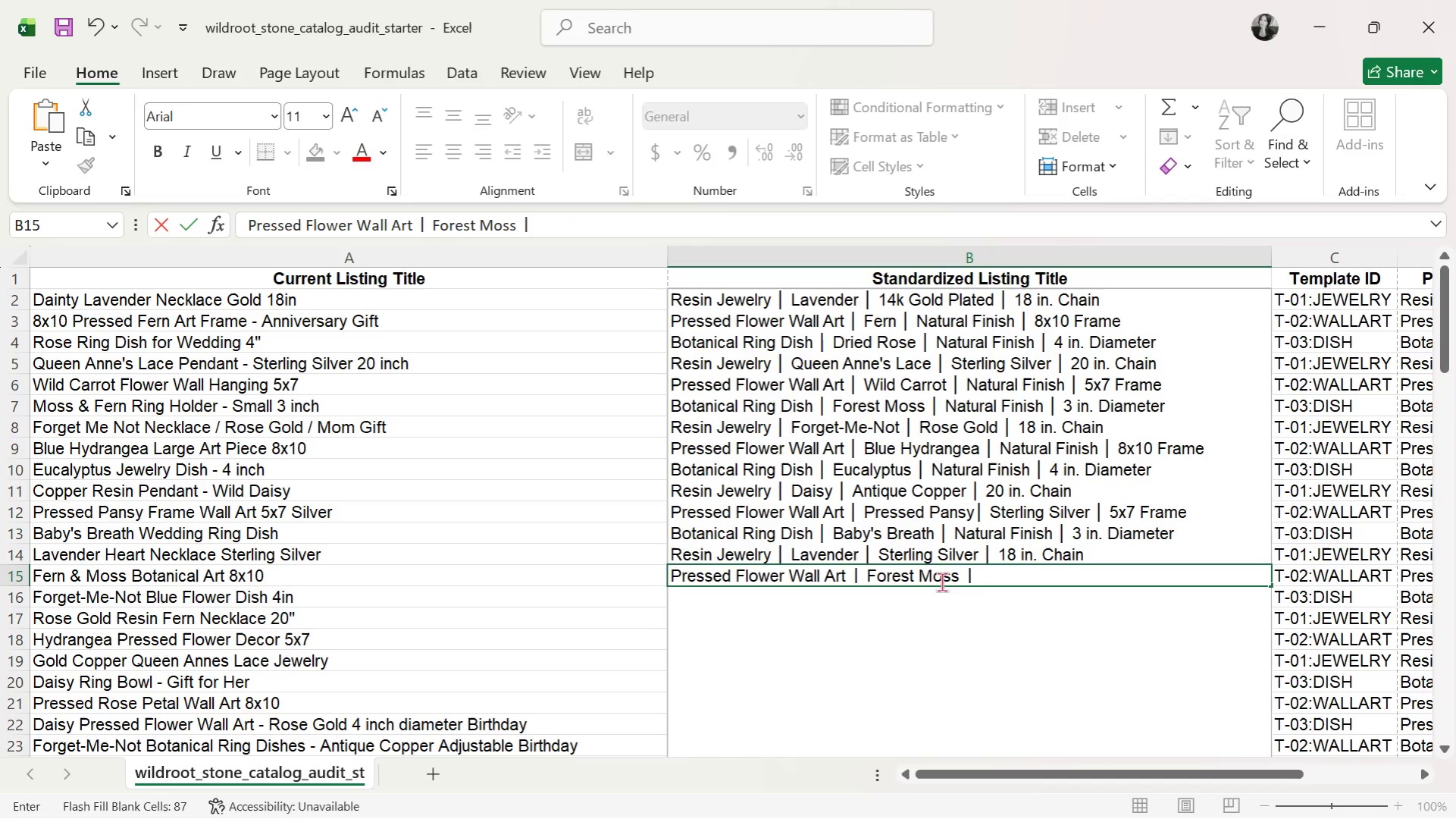 
type( Natural Finish )
 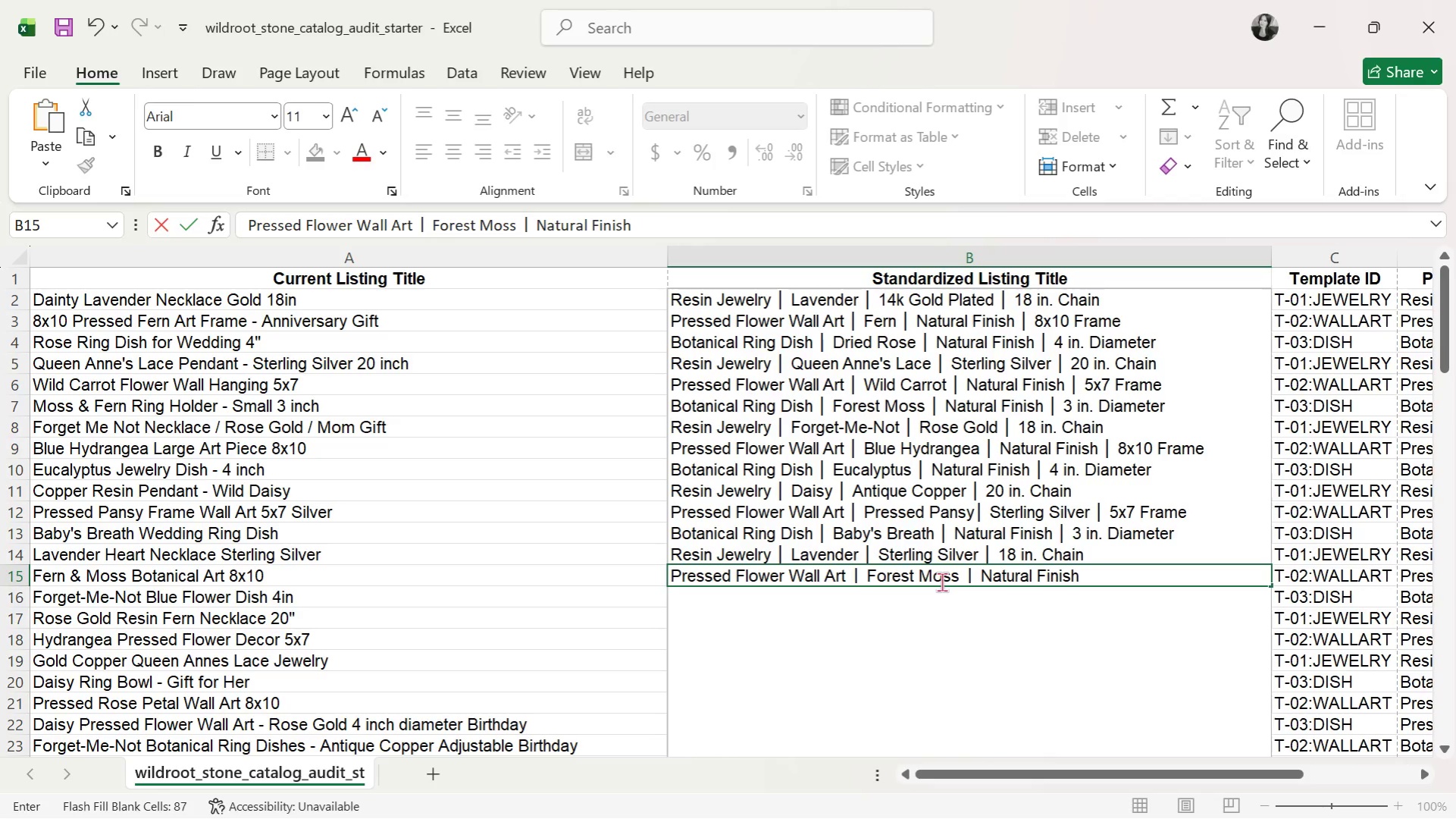 
key(Control+V)
 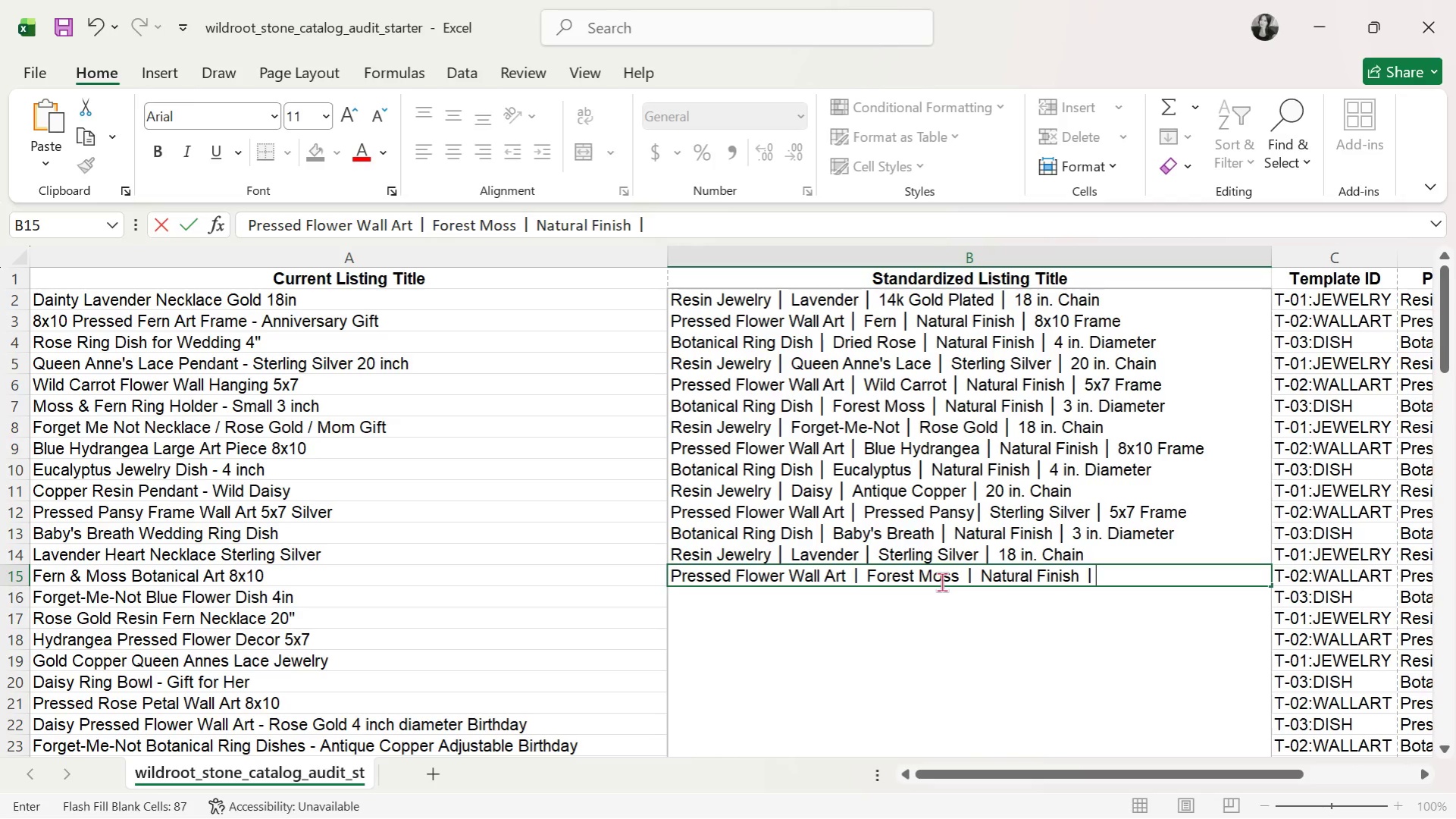 
type( 8x10 Frame)
 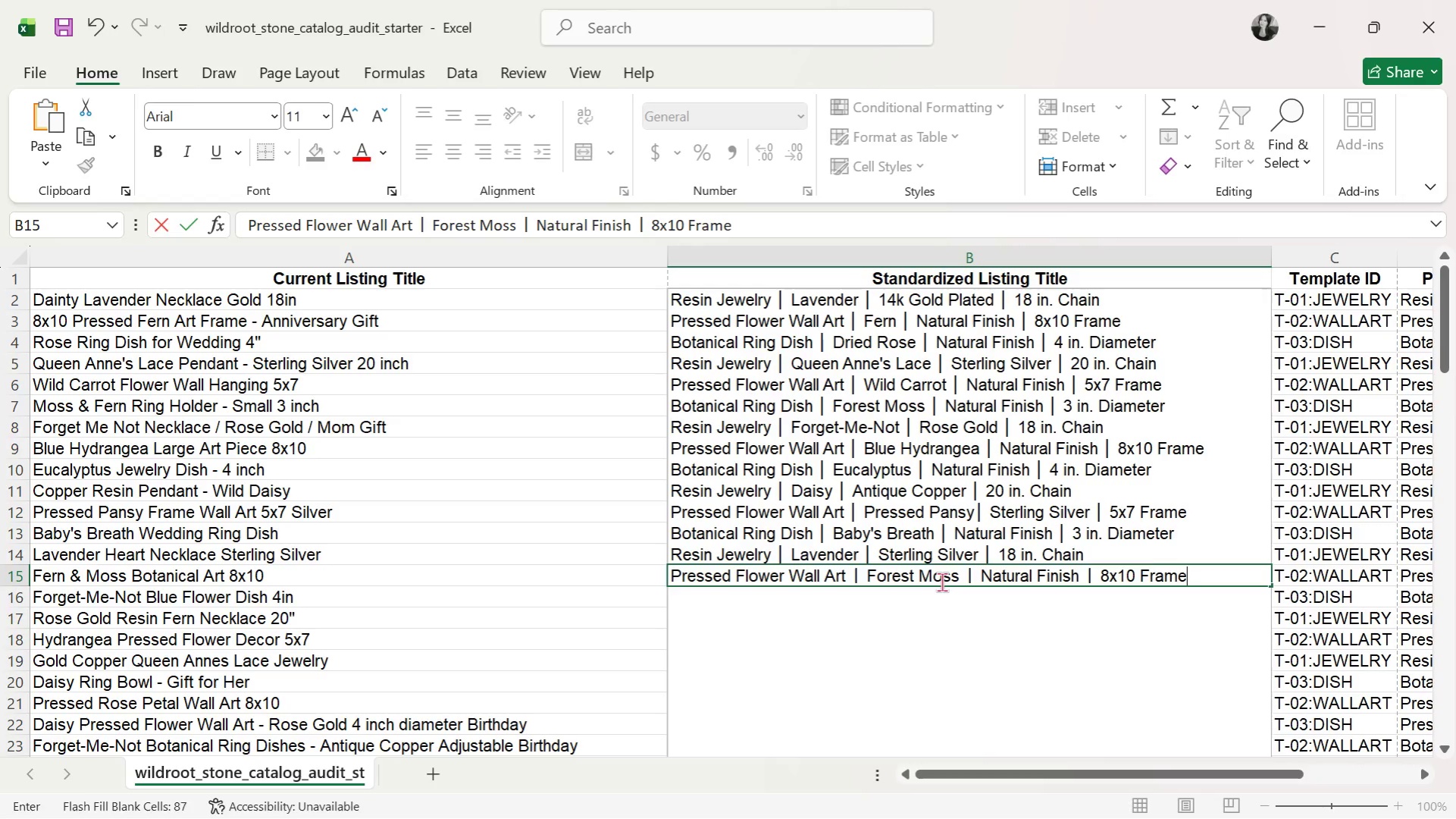 
key(Enter)
 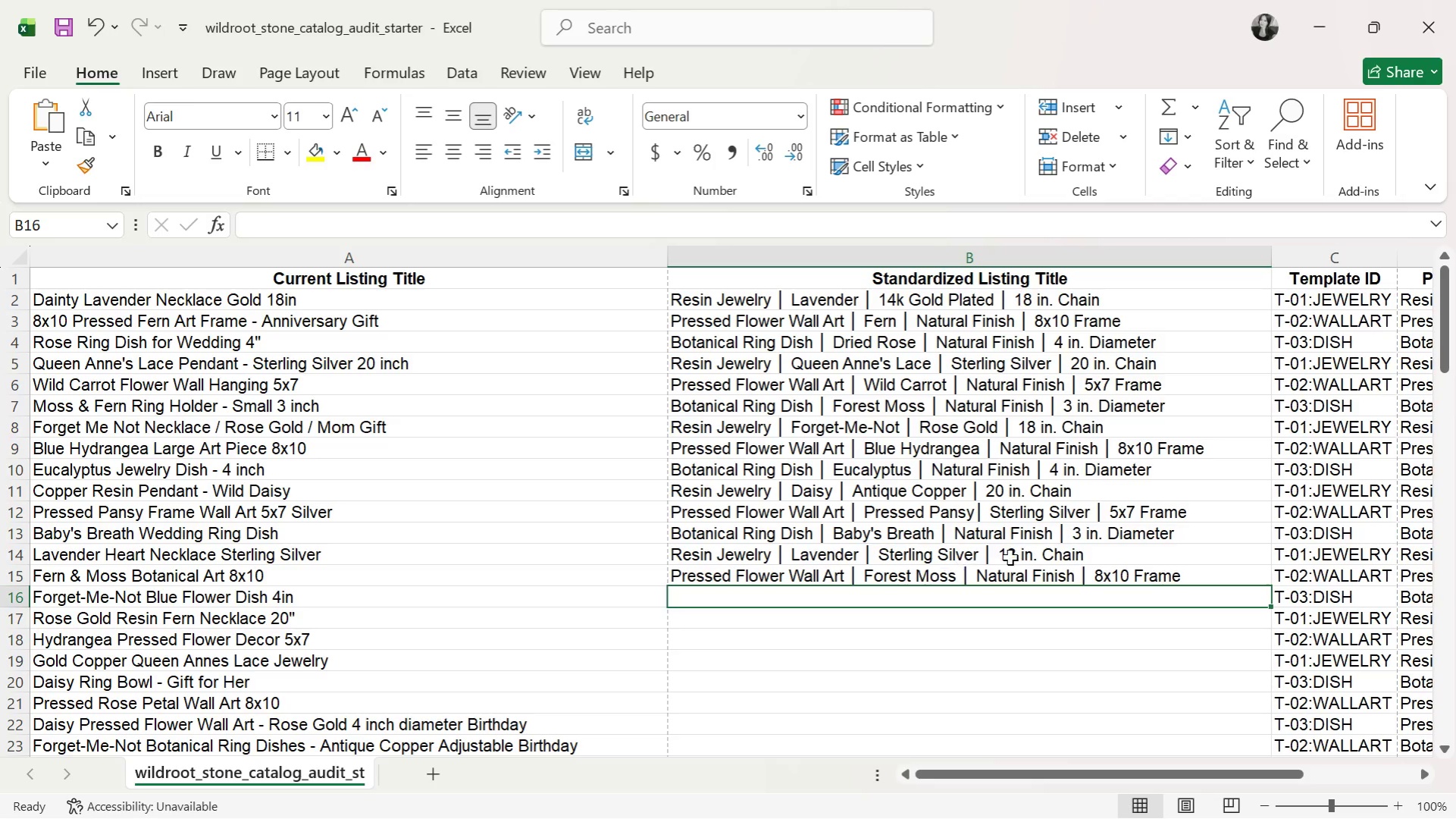 
left_click([1280, 578])
 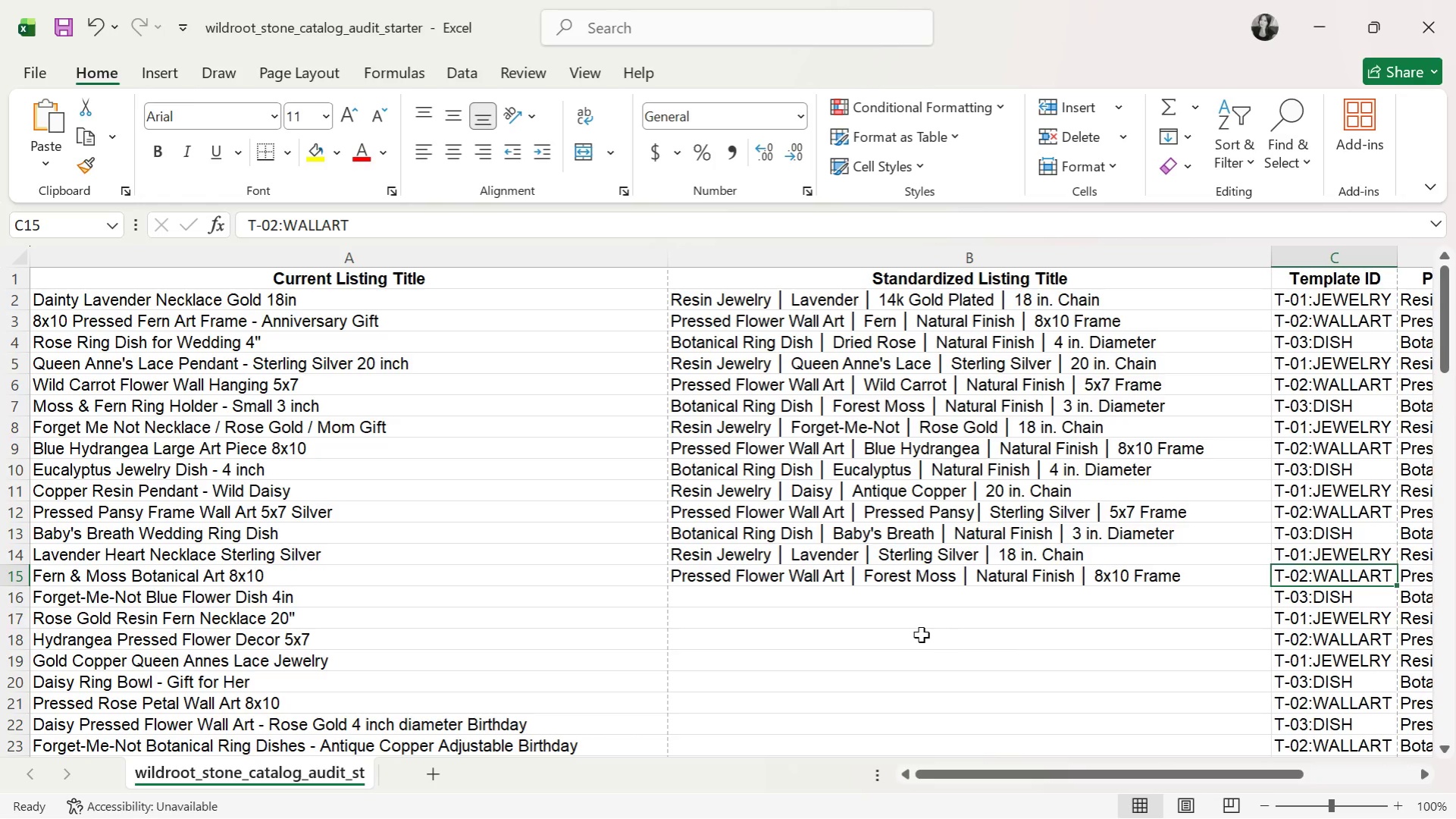 
left_click([915, 603])
 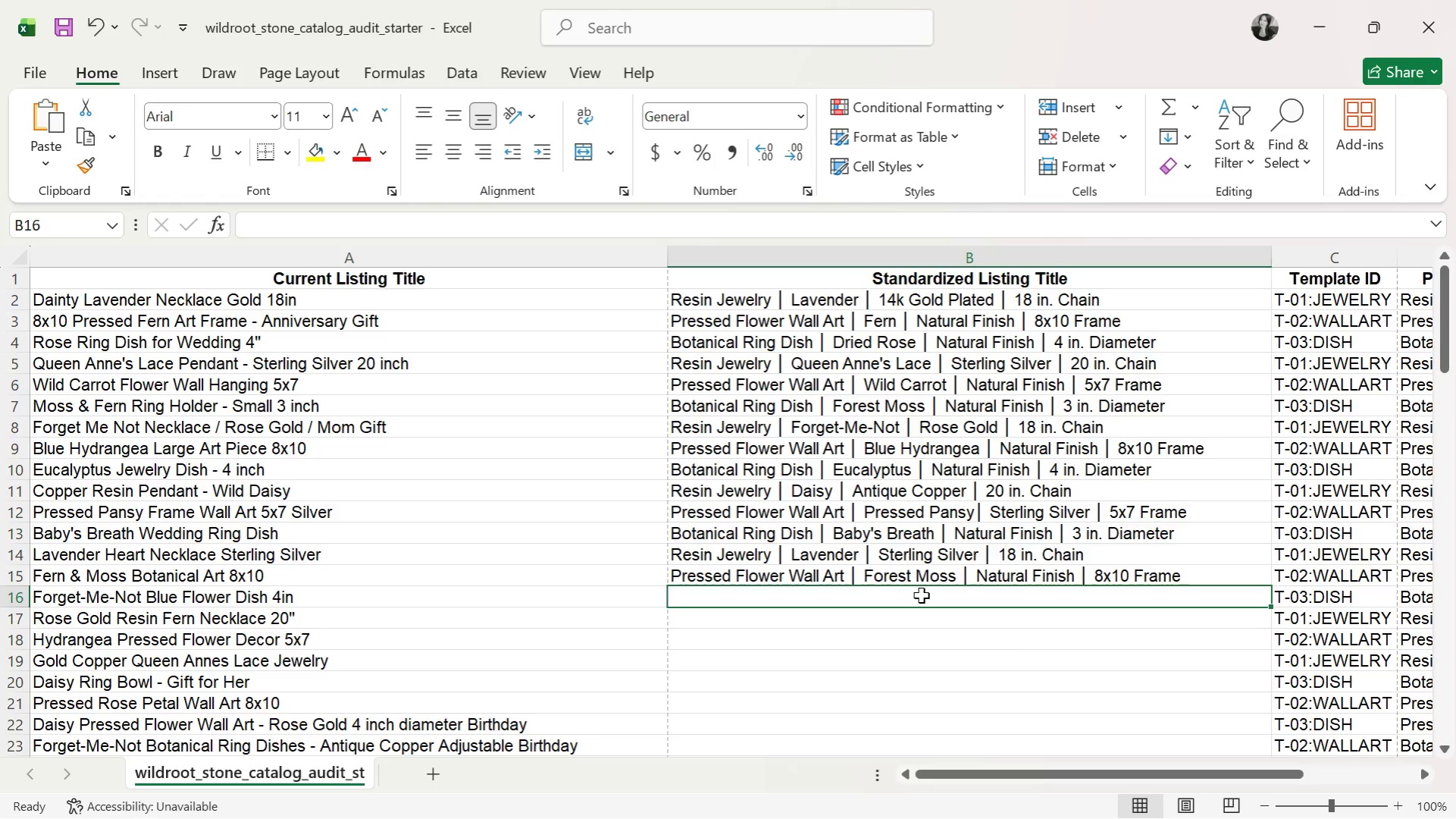 
wait(6.31)
 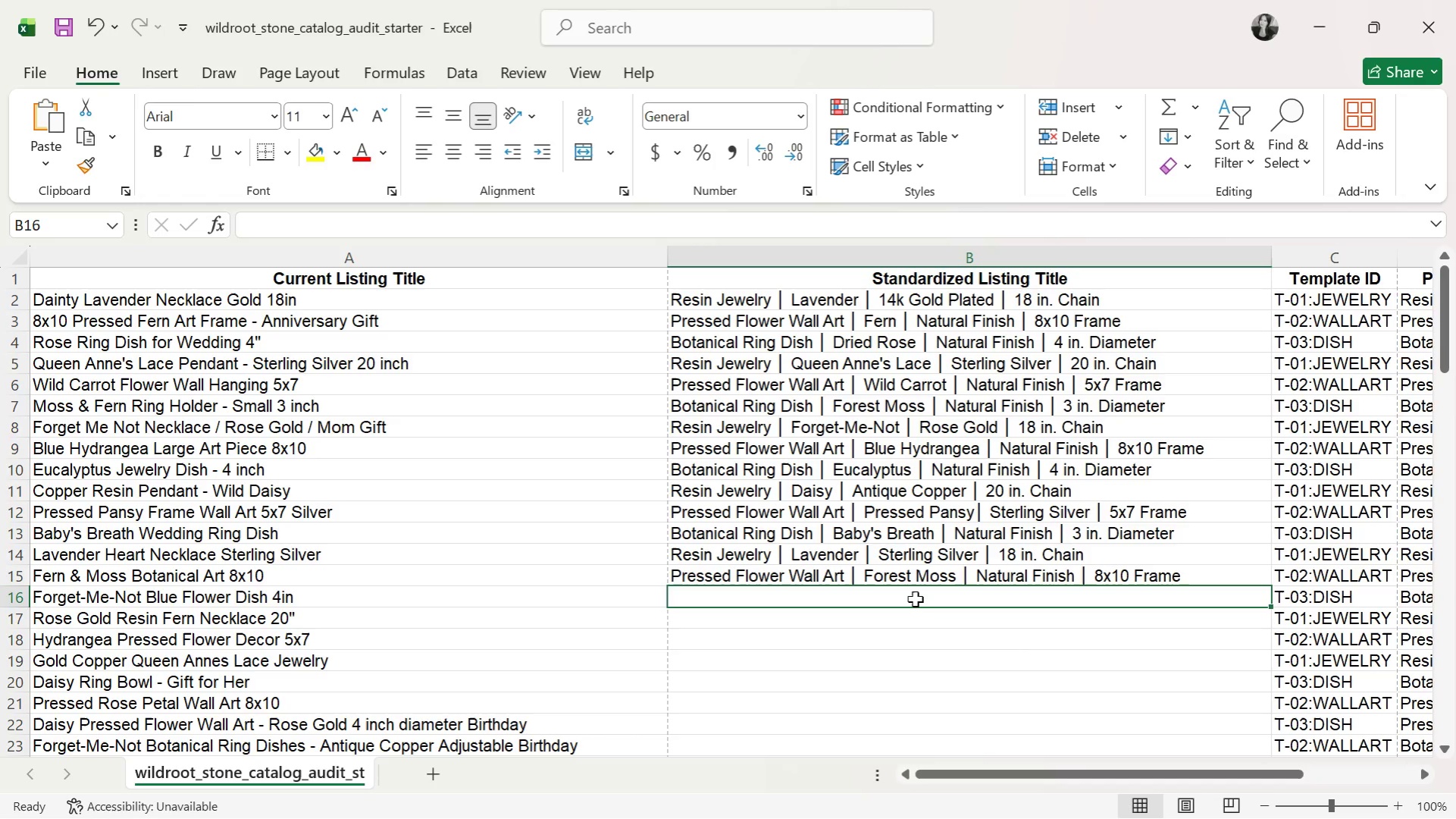 
type(Botanical Ring d)
key(Backspace)
type(Dish )
 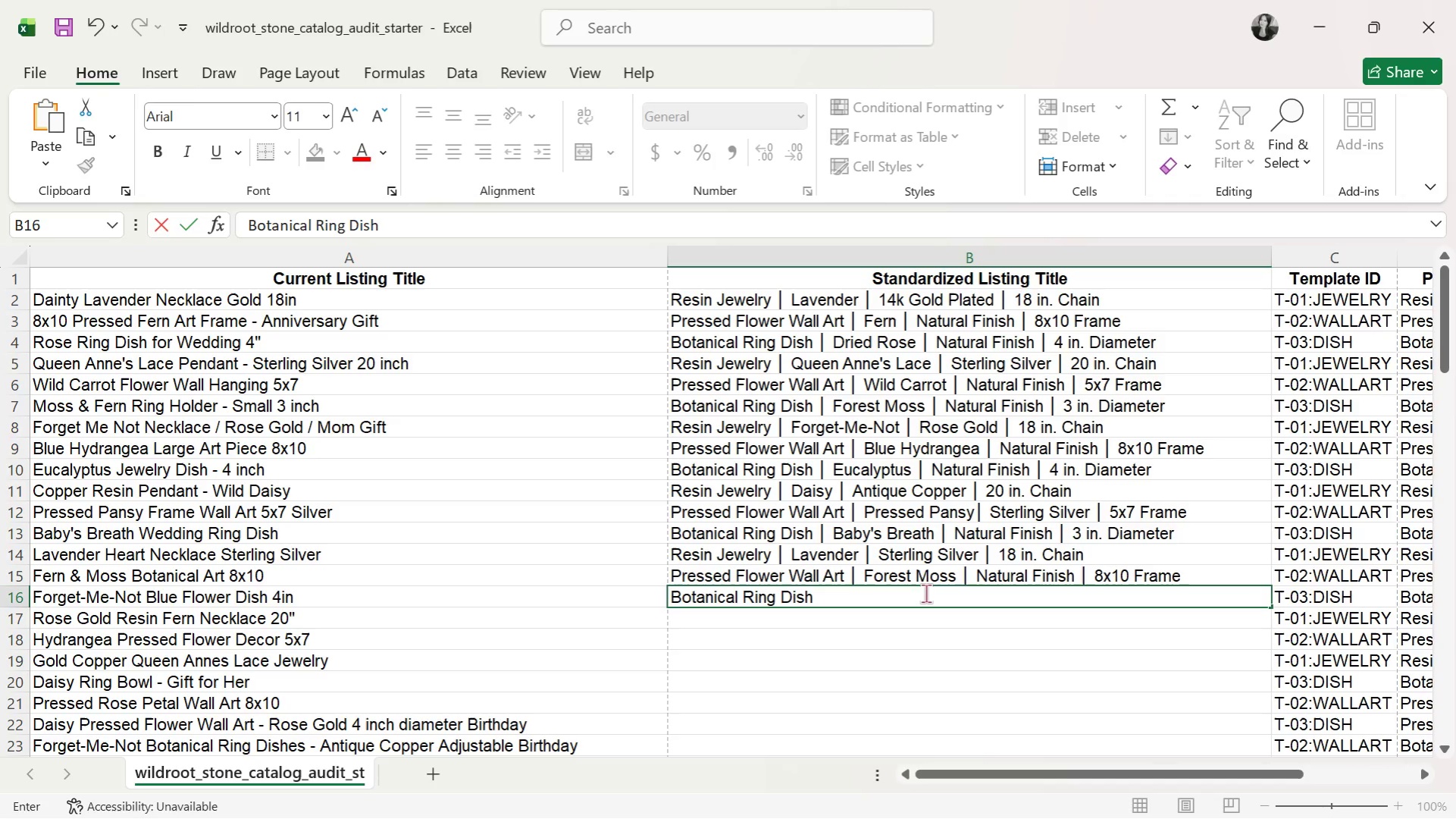 
key(Control+V)
 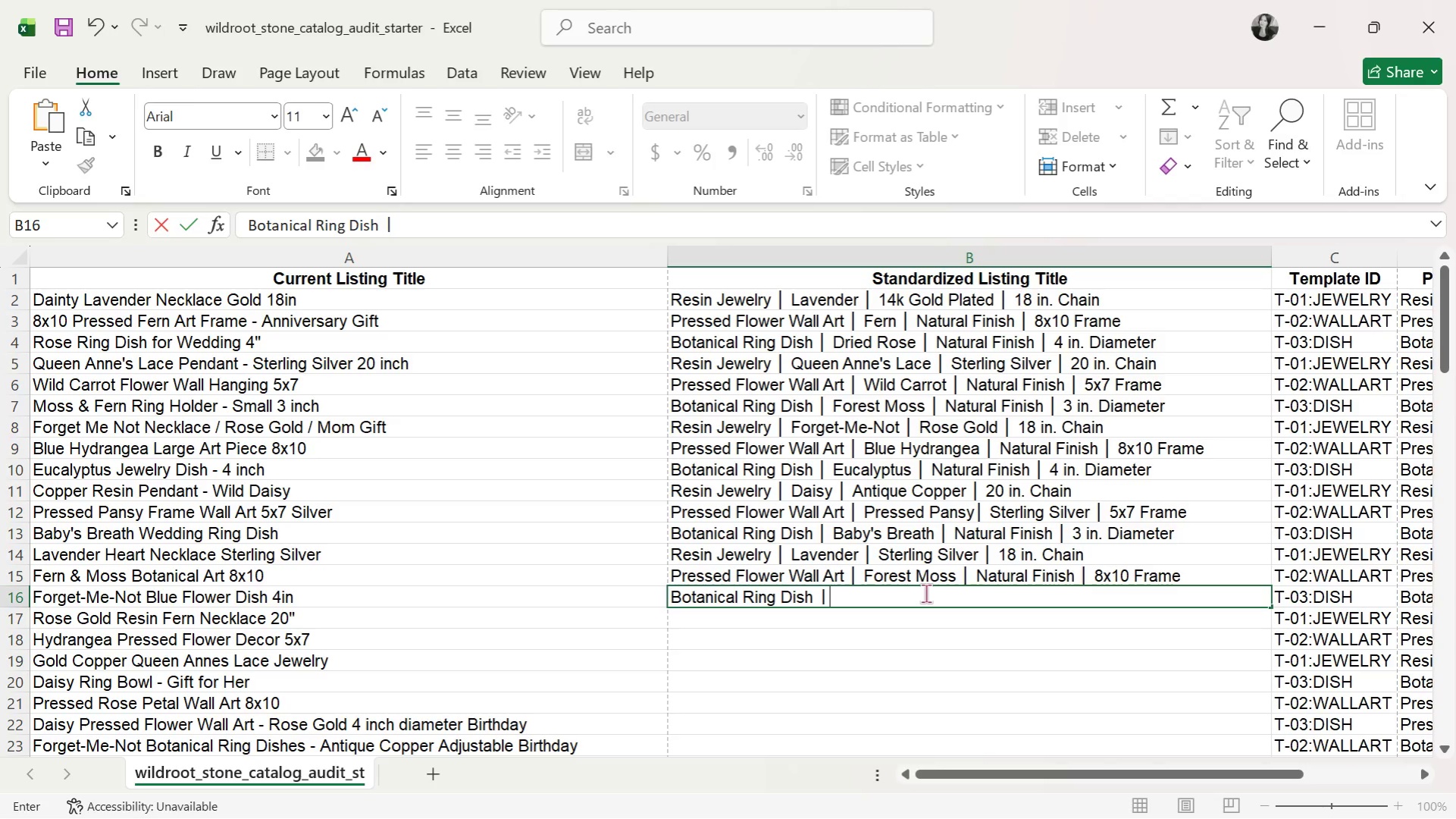 
type( Forget-Me-Not )
 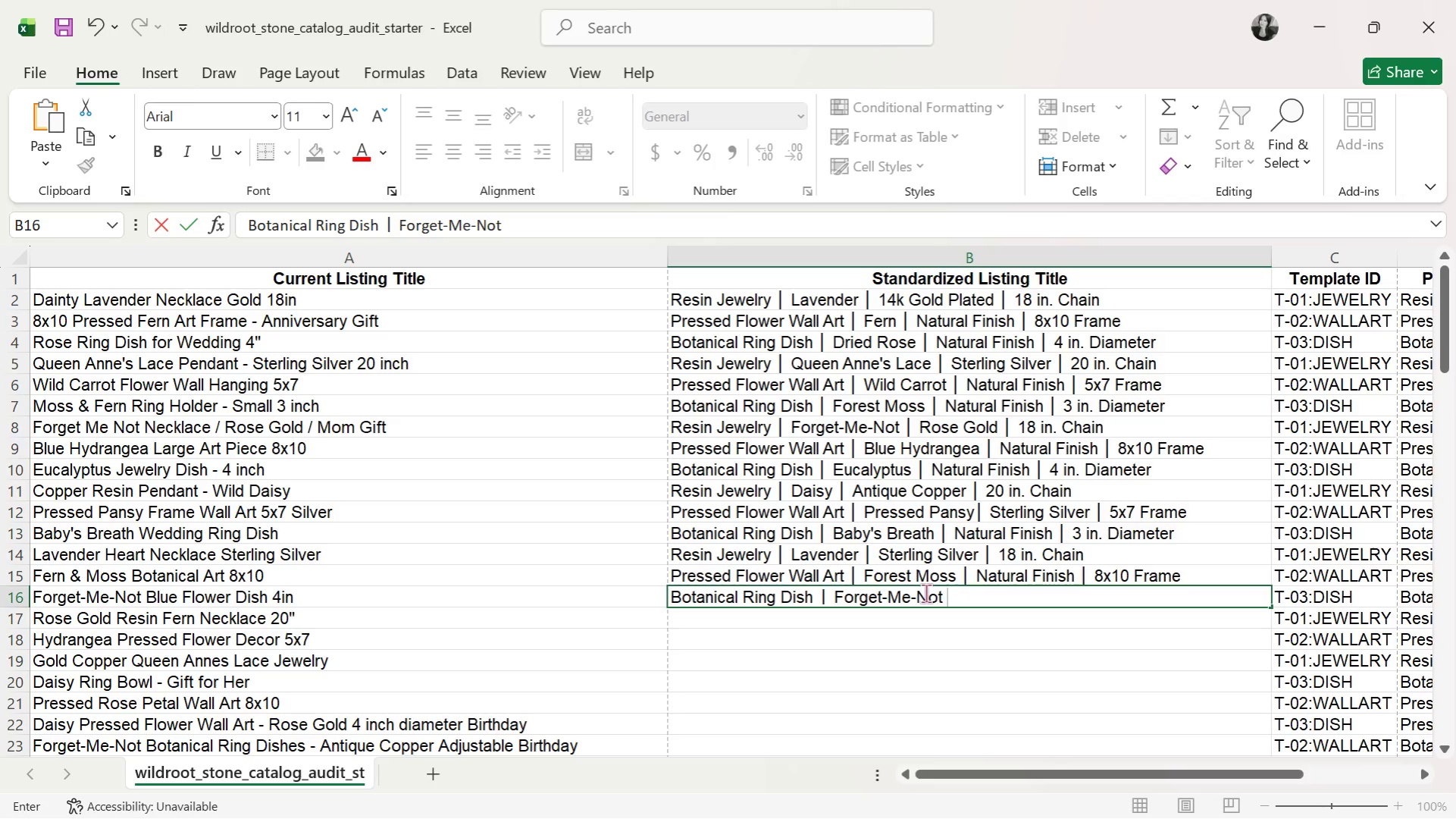 
key(Control+ControlLeft)
 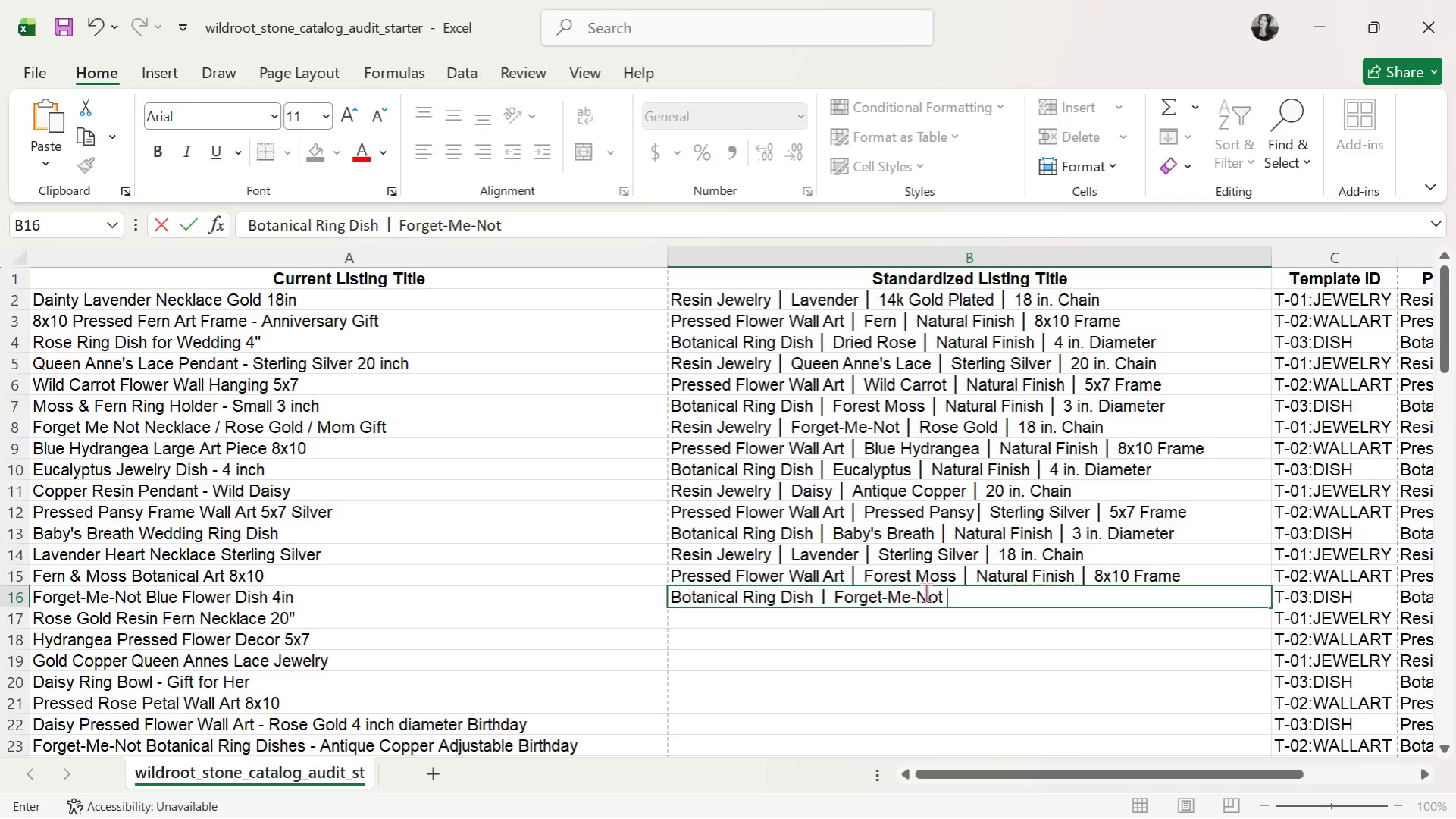 
key(Control+V)
 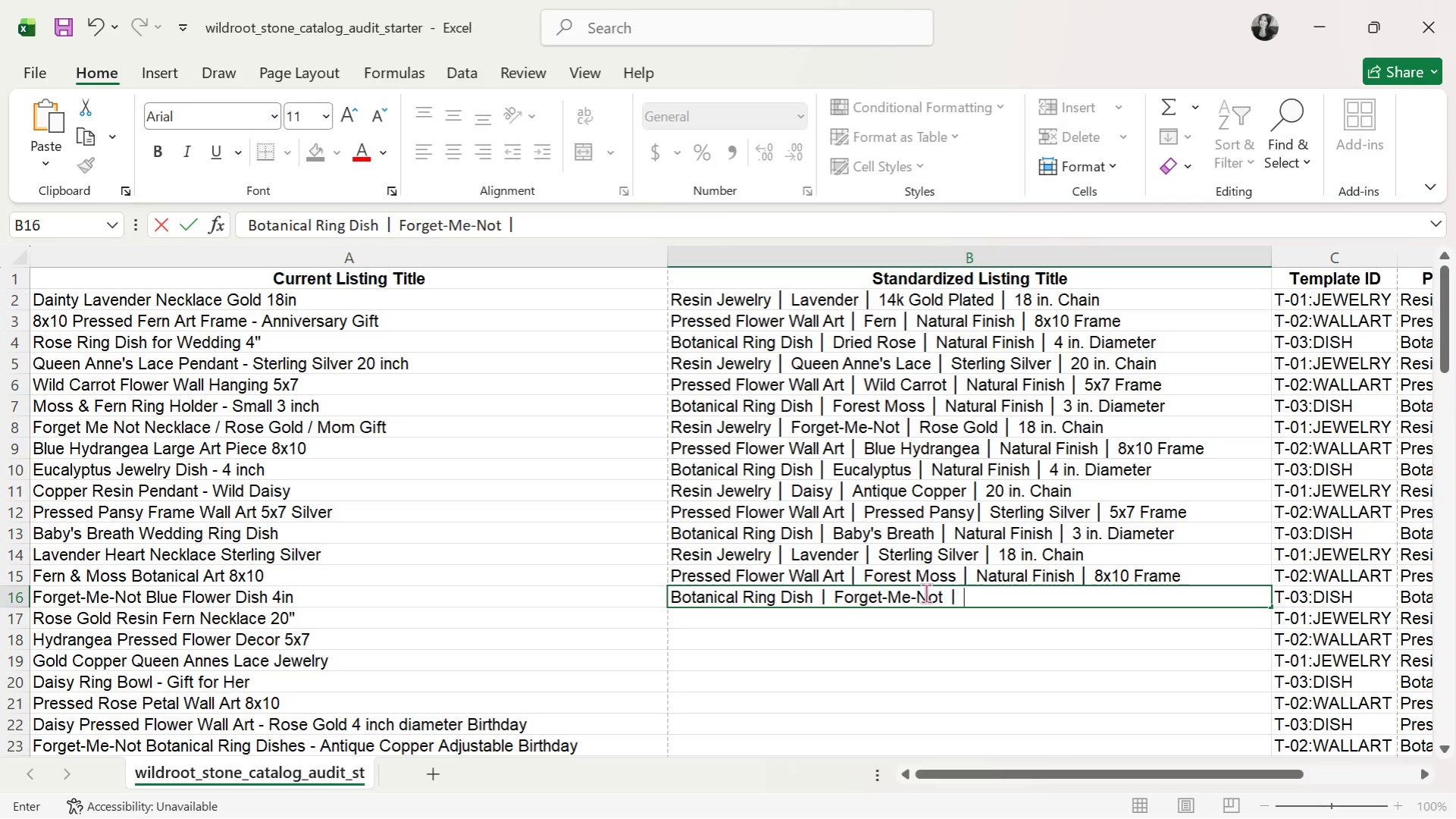 
type( Natural Finish )
 